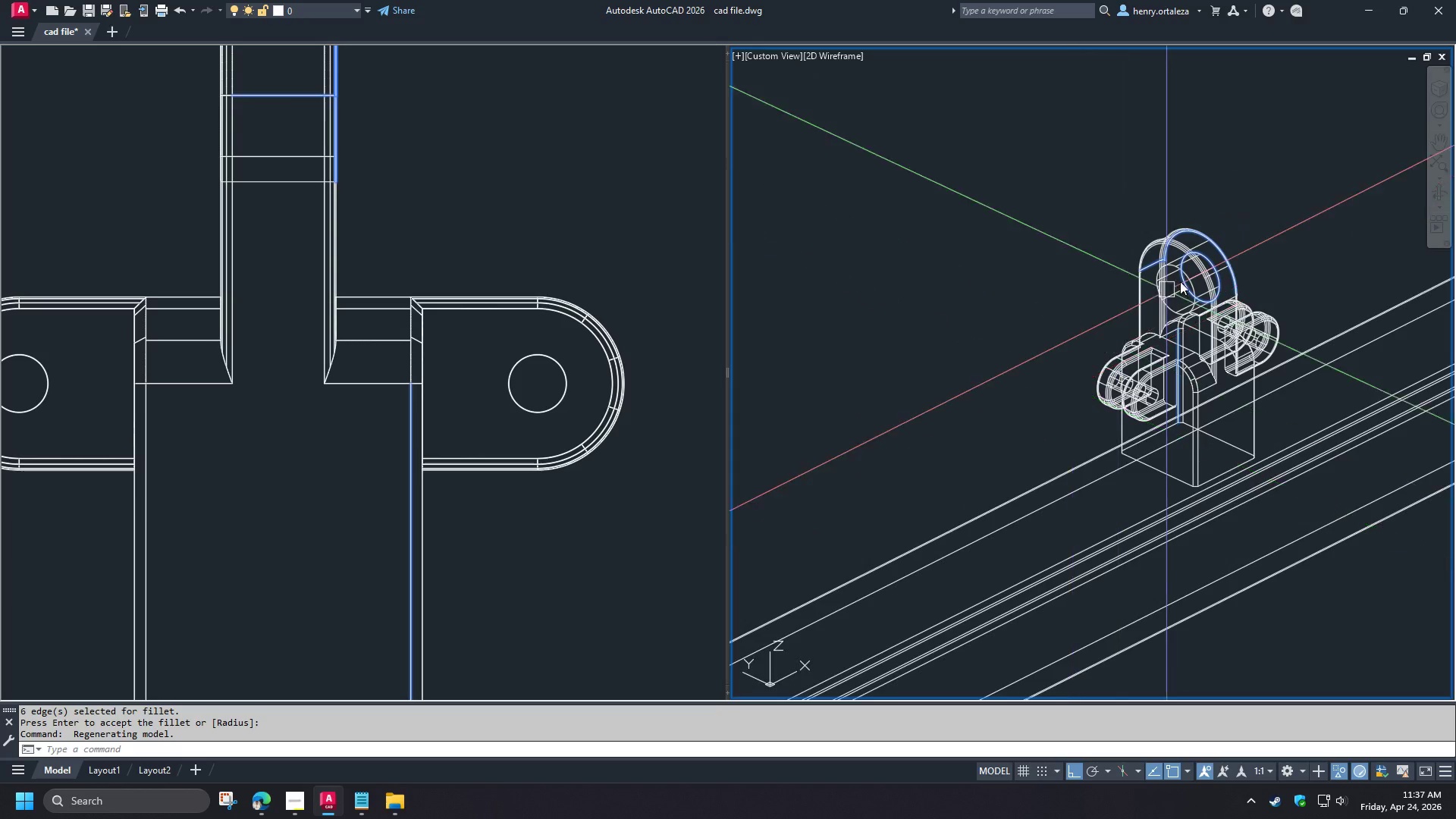 
right_click([1181, 276])
 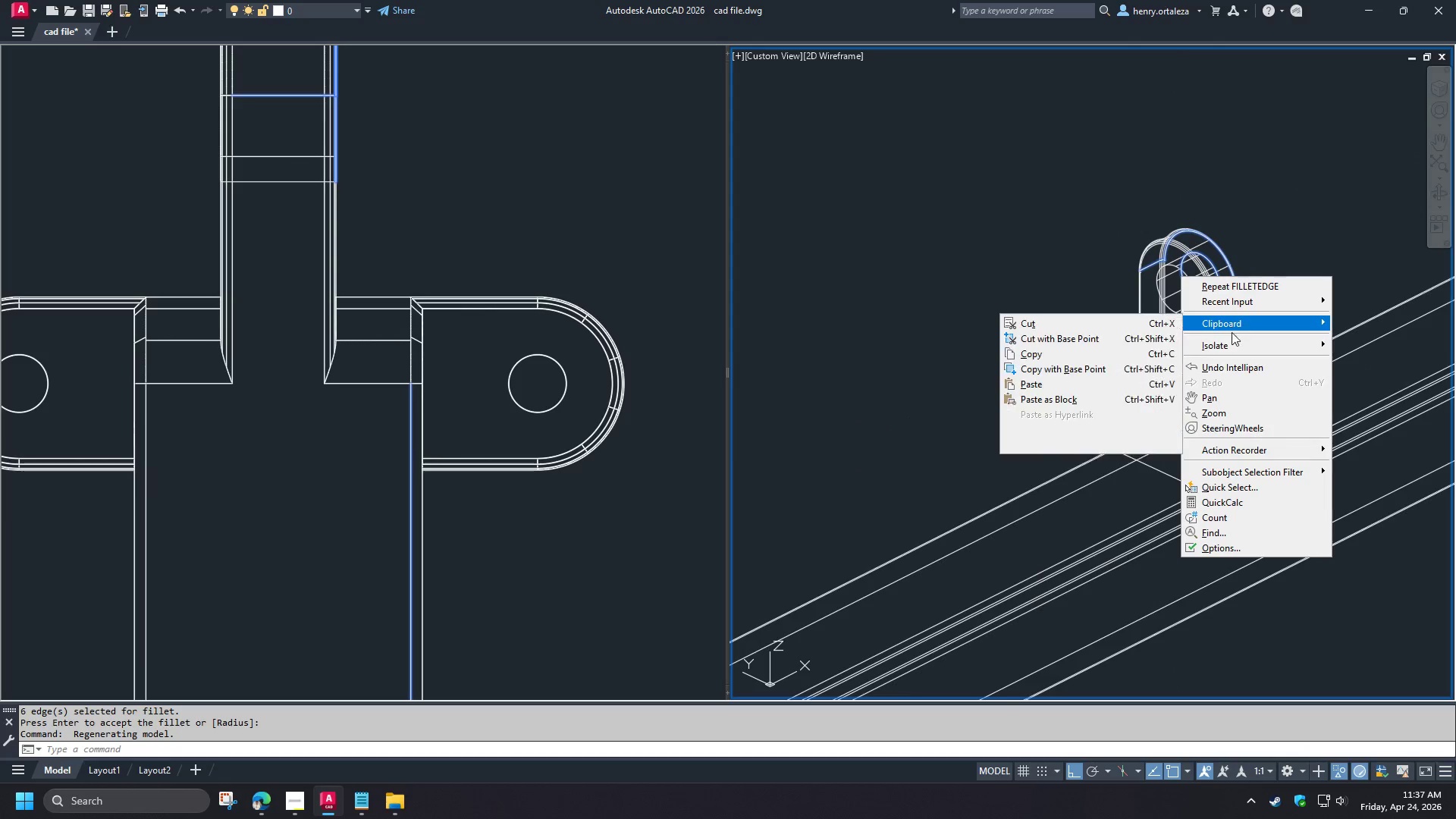 
left_click([1235, 344])
 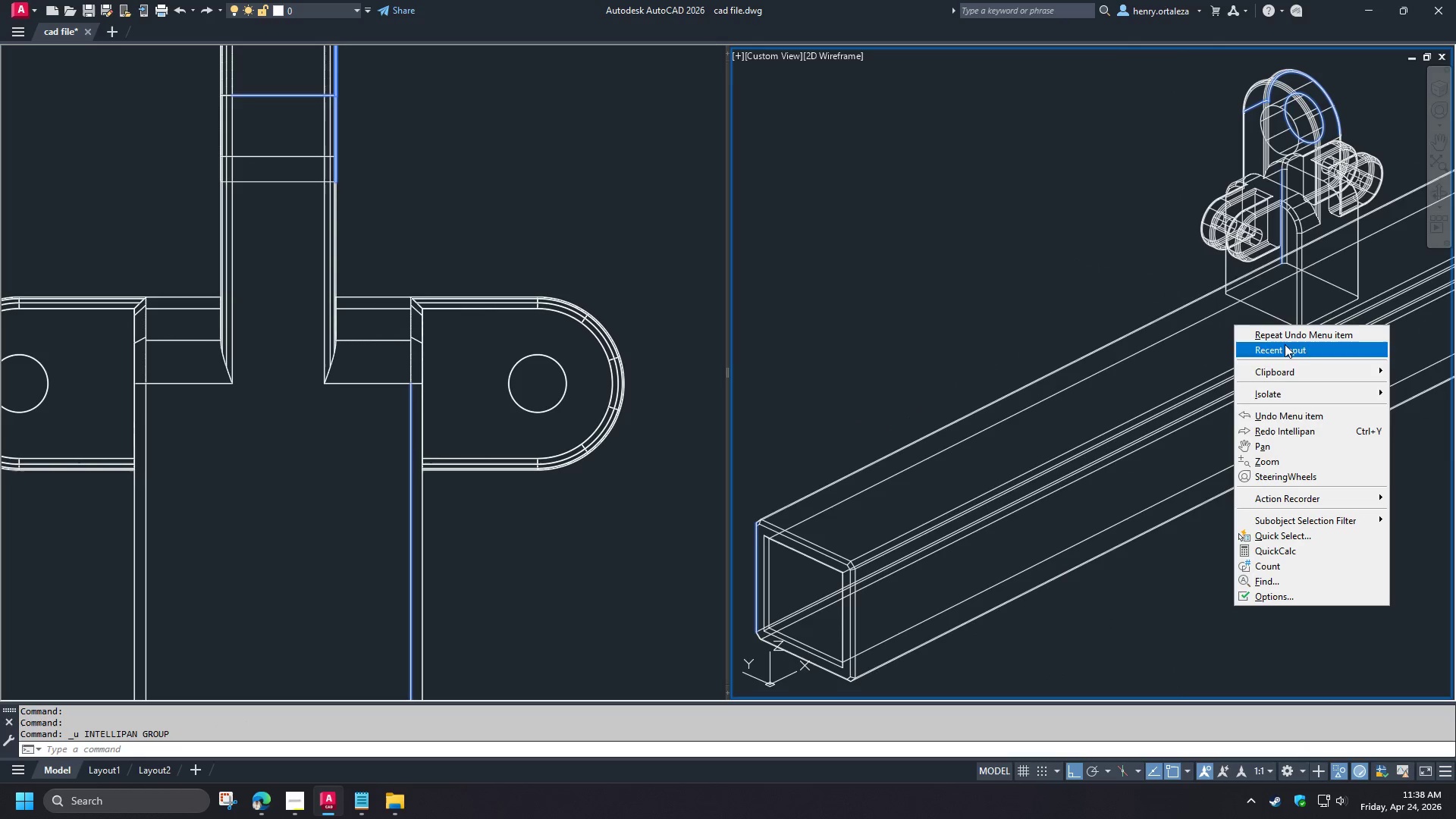 
left_click([1313, 393])
 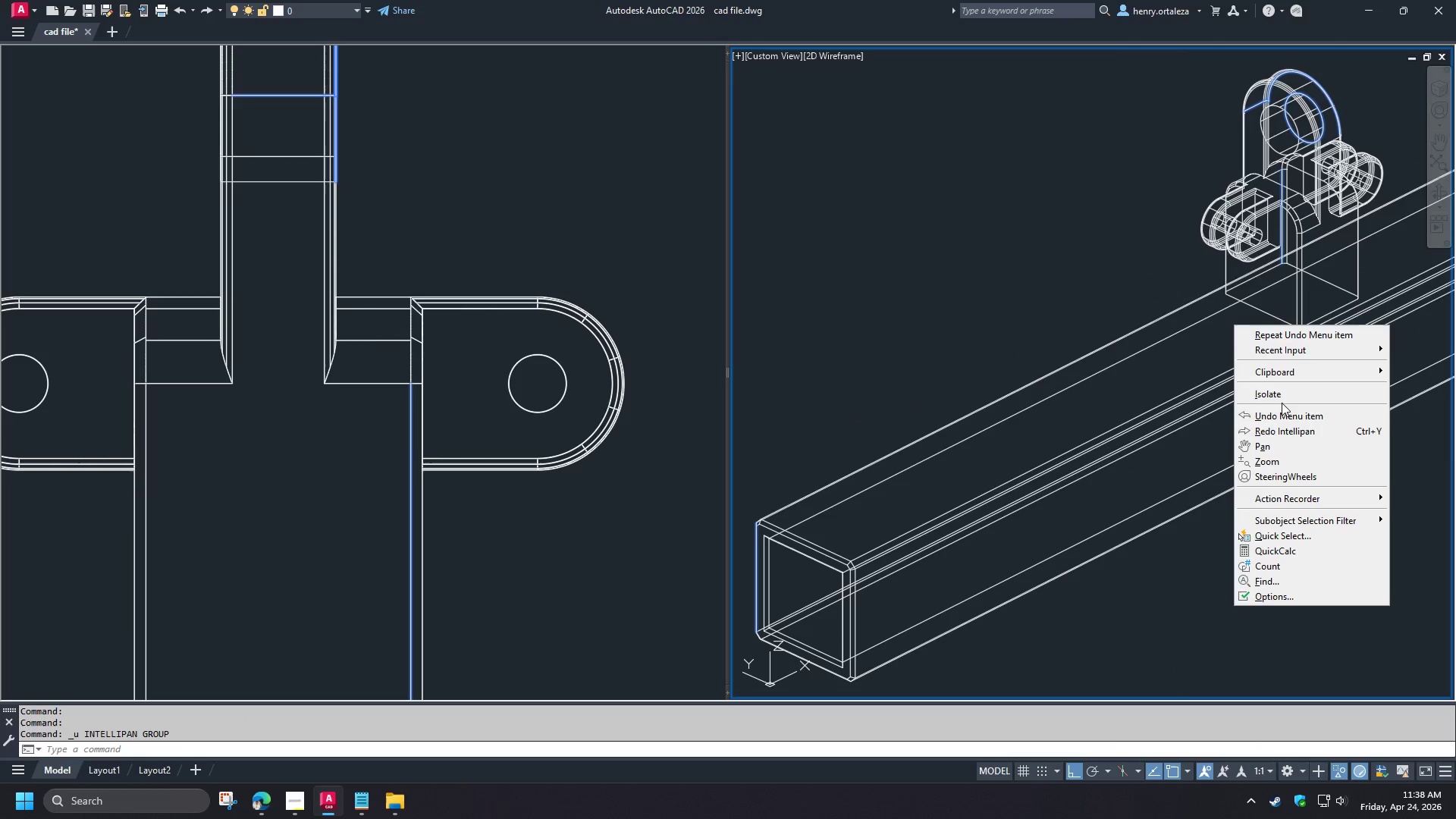 
left_click([1273, 399])
 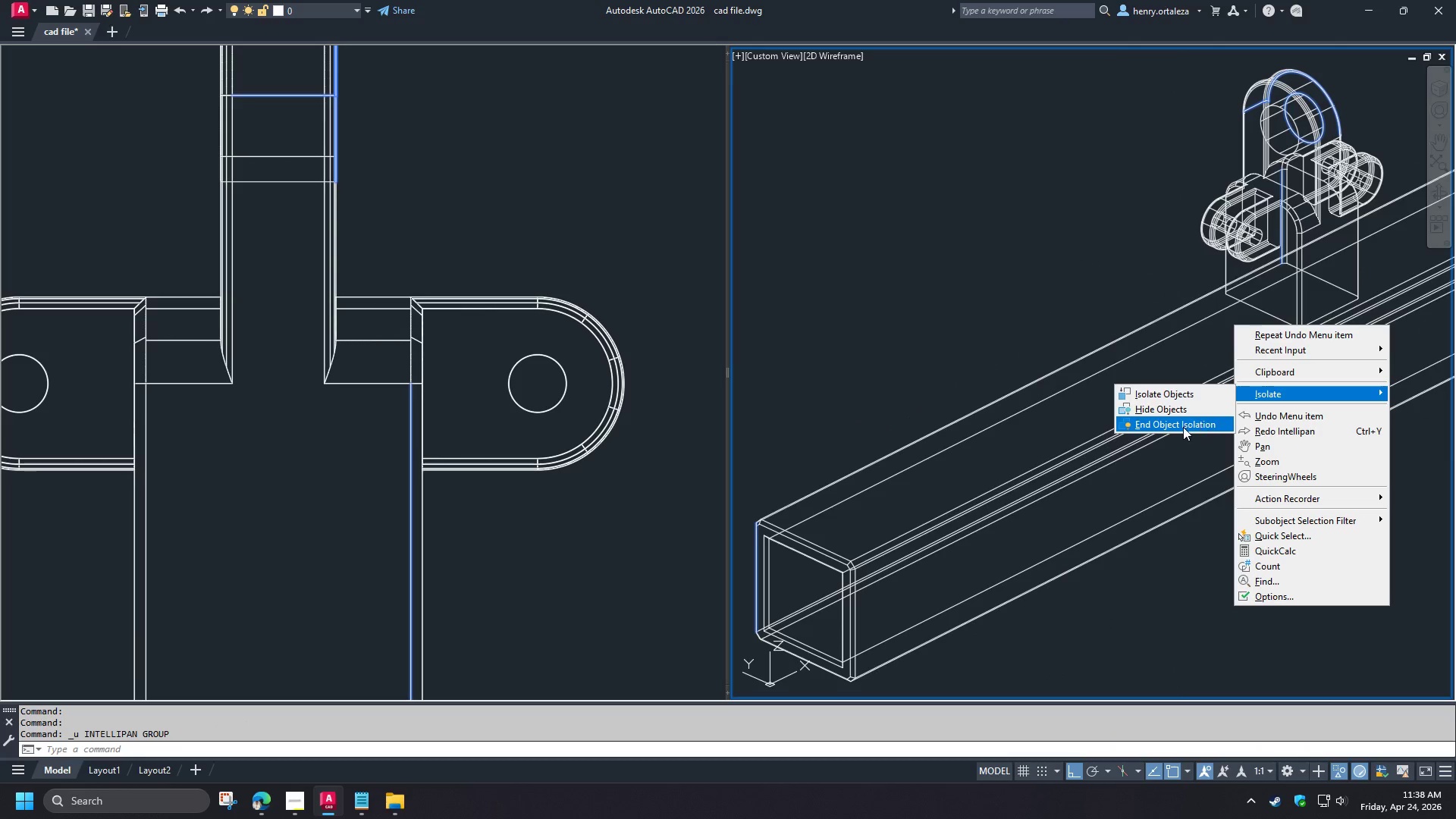 
left_click([1183, 427])
 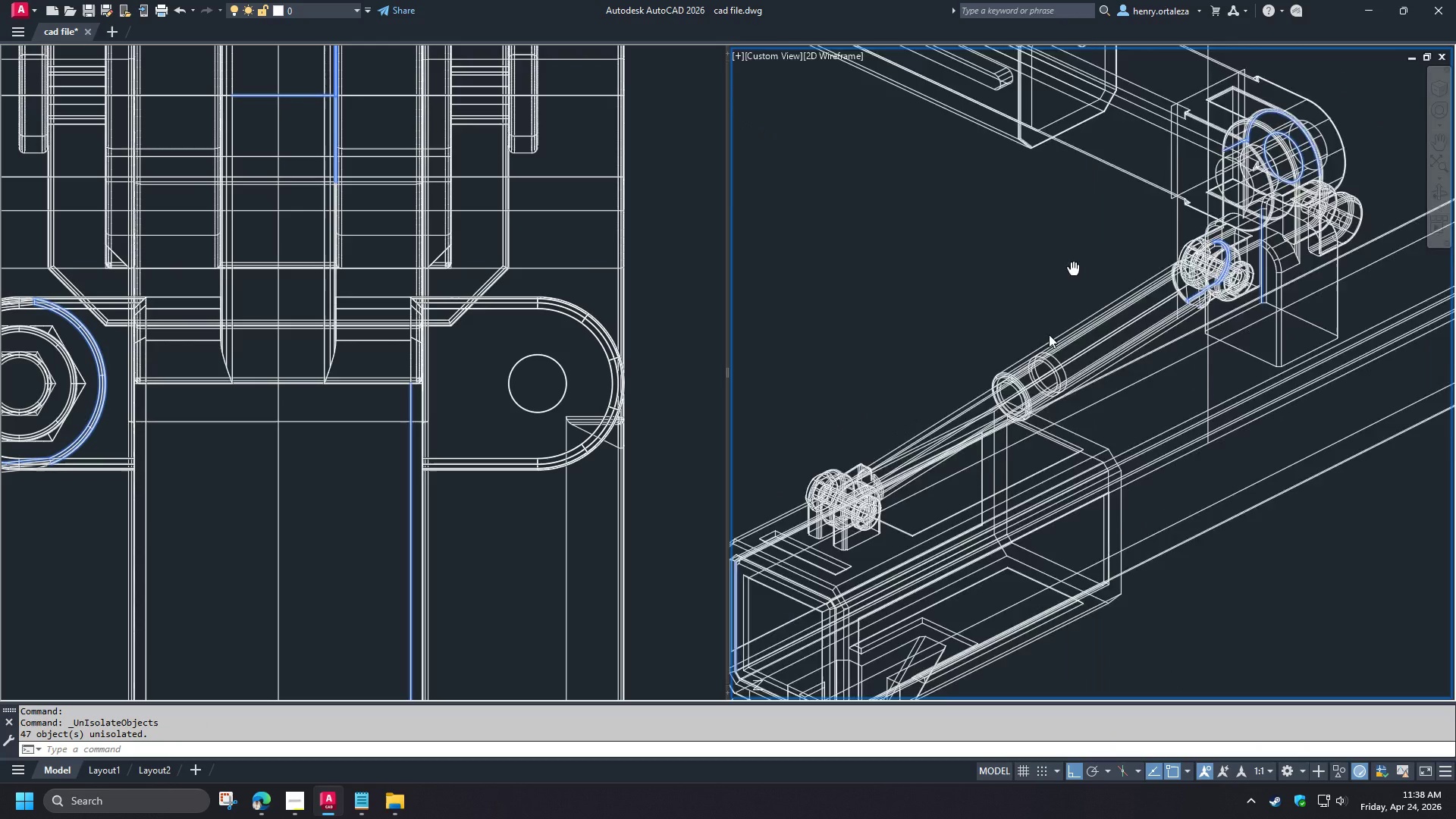 
type(re )
 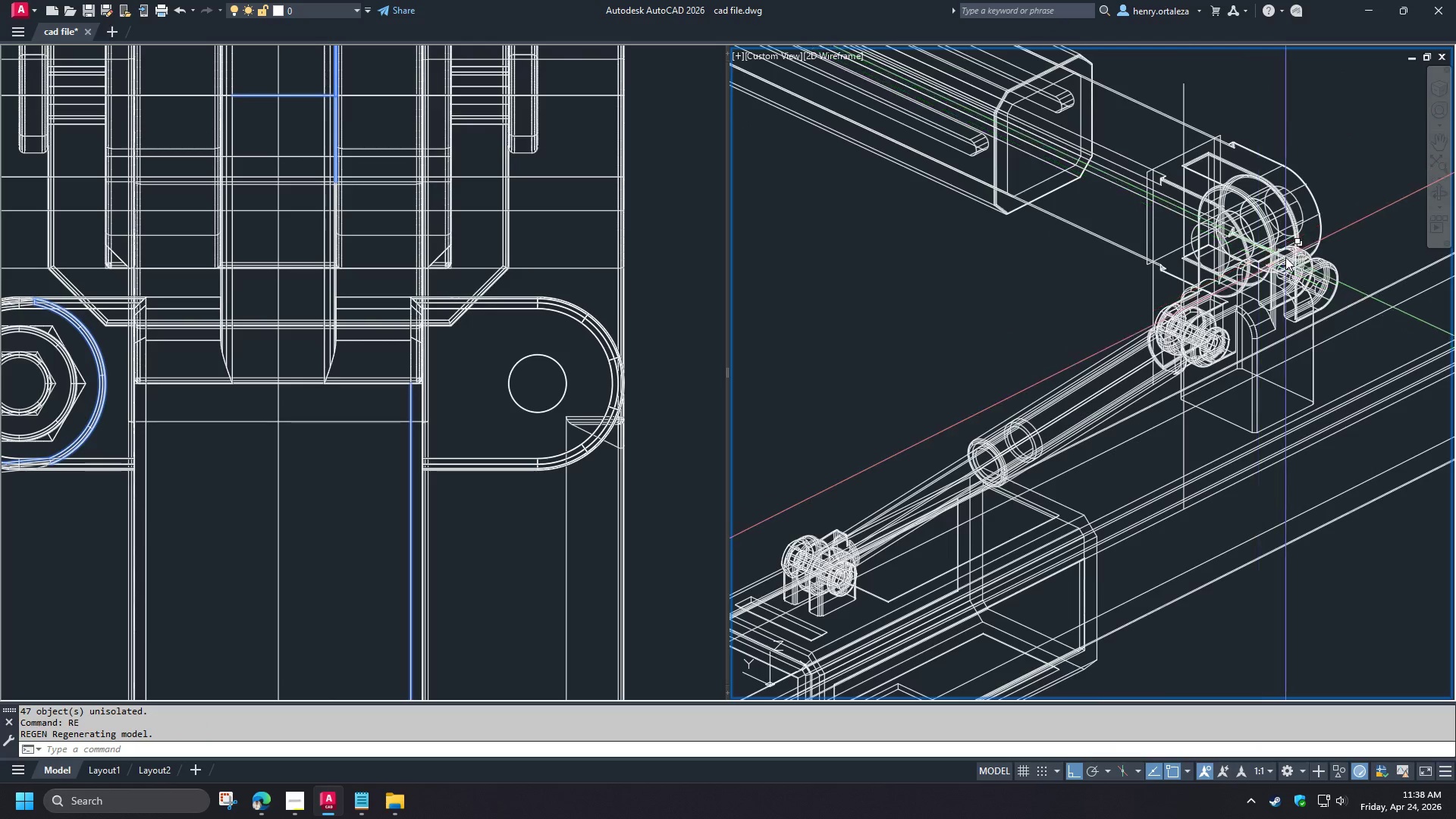 
scroll: coordinate [1252, 177], scroll_direction: up, amount: 4.0
 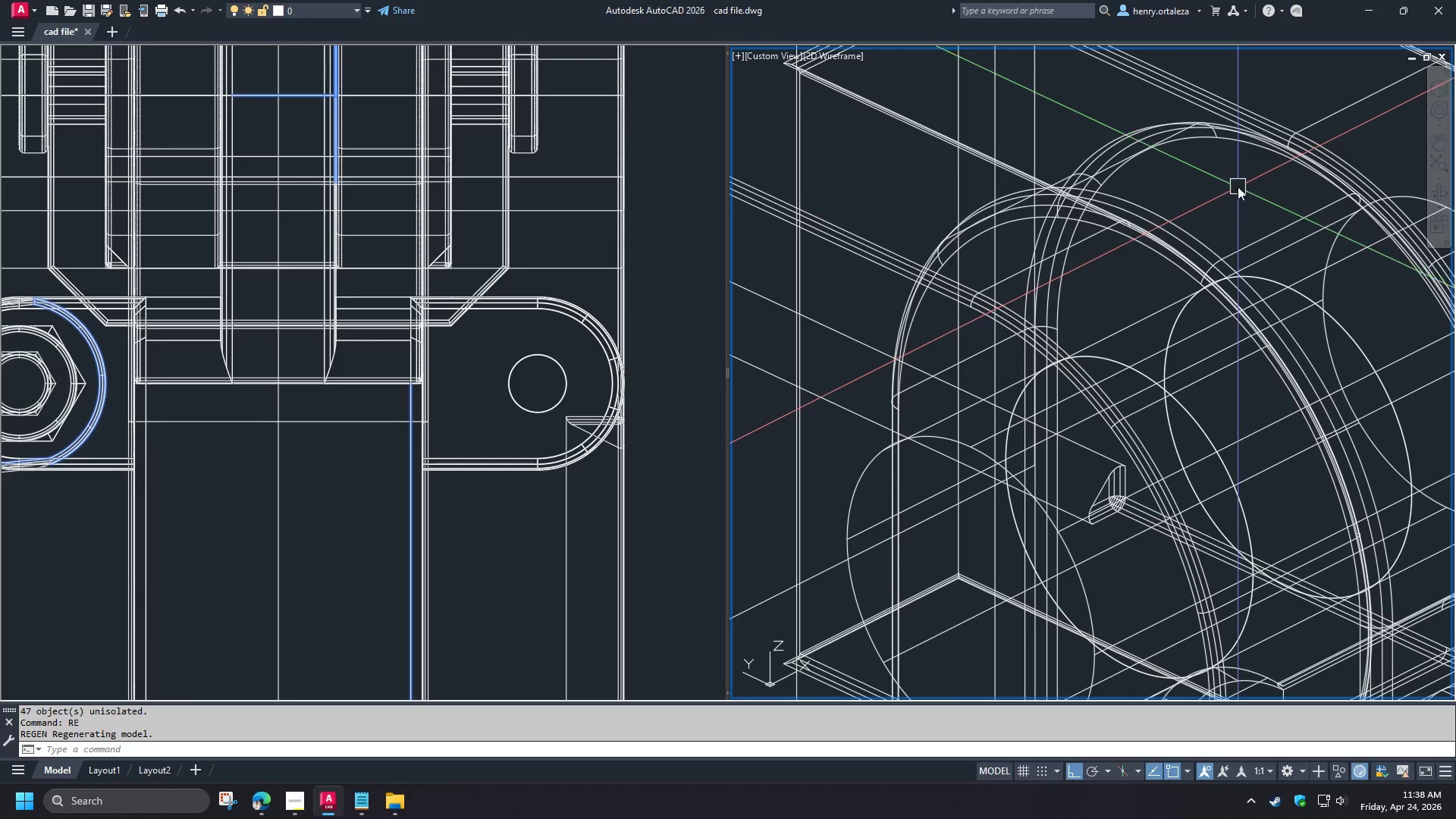 
hold_key(key=ShiftLeft, duration=1.5)
 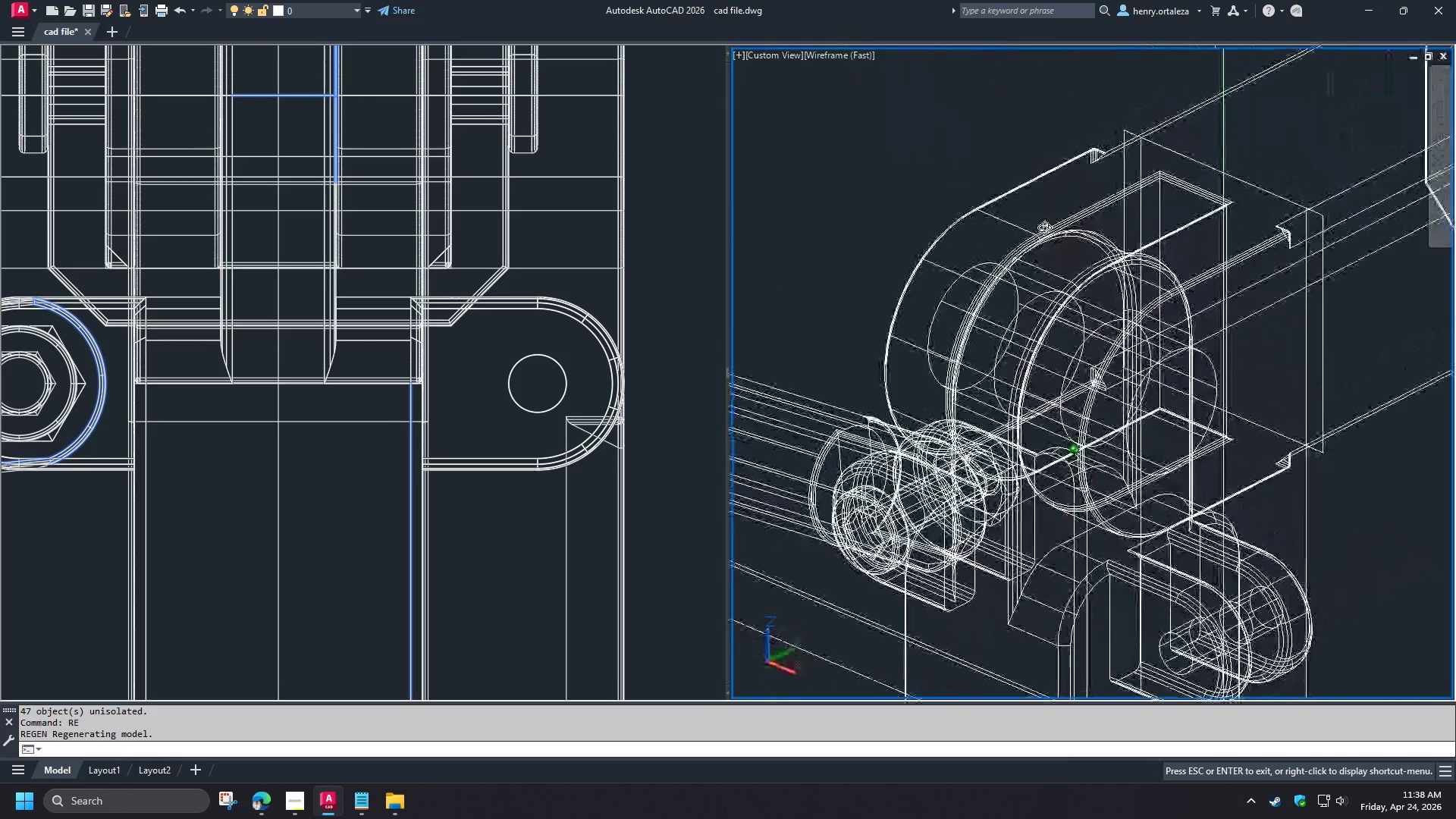 
scroll: coordinate [1237, 190], scroll_direction: down, amount: 2.0
 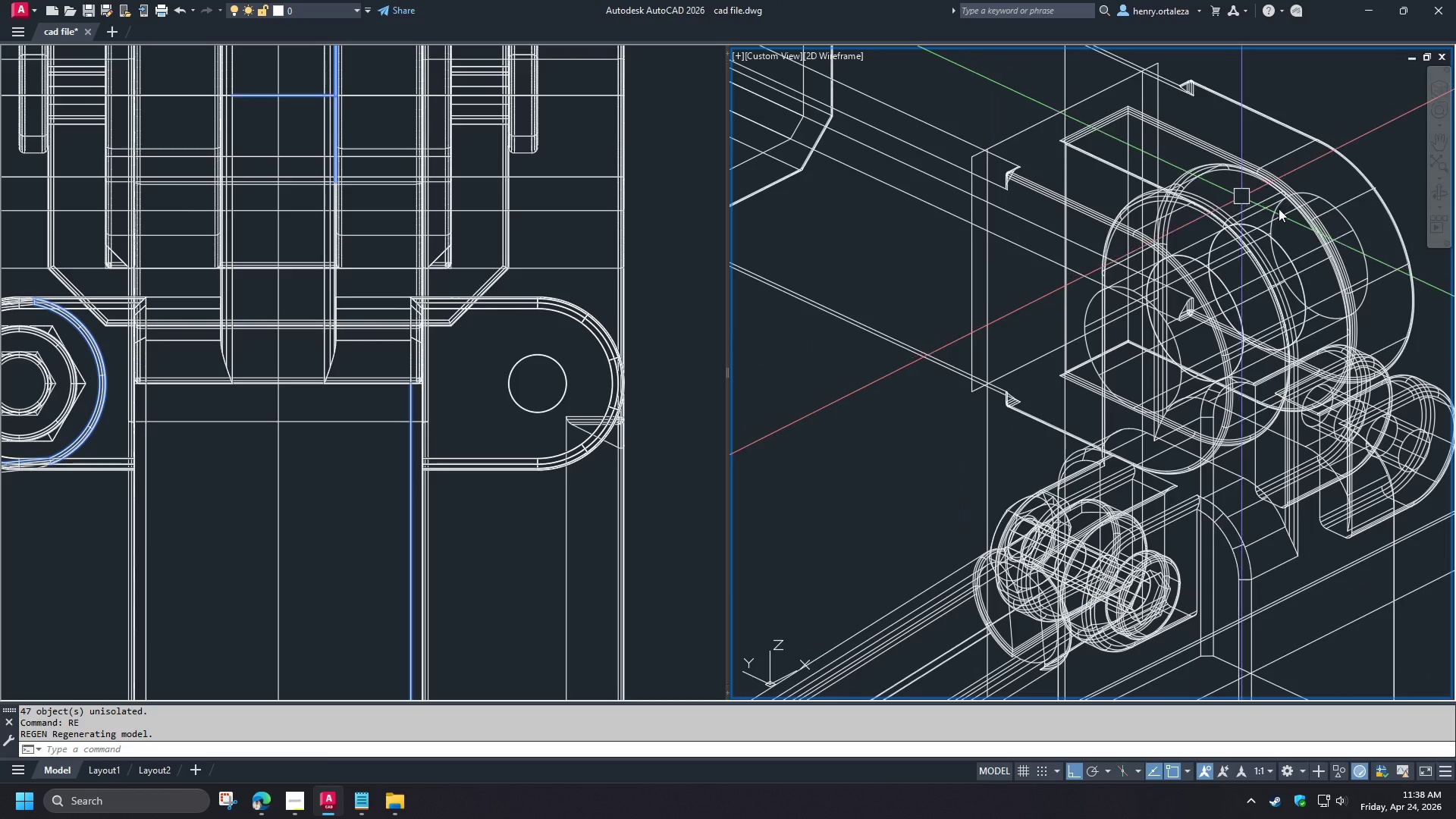 
hold_key(key=ShiftLeft, duration=1.52)
 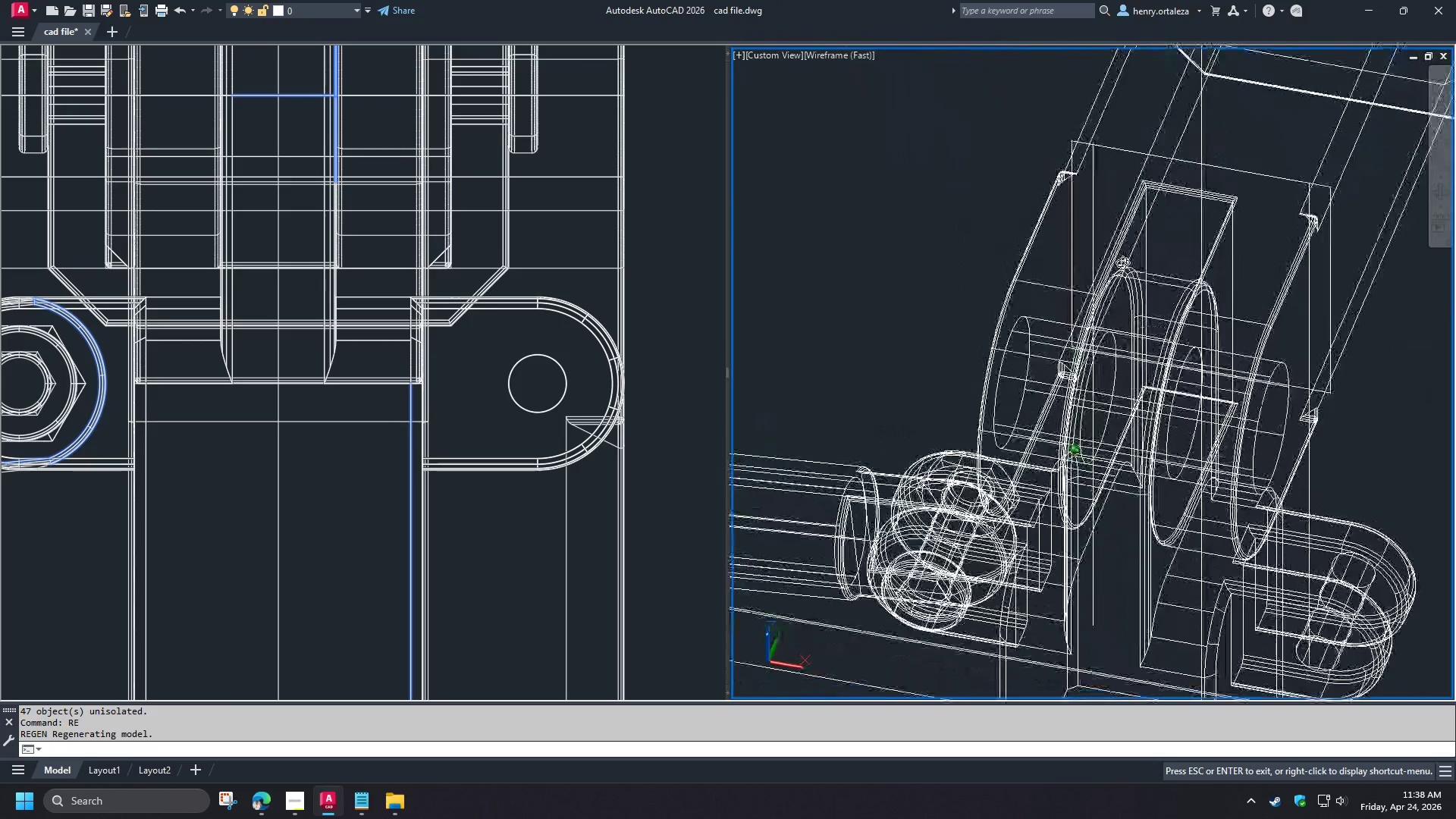 
hold_key(key=ShiftLeft, duration=1.03)
 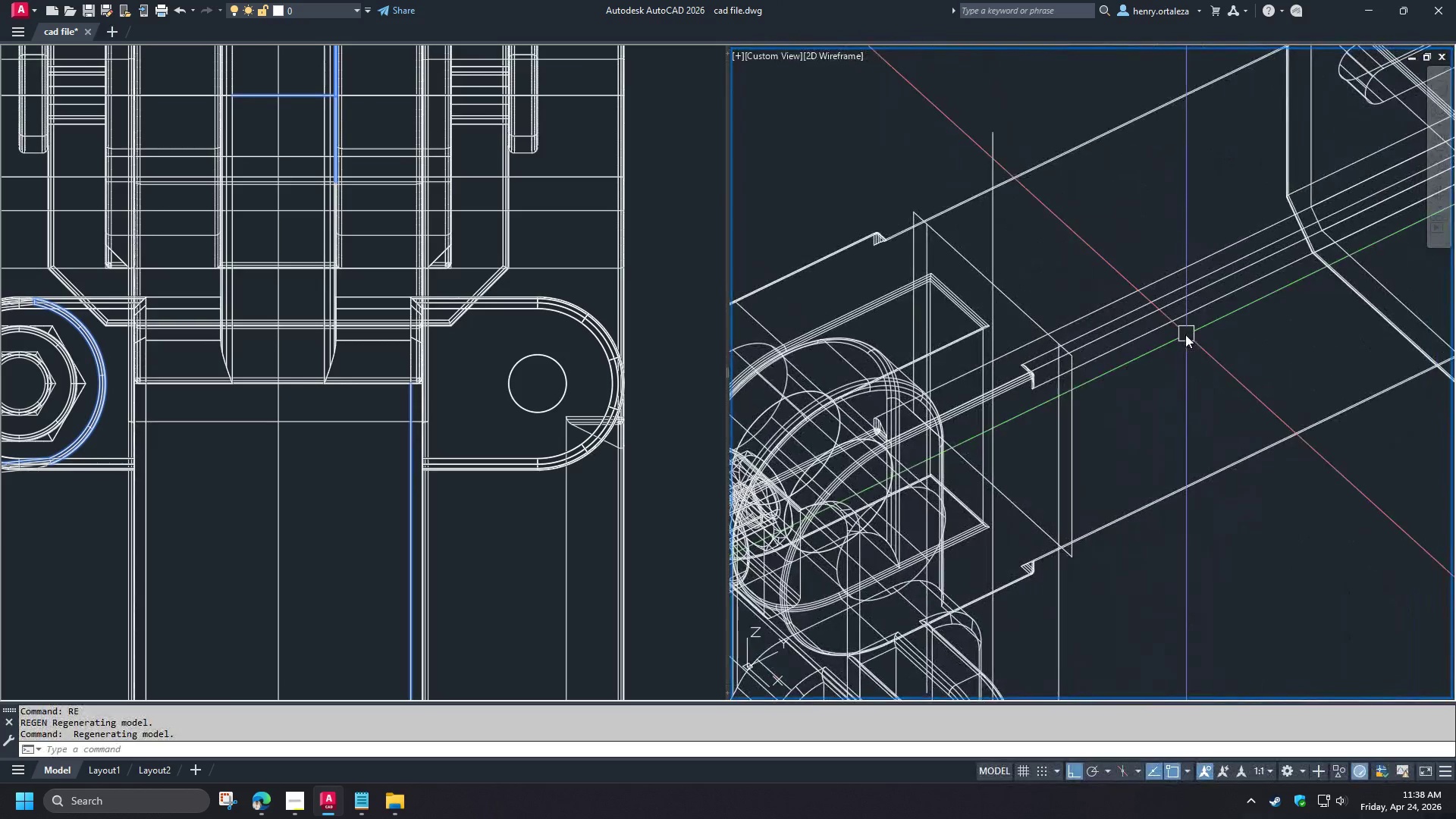 
key(D)
 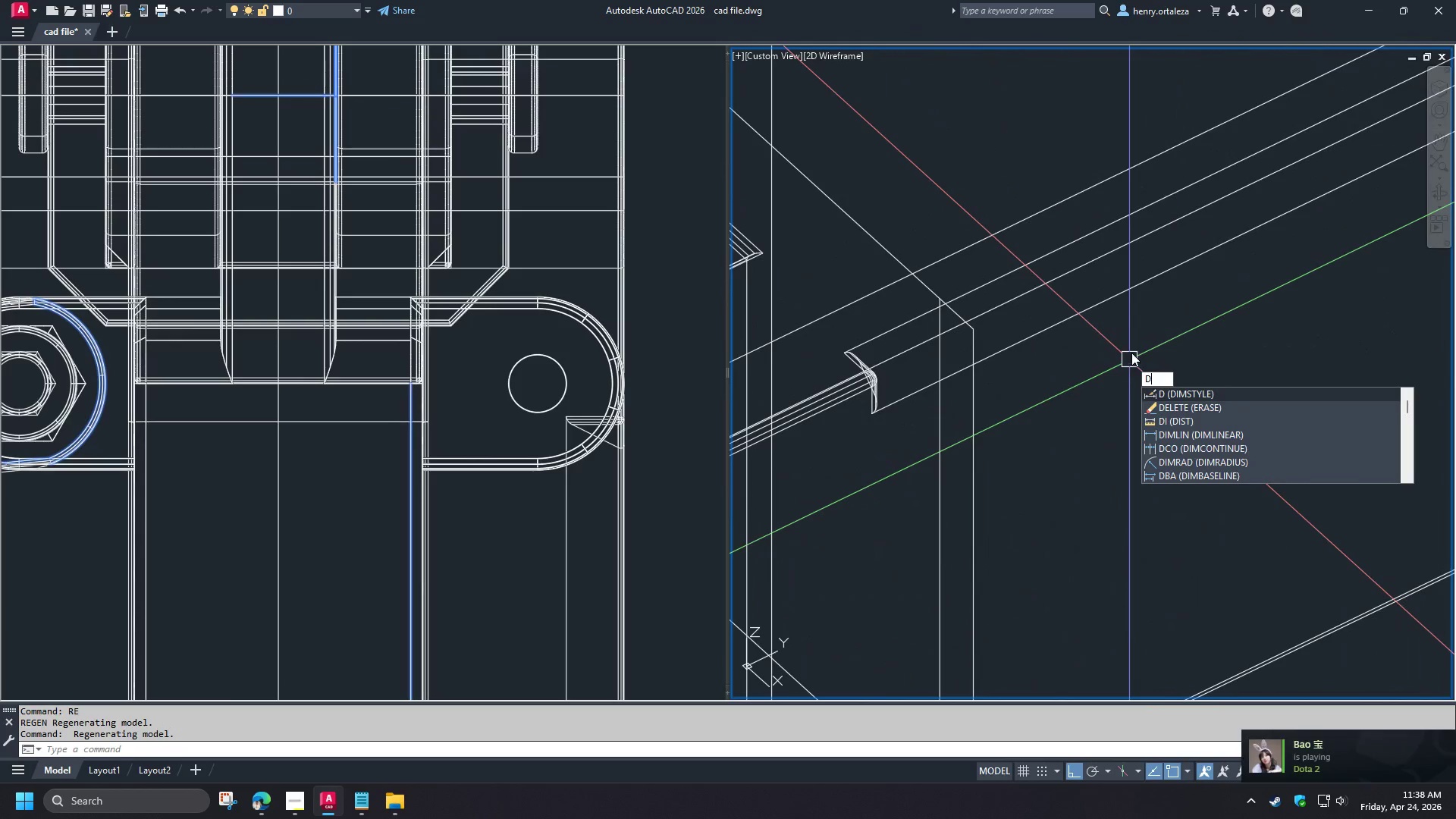 
scroll: coordinate [1134, 375], scroll_direction: up, amount: 2.0
 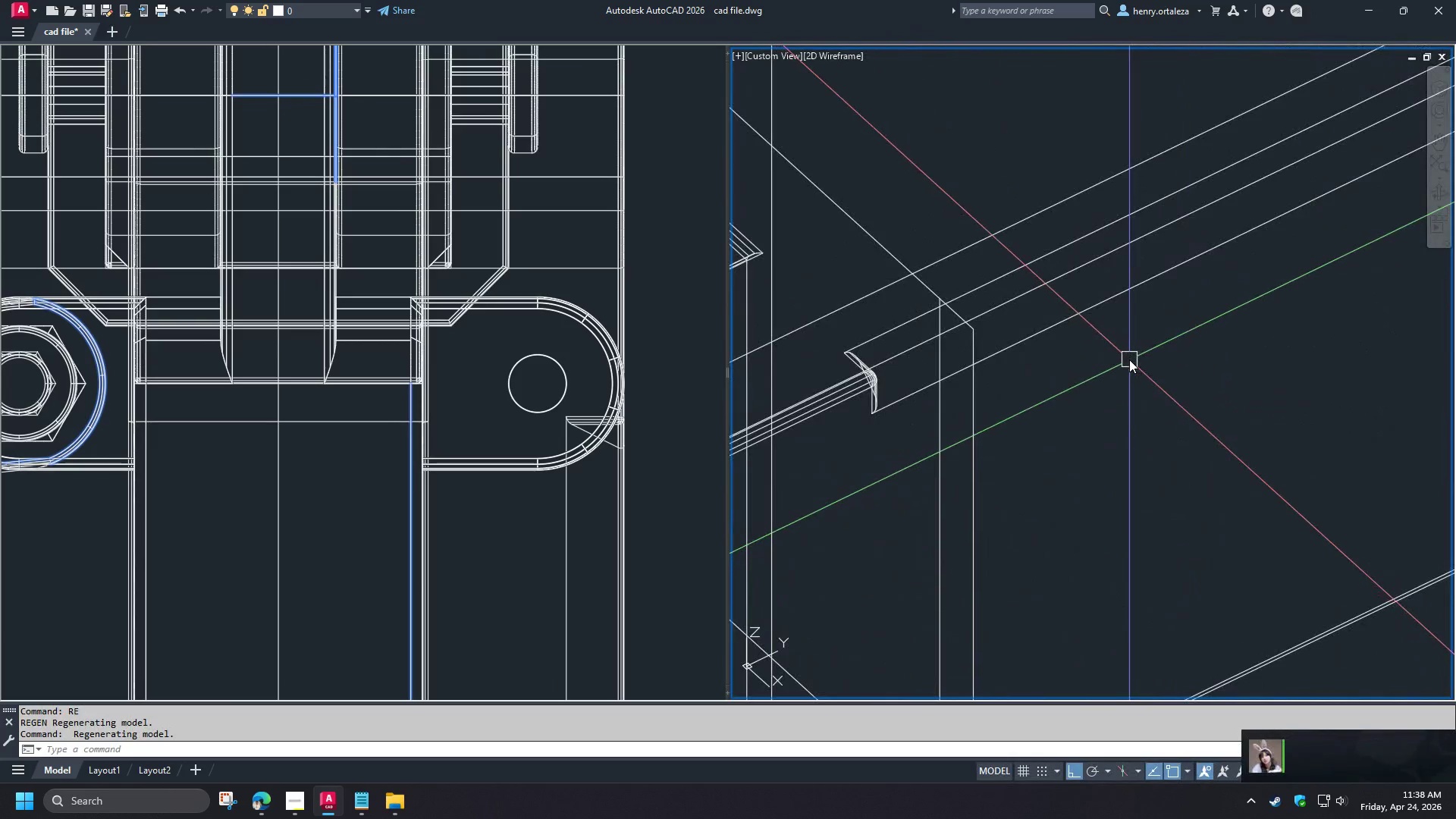 
key(I)
 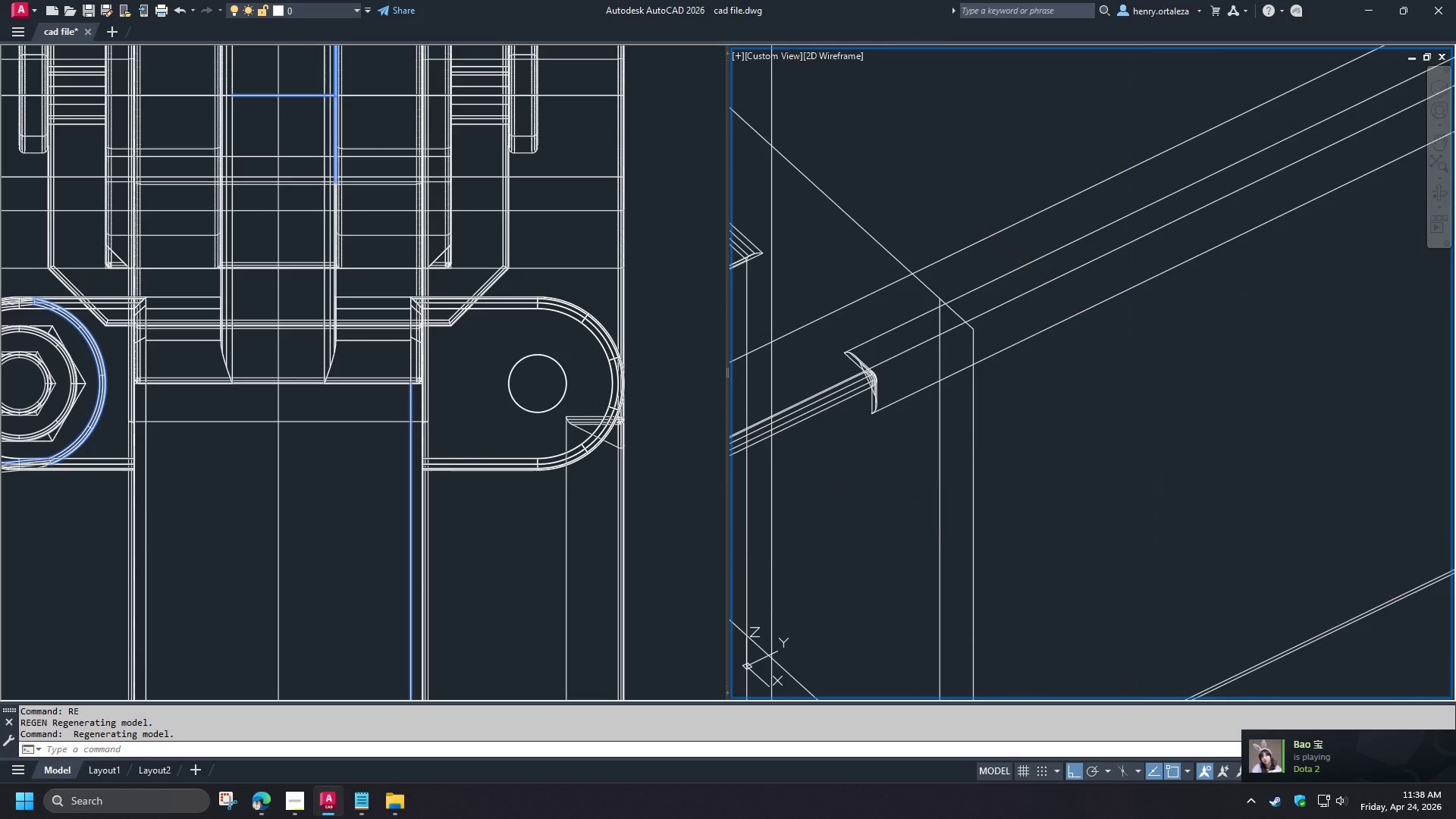 
key(Space)
 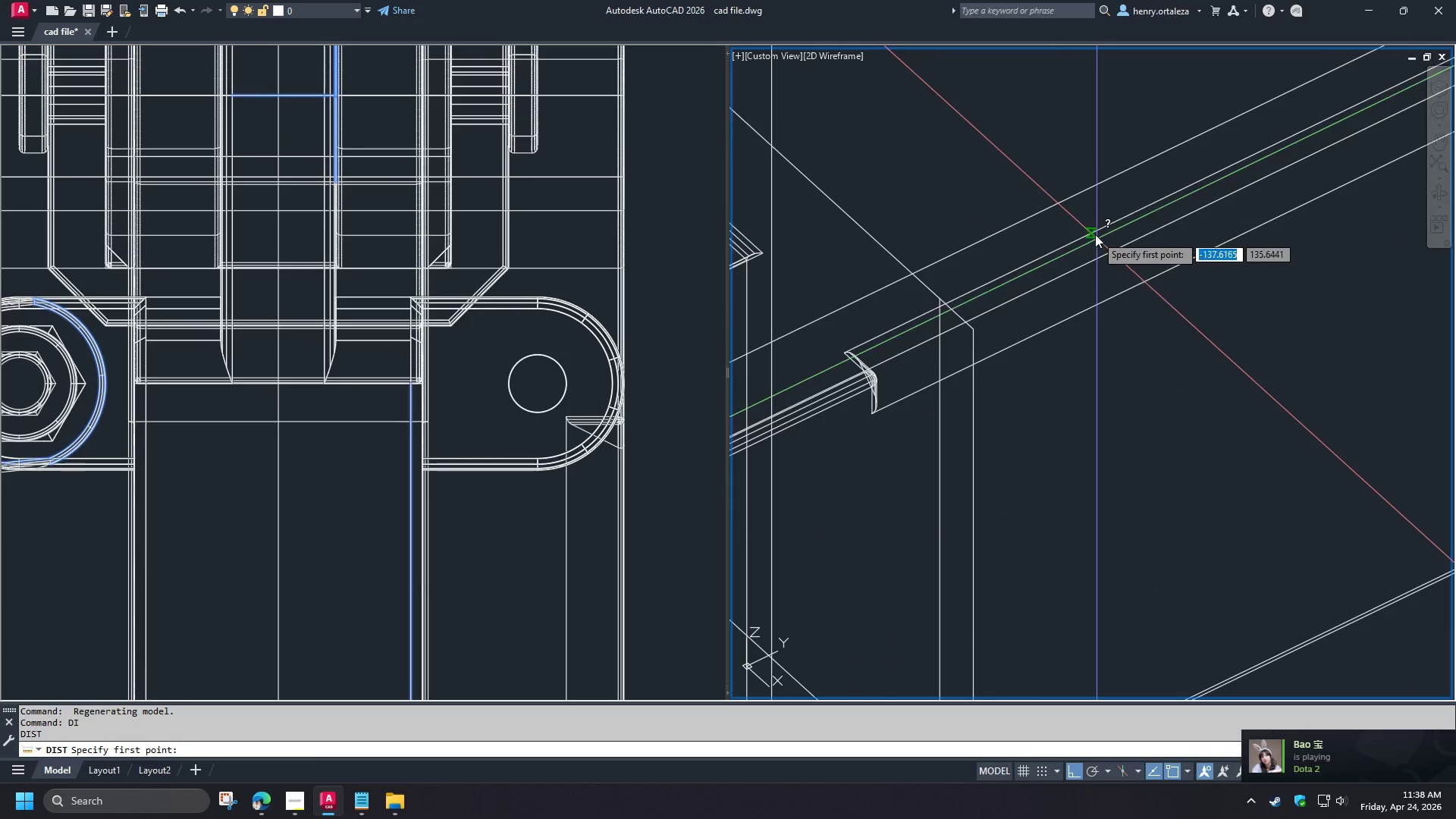 
left_click([1095, 234])
 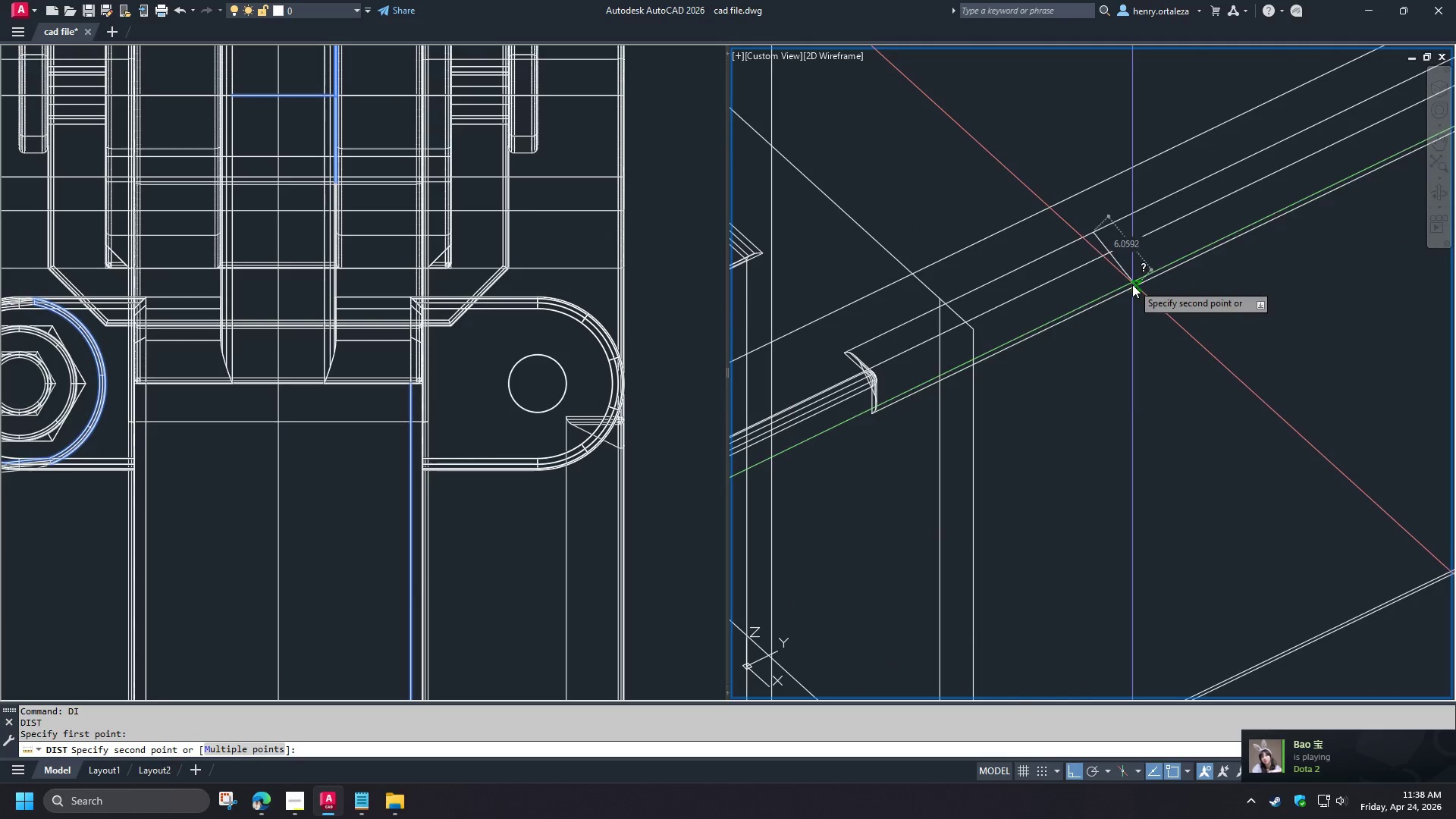 
left_click([1129, 287])
 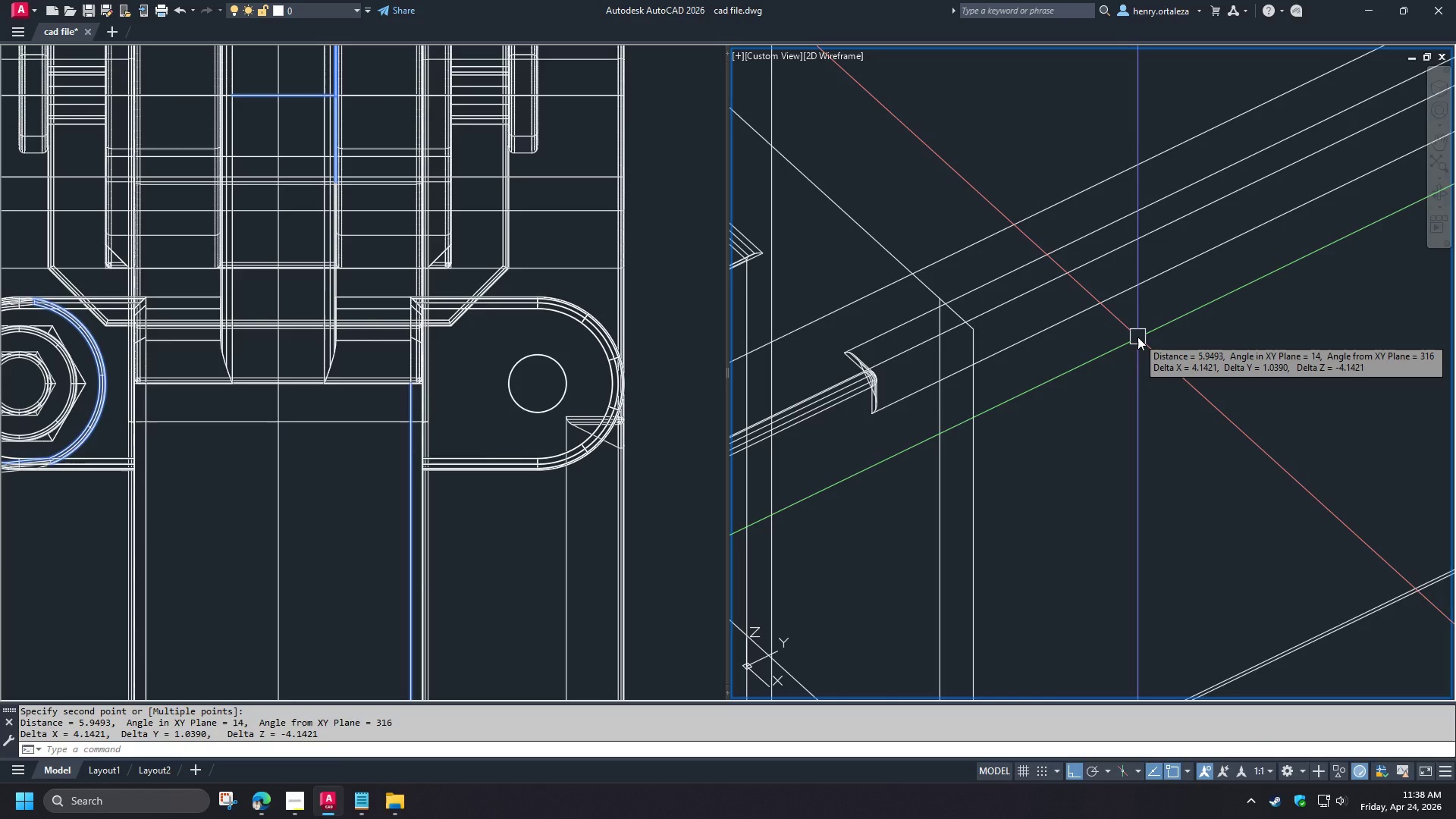 
wait(20.23)
 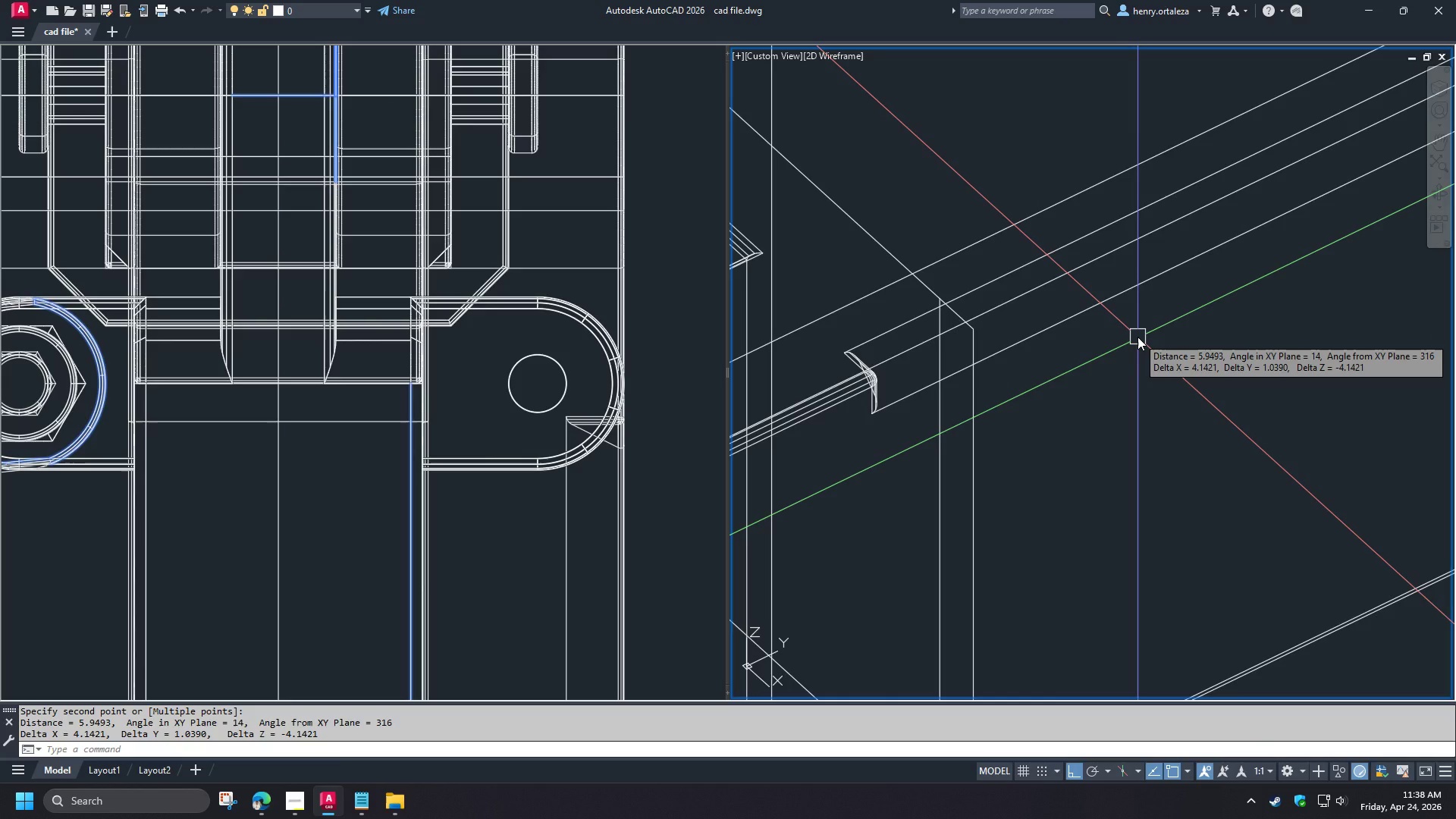 
key(Escape)
 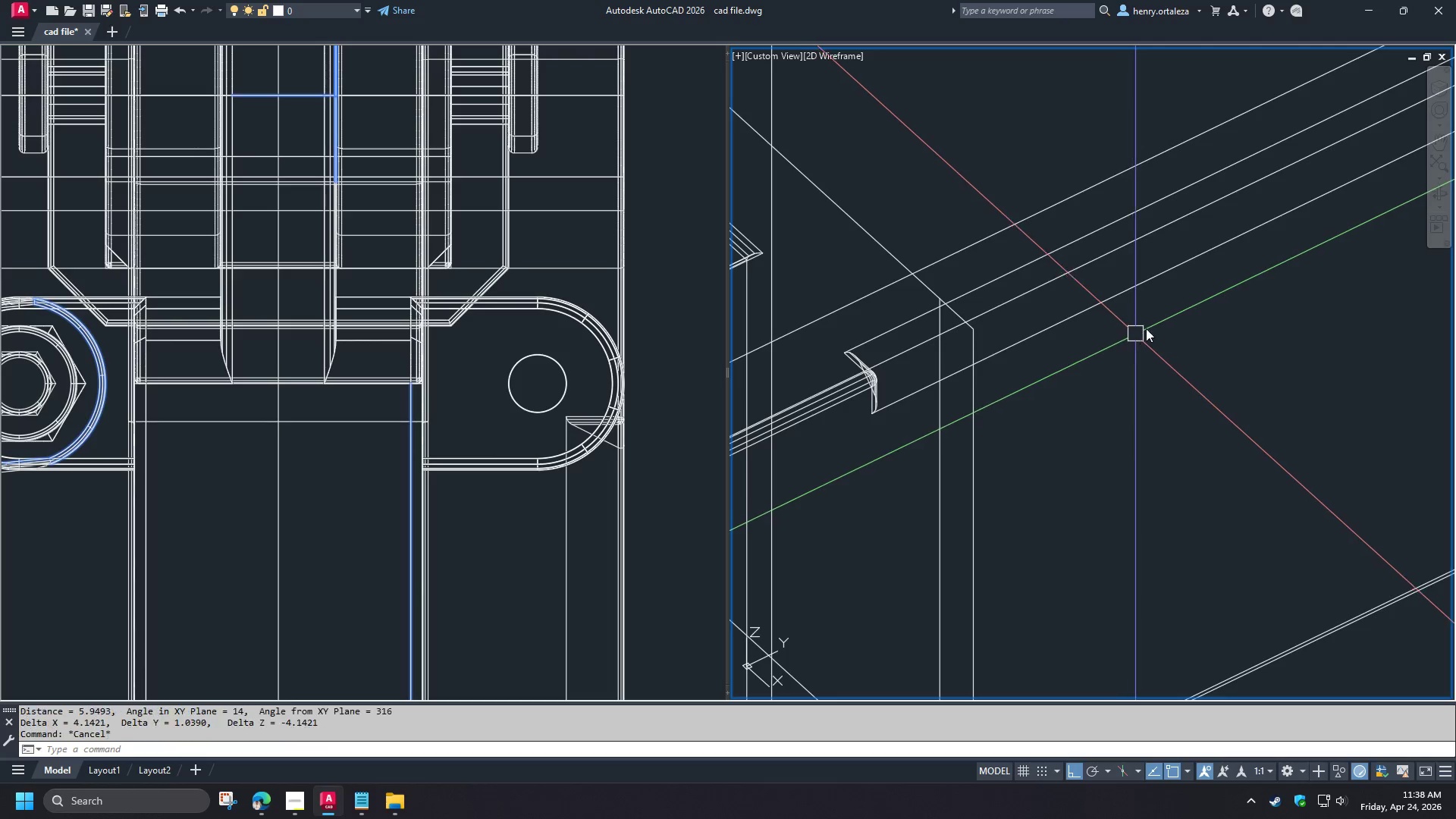 
scroll: coordinate [1190, 316], scroll_direction: down, amount: 2.0
 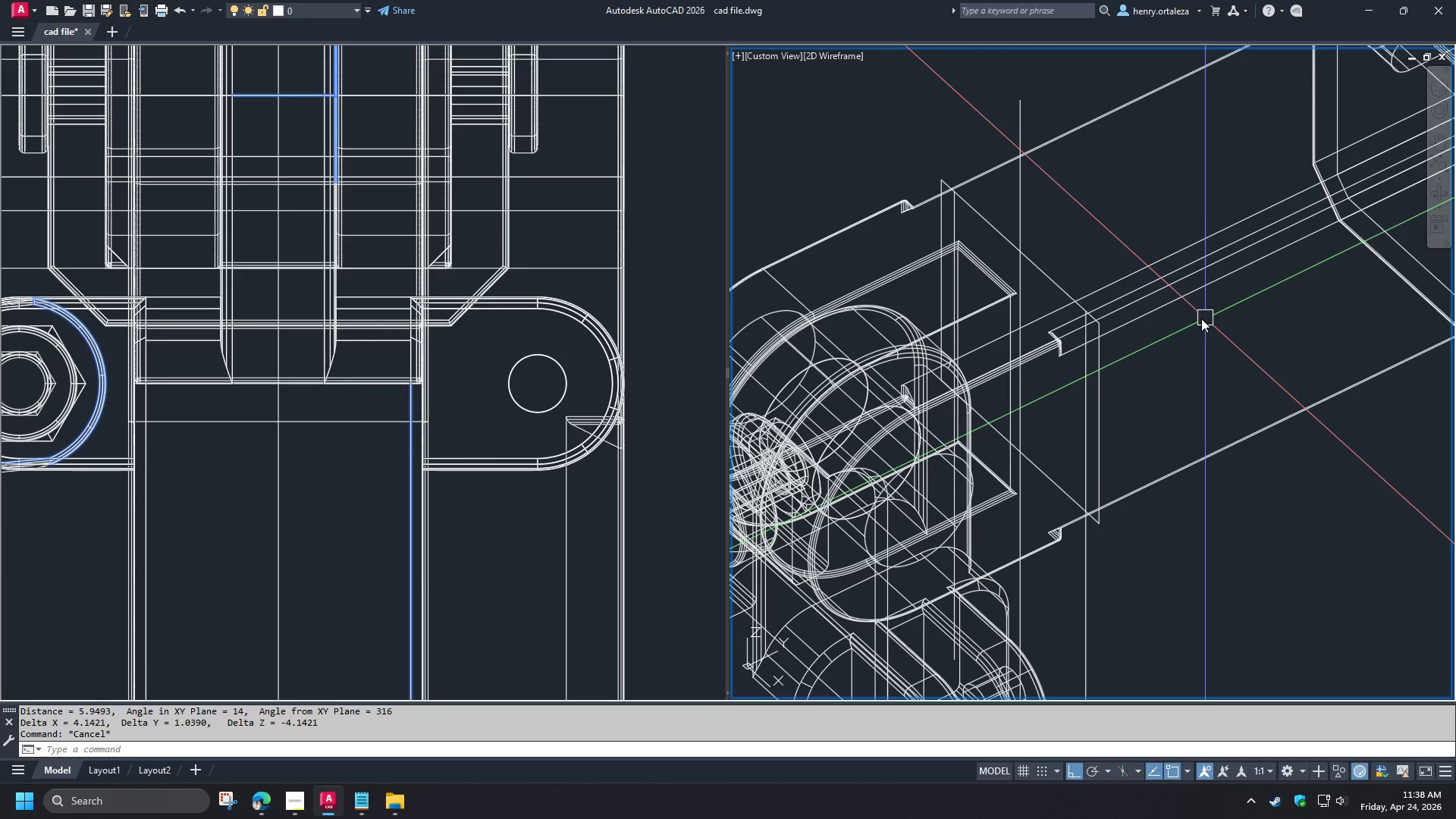 
hold_key(key=ShiftLeft, duration=1.5)
 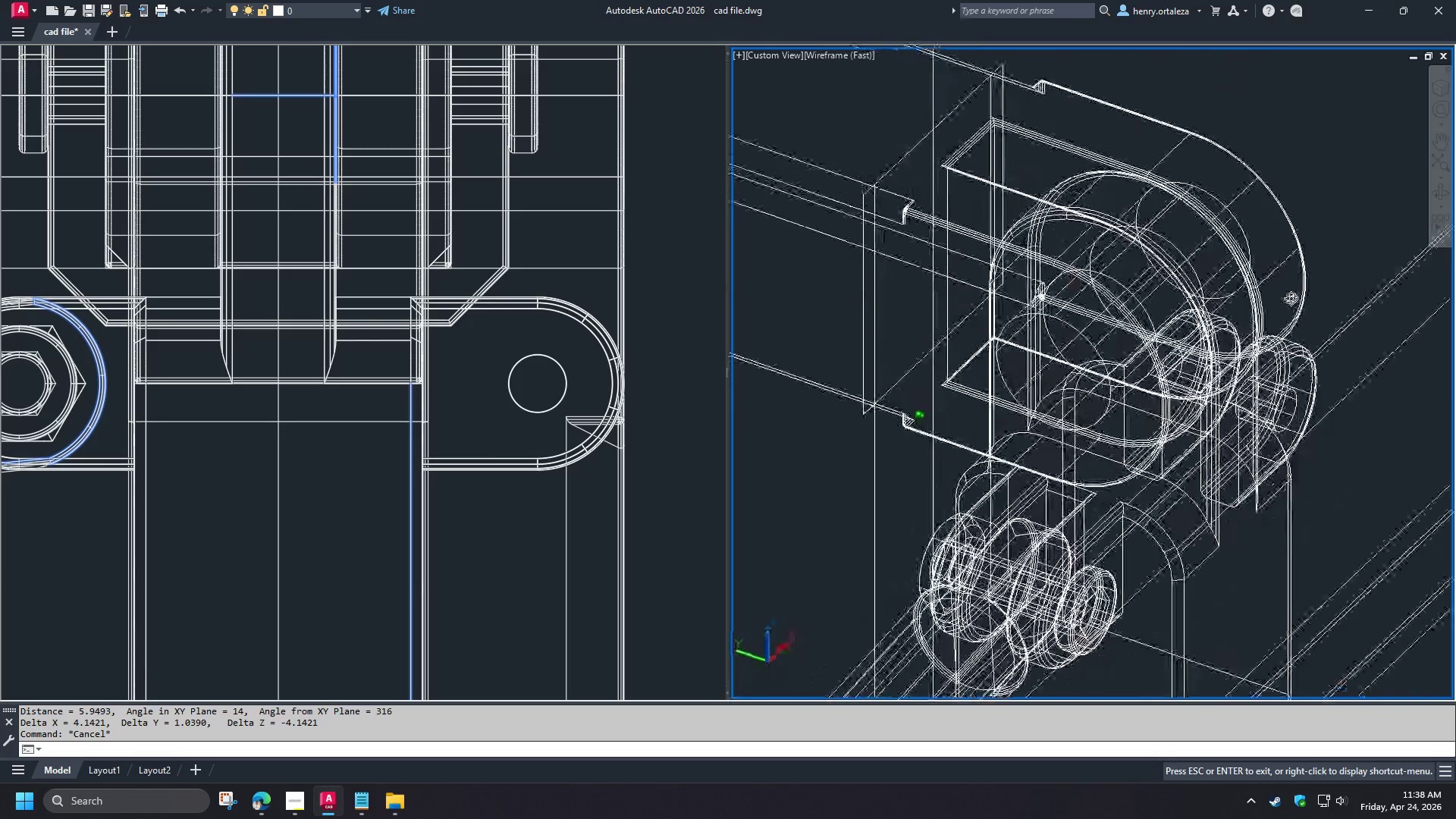 
hold_key(key=ShiftLeft, duration=1.05)
 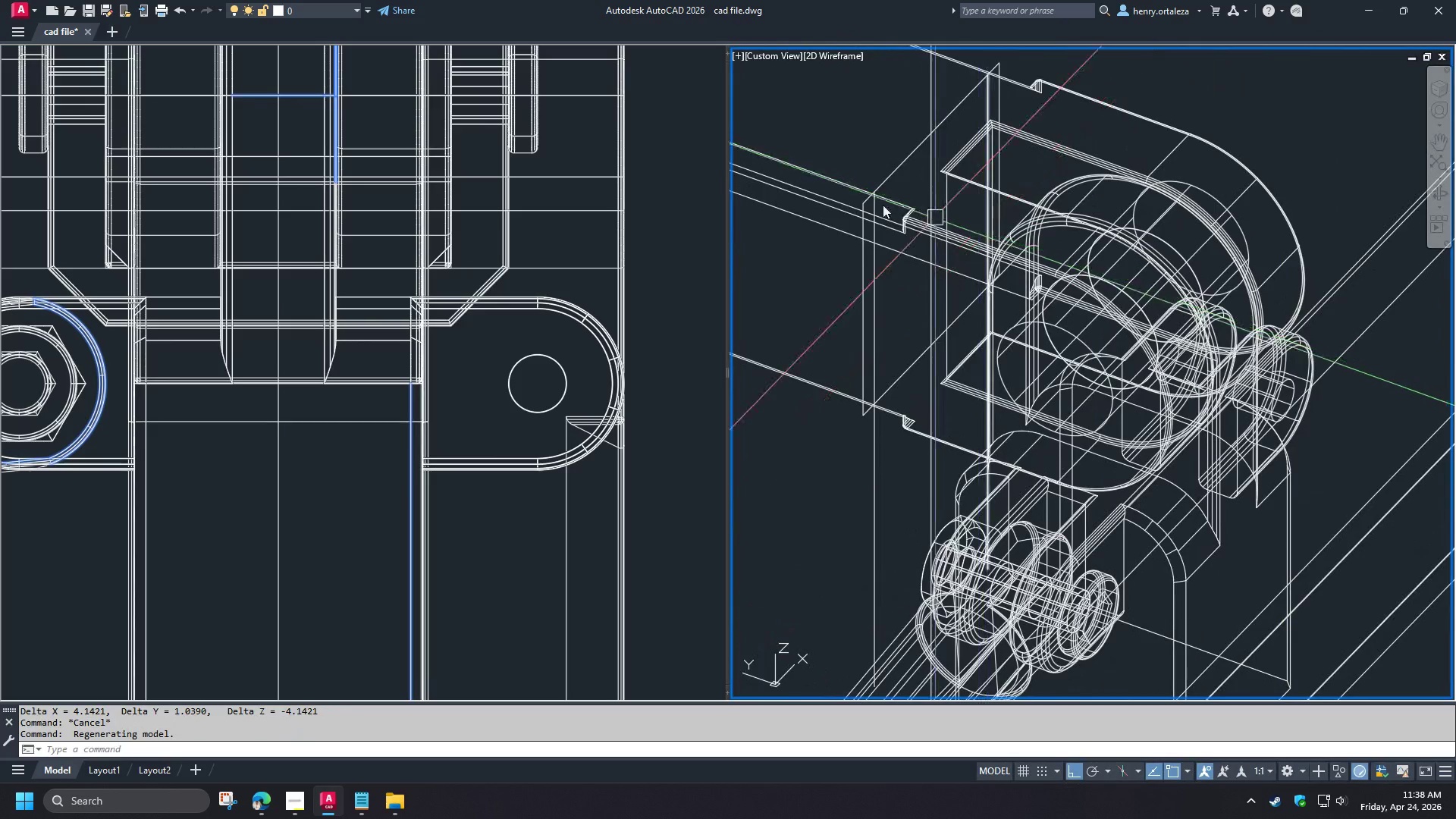 
scroll: coordinate [868, 195], scroll_direction: up, amount: 3.0
 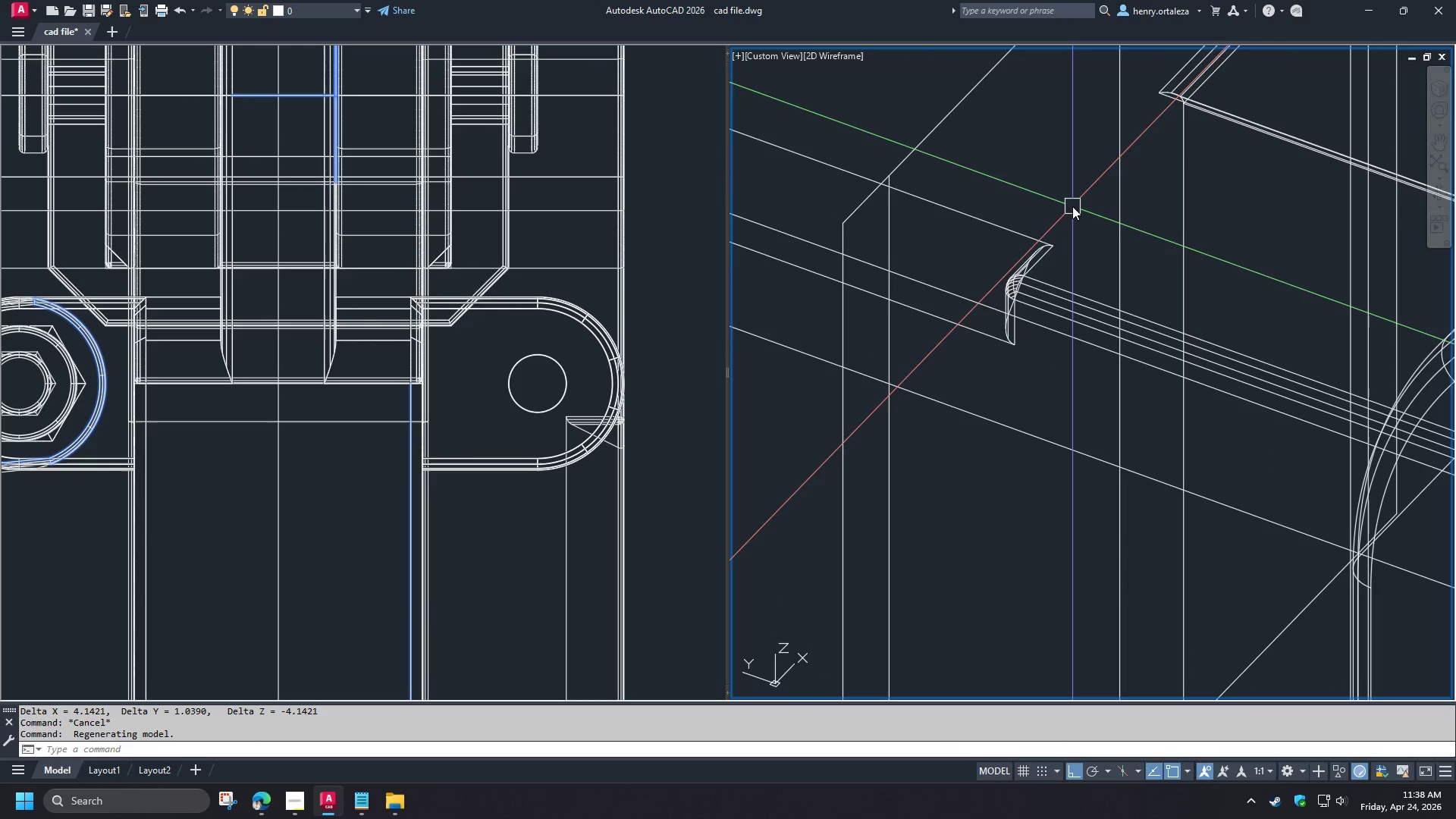 
scroll: coordinate [1056, 180], scroll_direction: down, amount: 3.0
 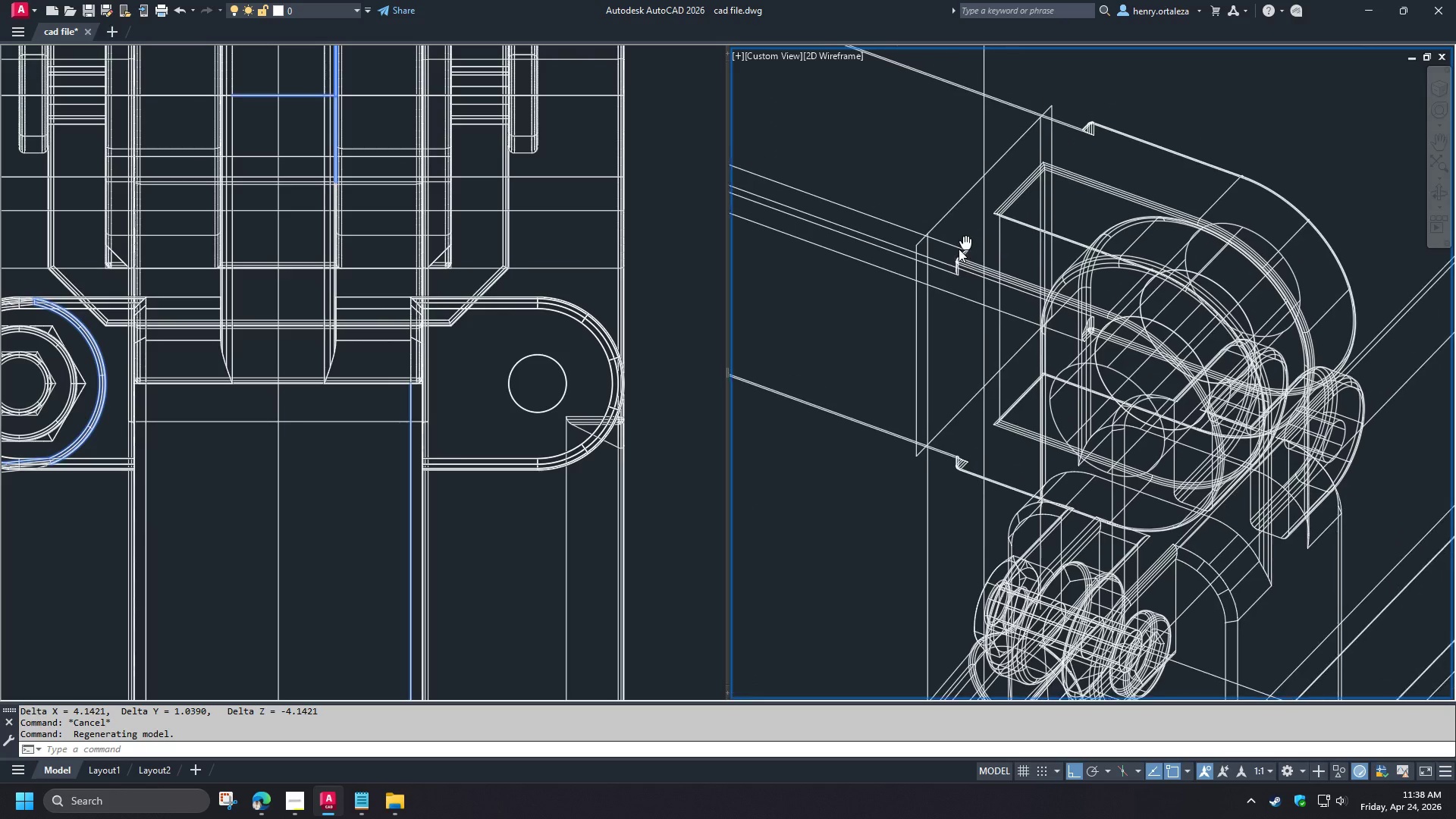 
scroll: coordinate [959, 237], scroll_direction: up, amount: 1.0
 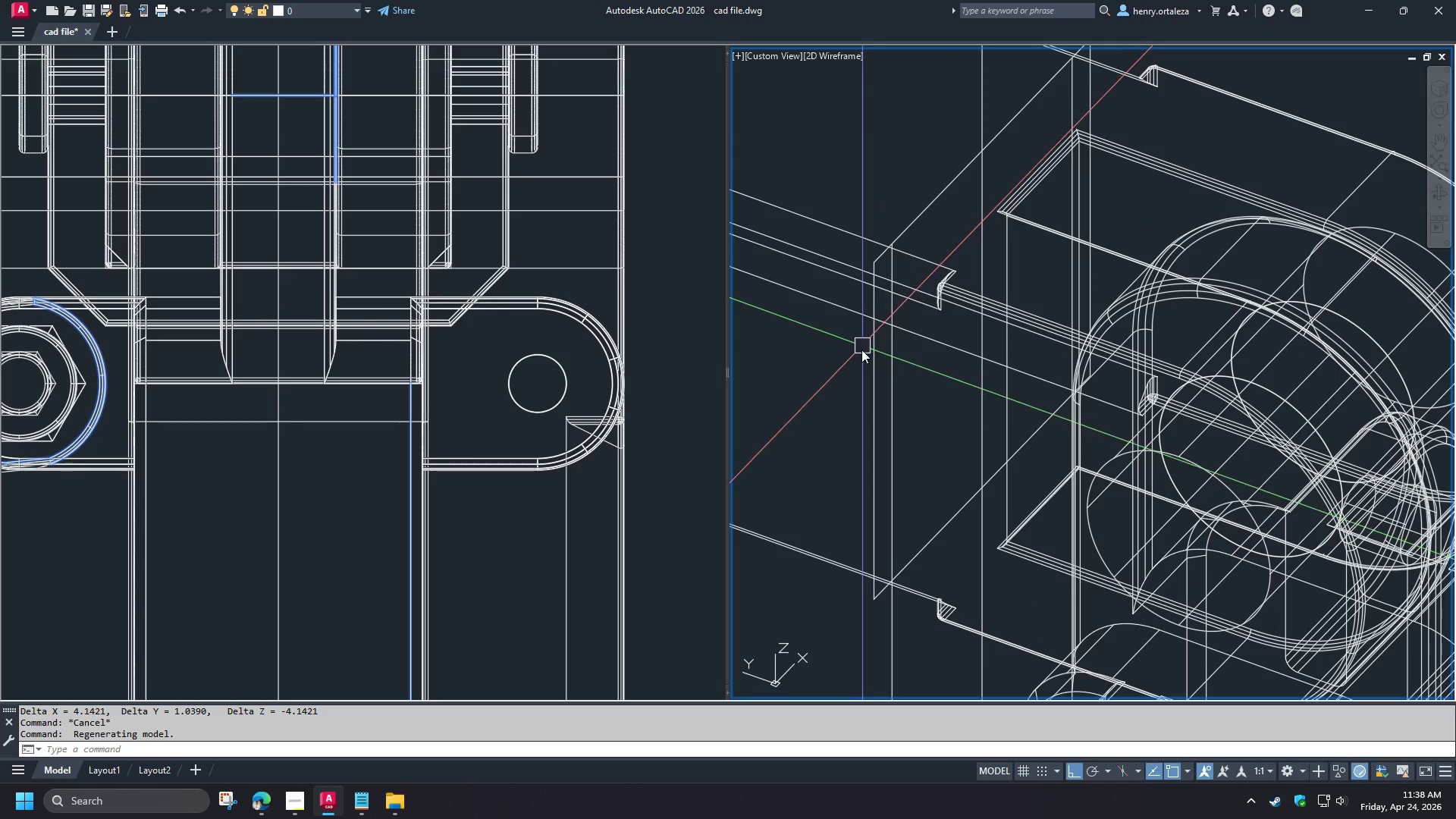 
left_click([873, 353])
 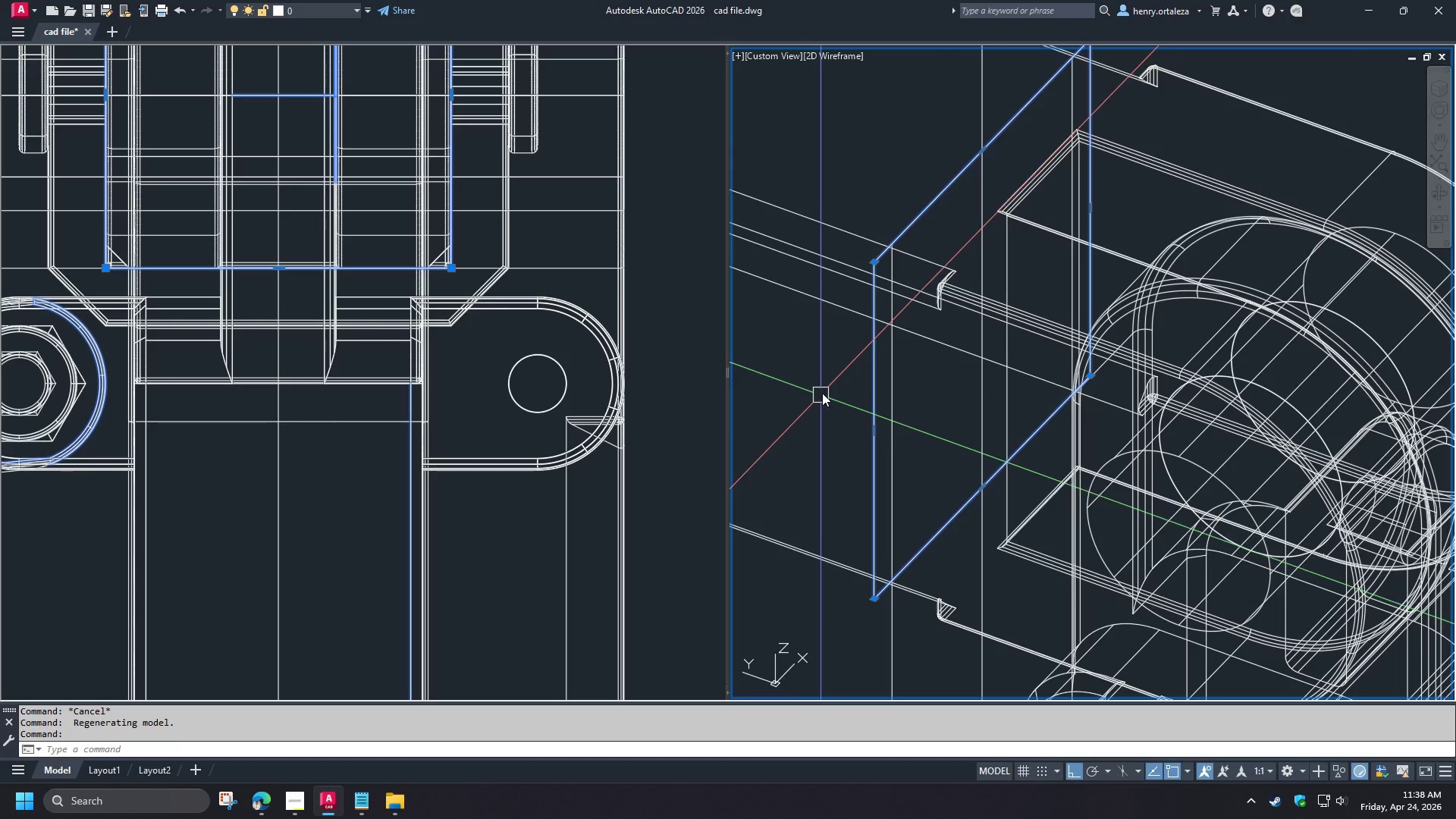 
type(cco)
key(Escape)
 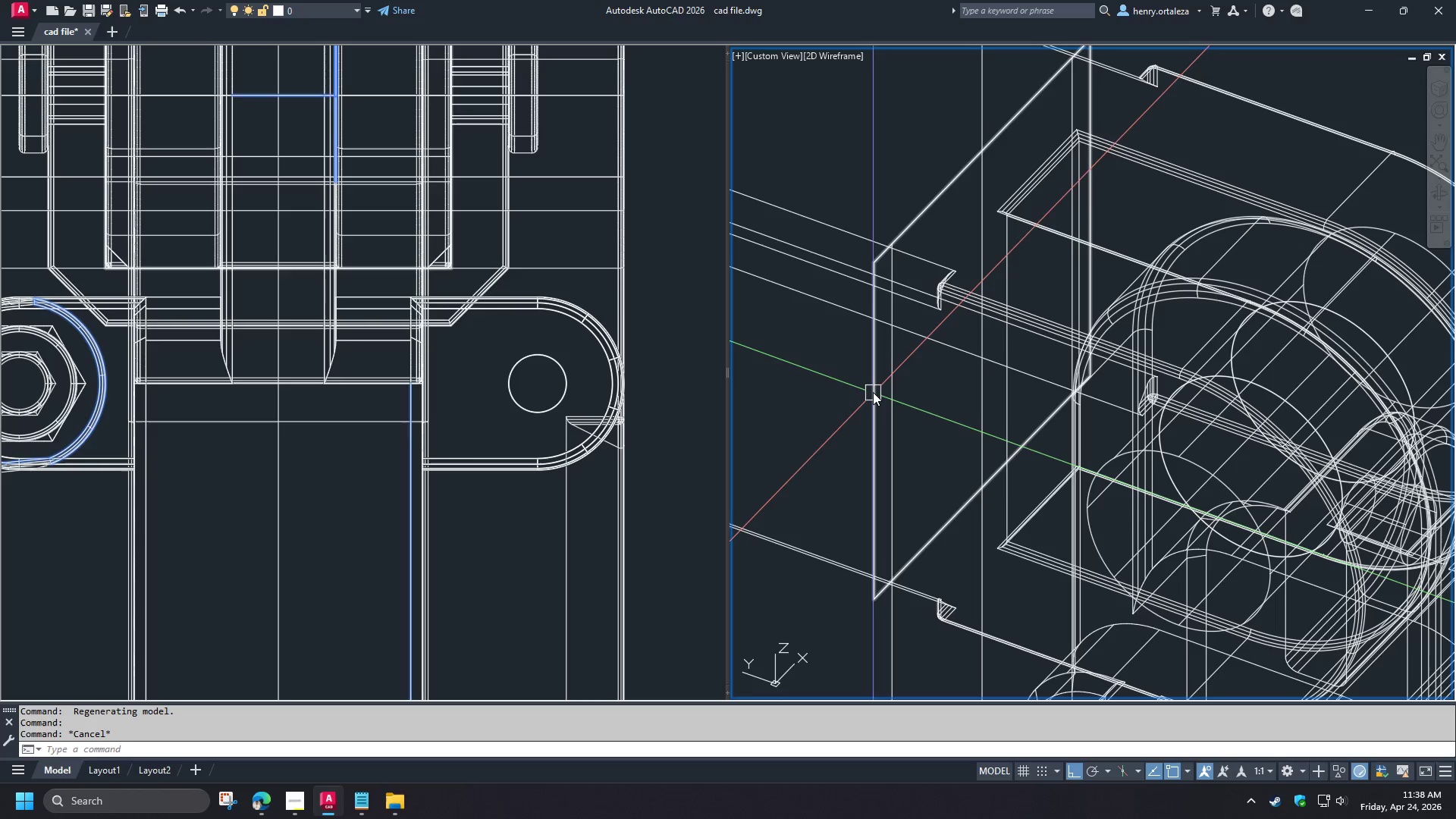 
left_click([874, 392])
 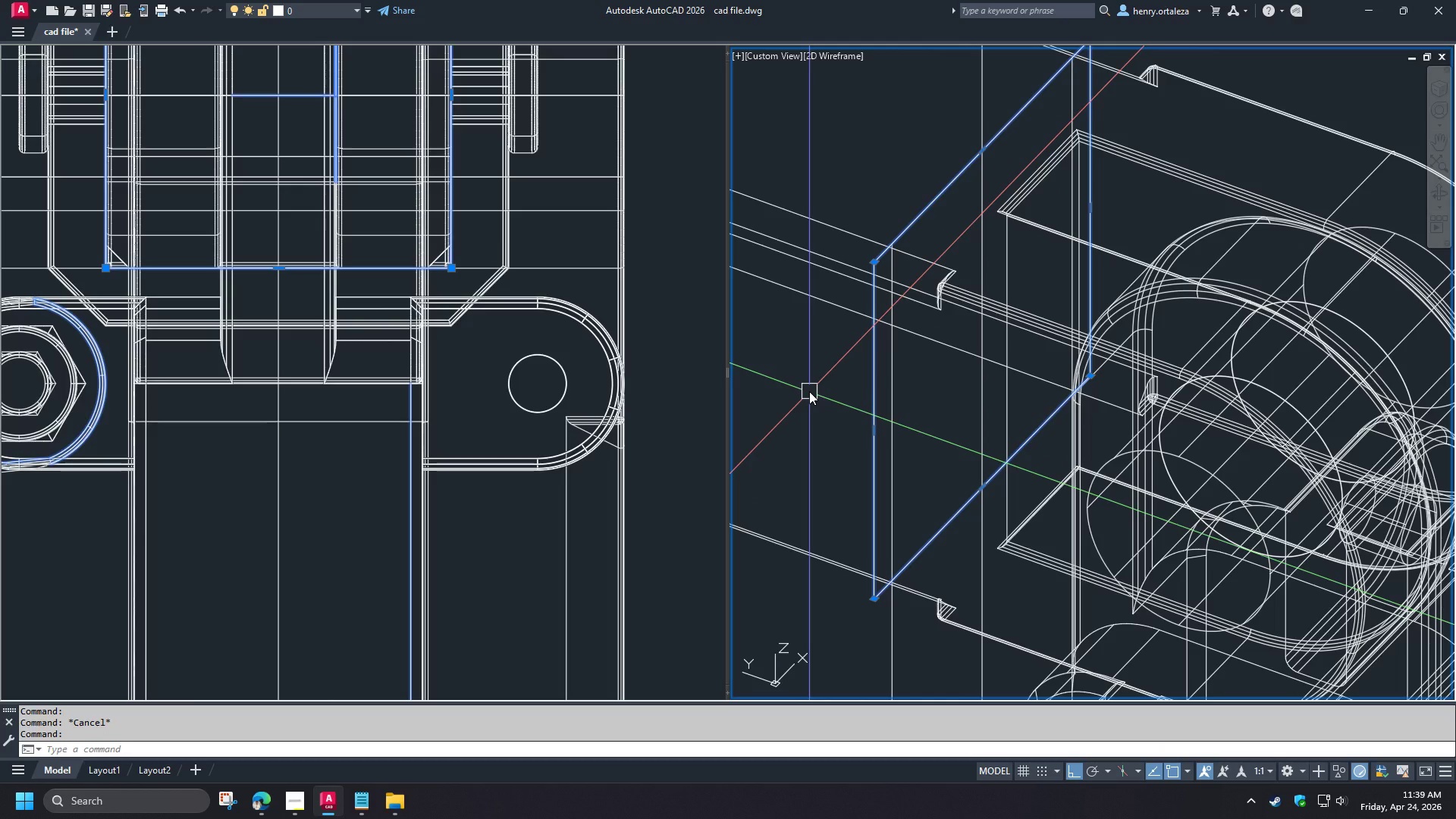 
type(co )
 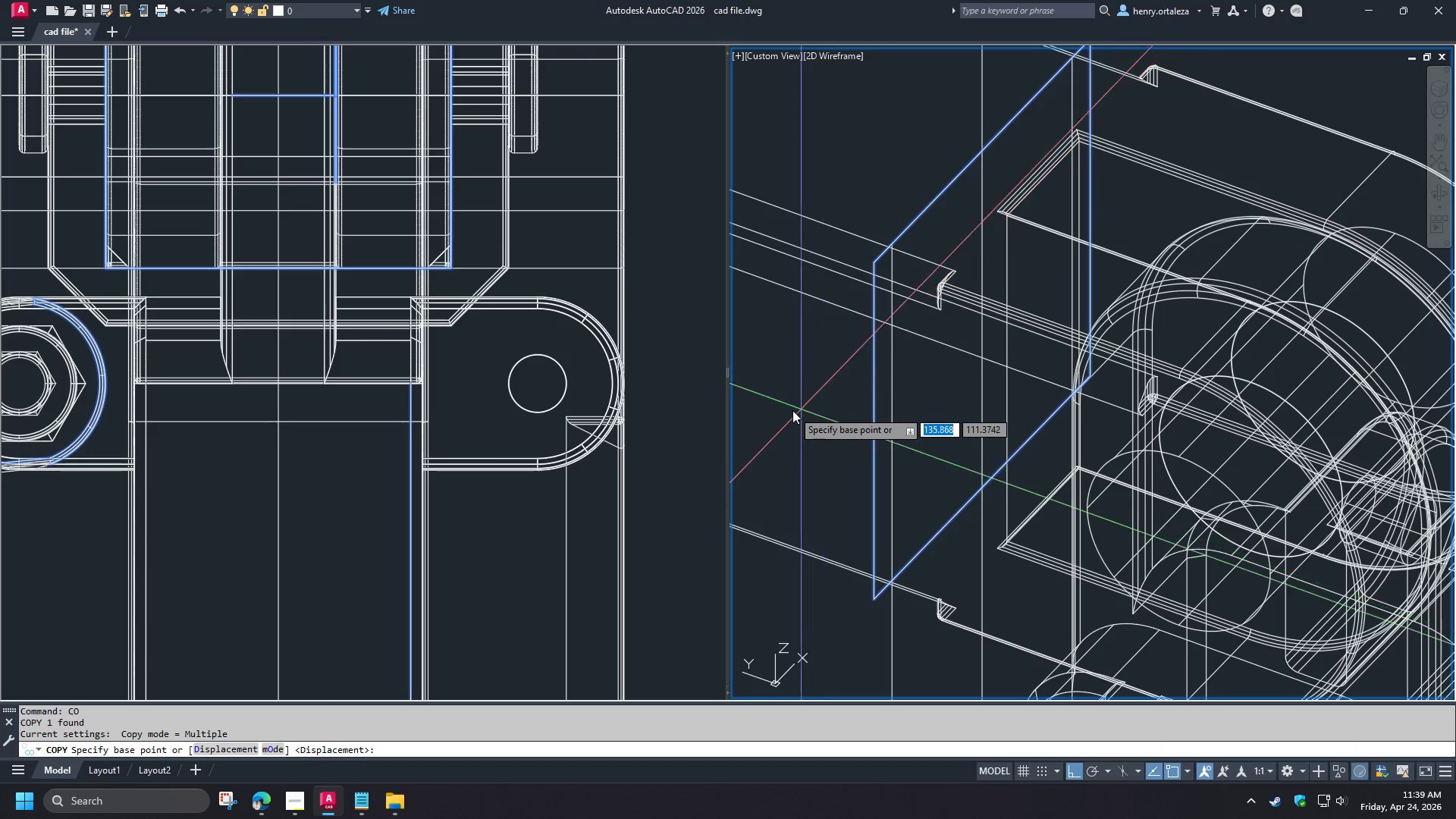 
left_click_drag(start_coordinate=[783, 405], to_coordinate=[787, 408])
 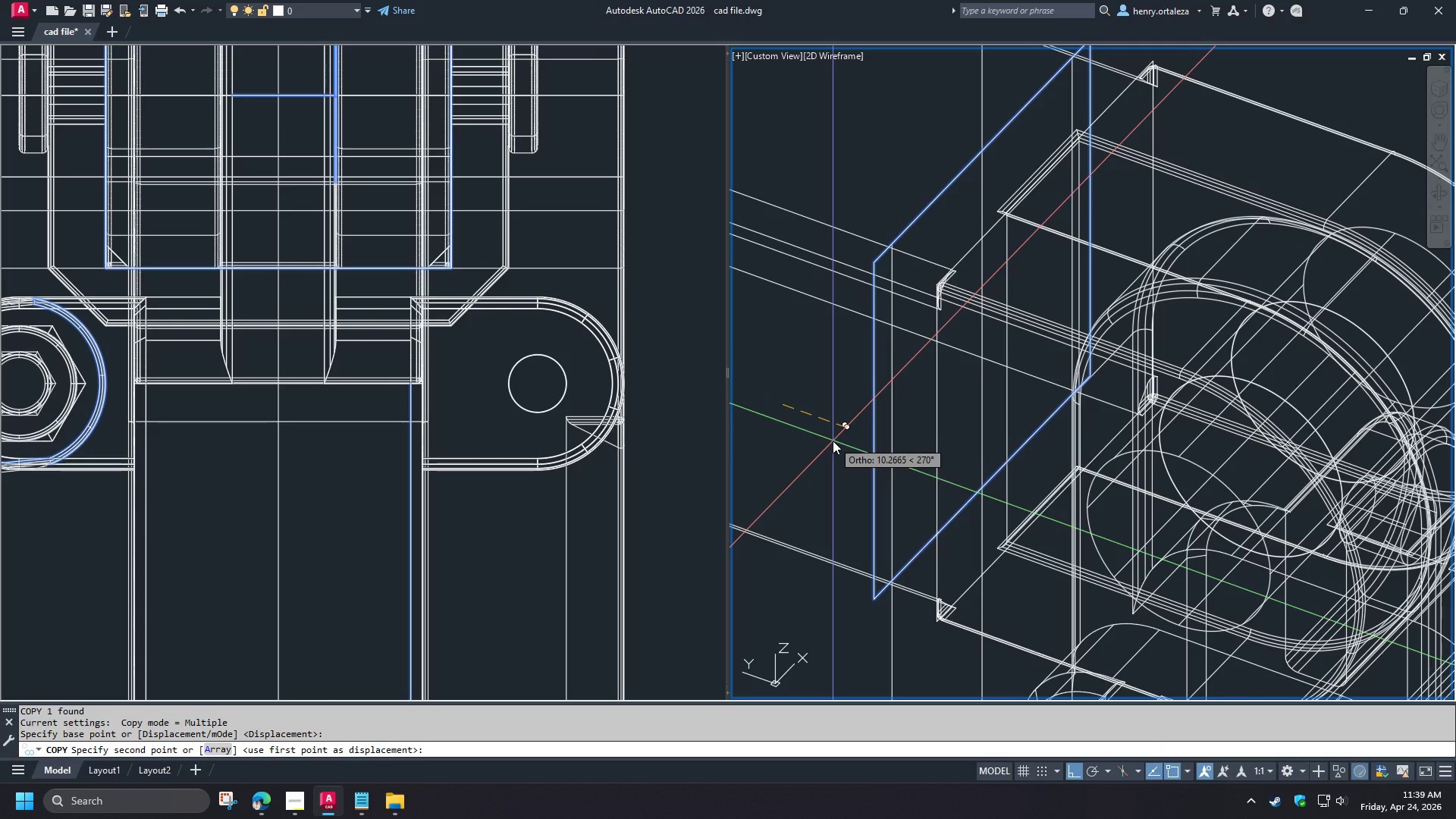 
key(Numpad1)
 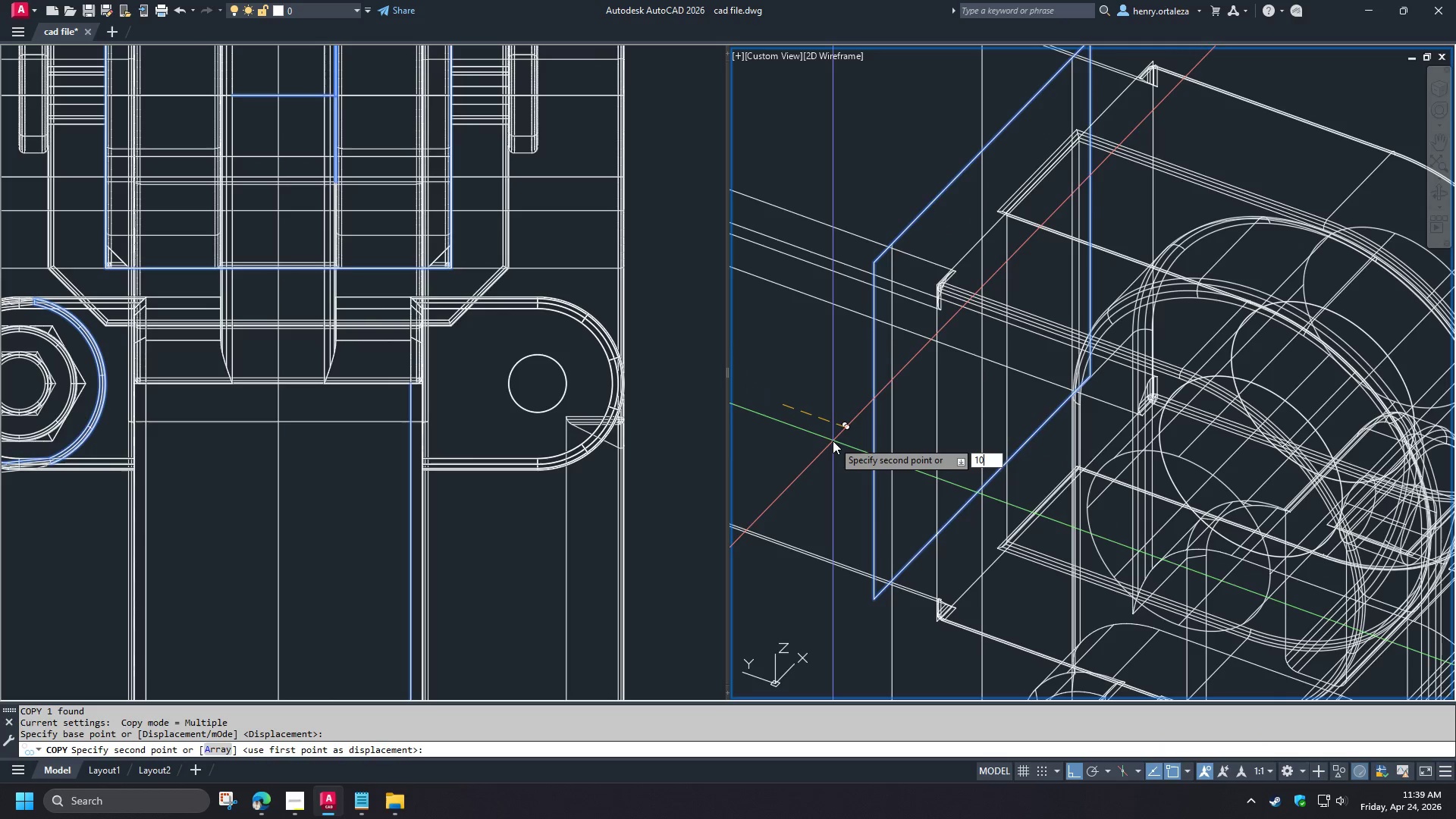 
key(Numpad0)
 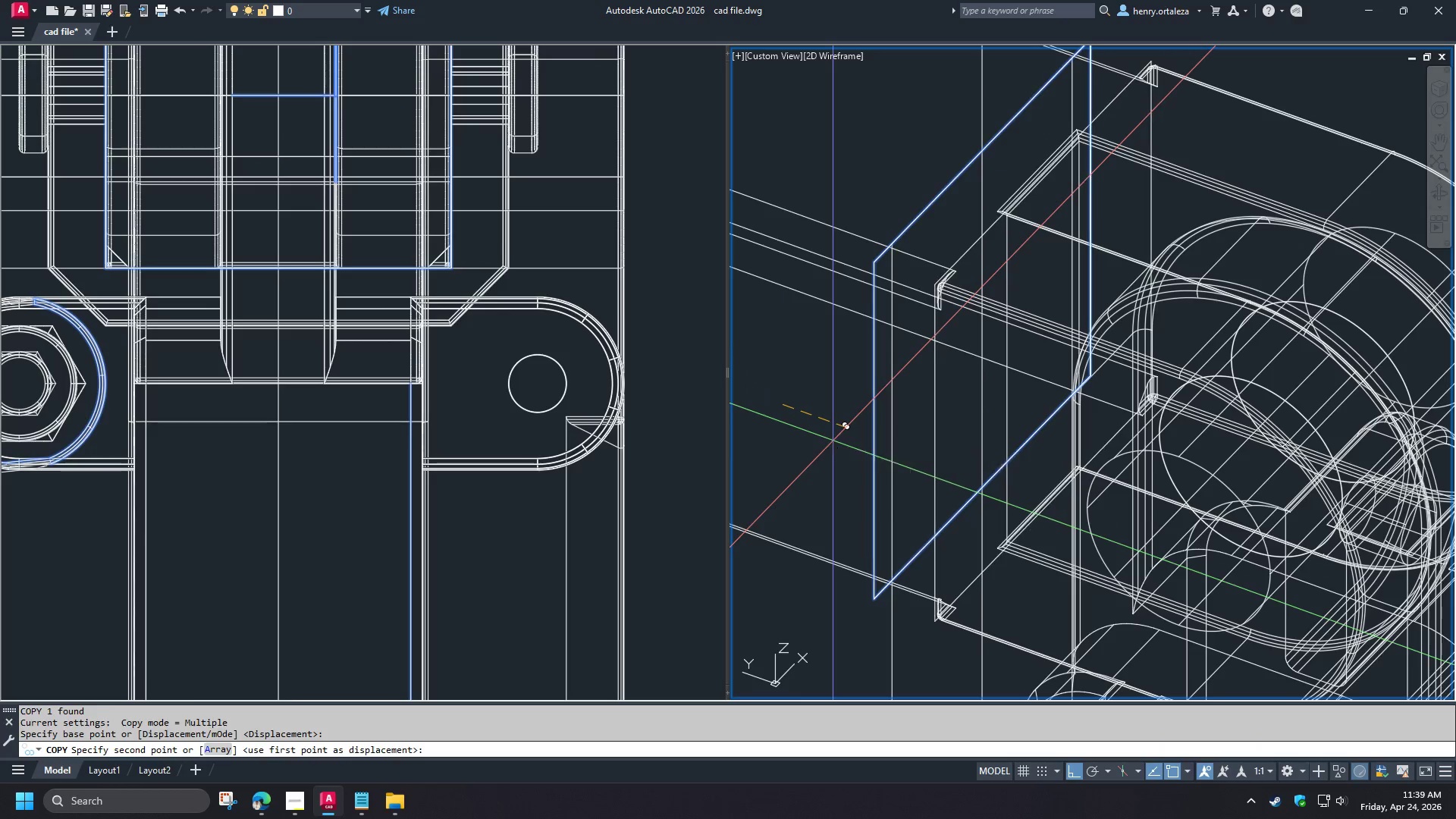 
key(NumpadEnter)
 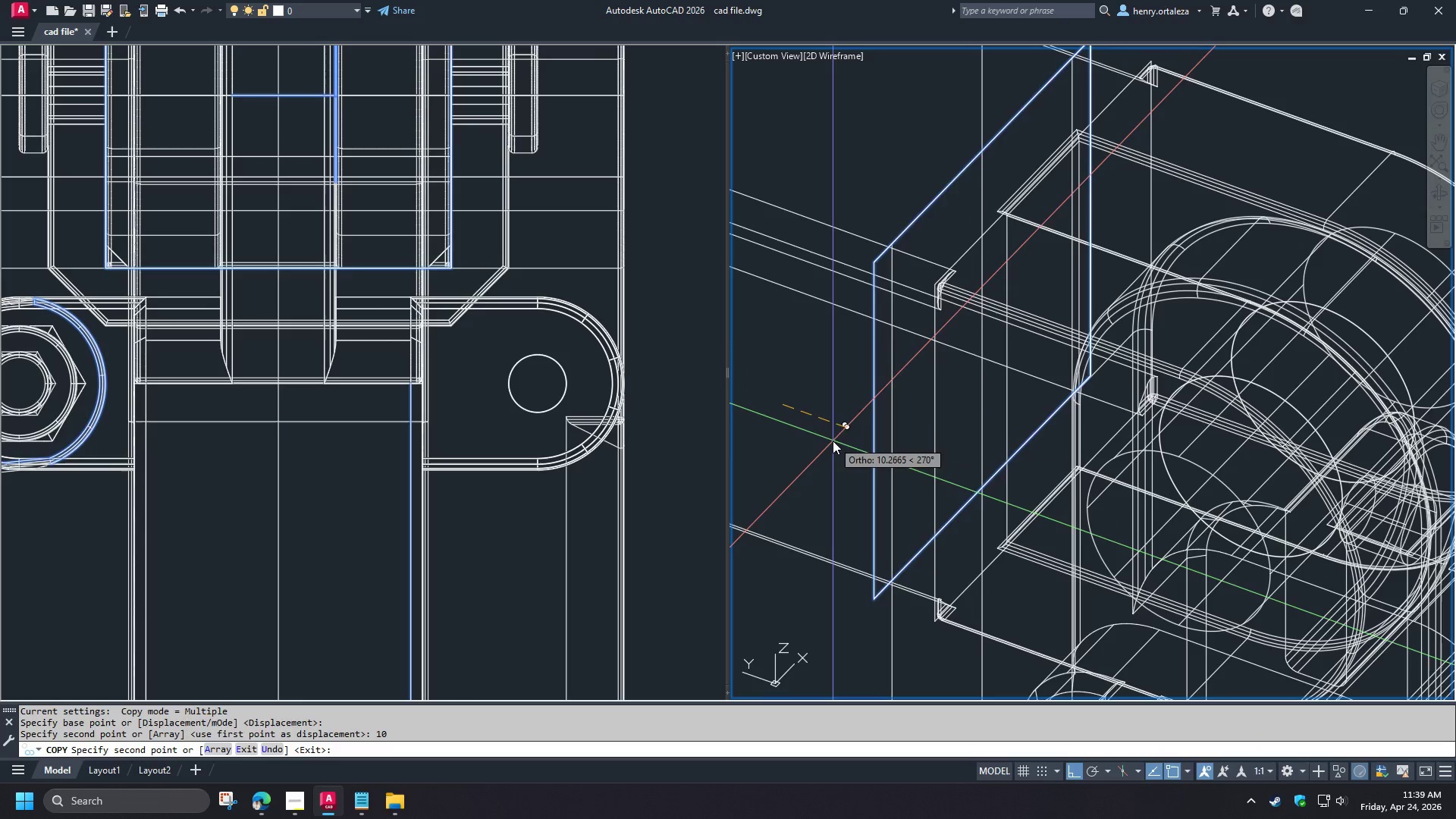 
key(Space)
 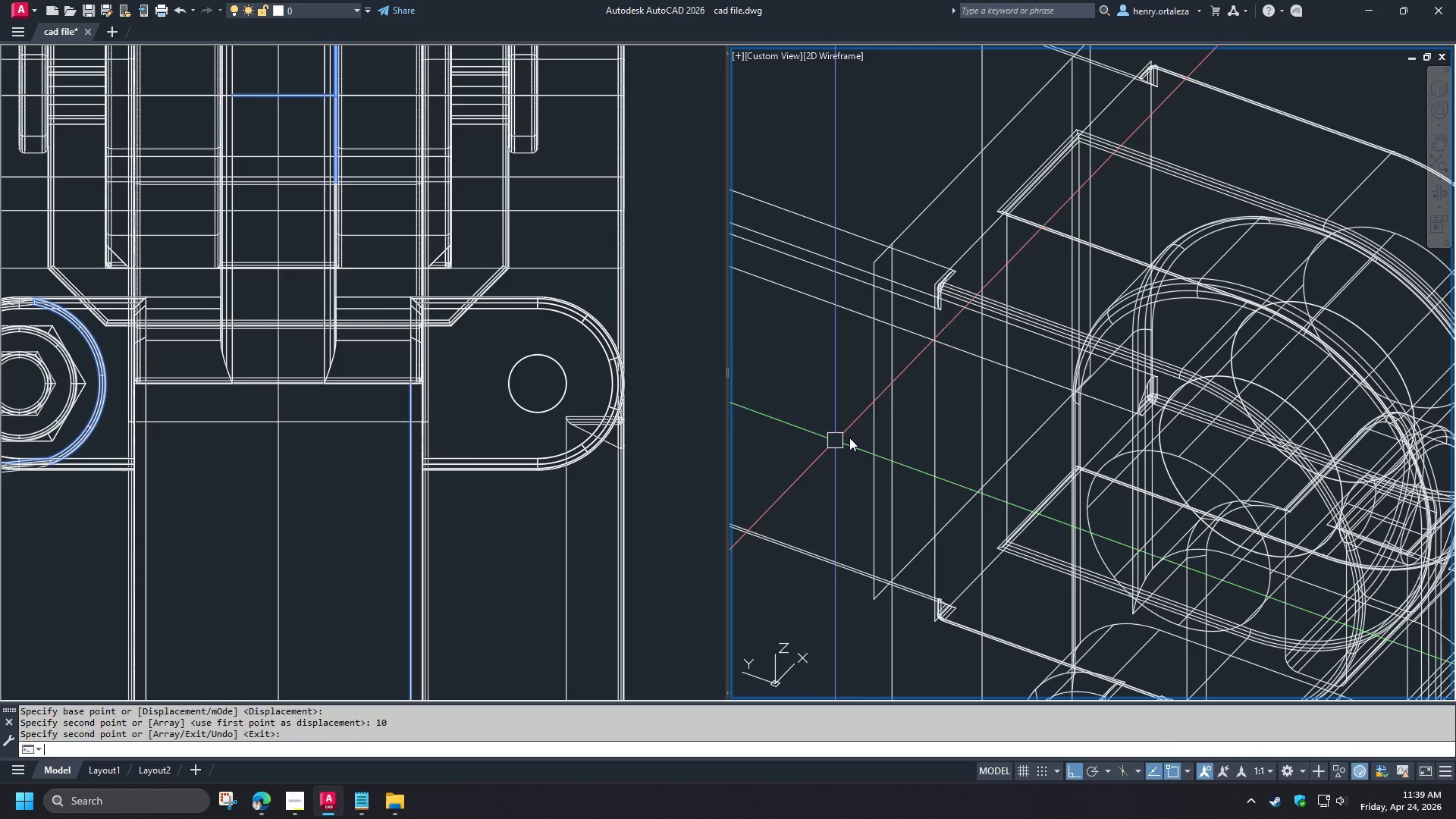 
hold_key(key=ShiftLeft, duration=1.5)
 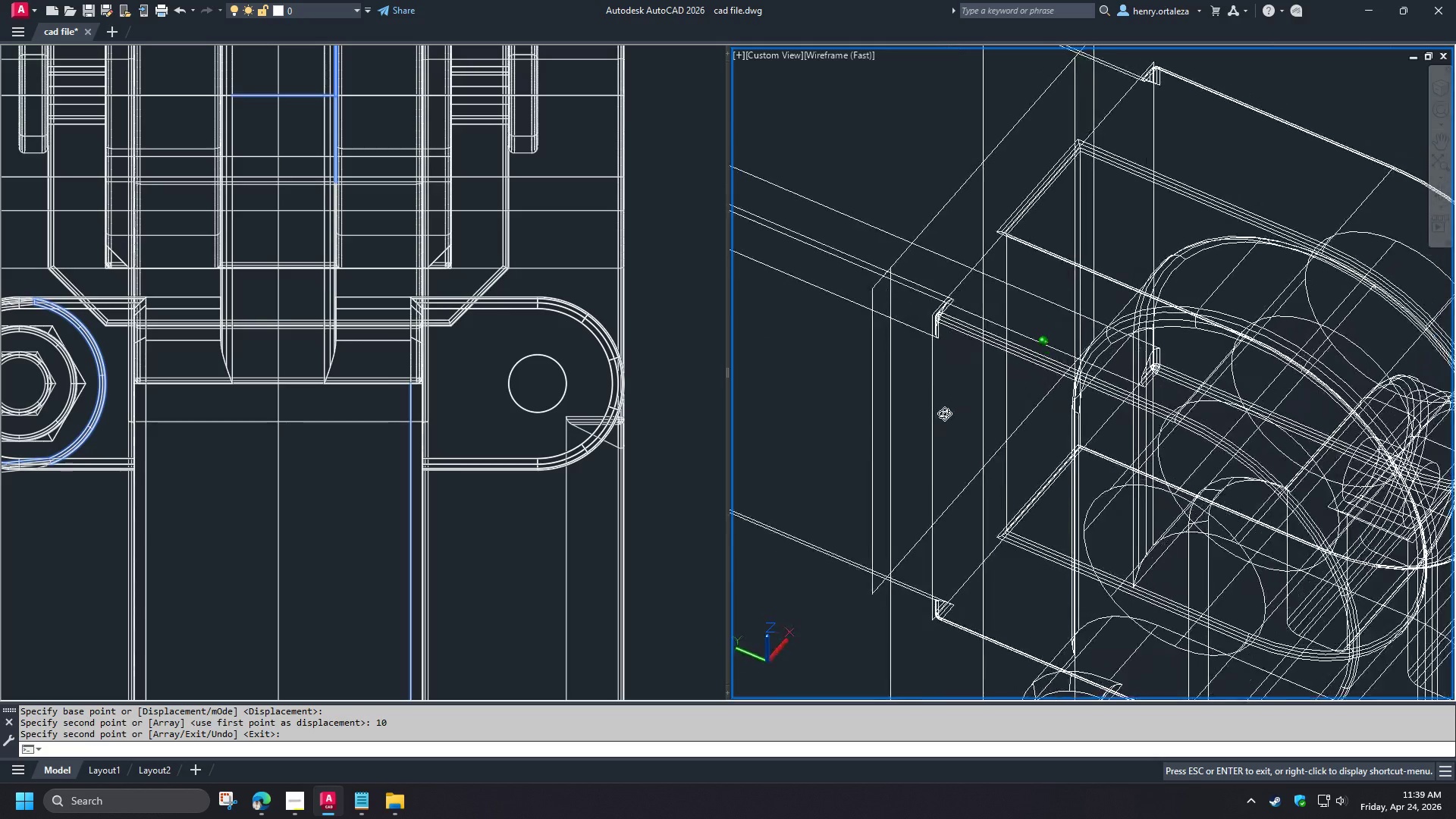 
hold_key(key=ShiftLeft, duration=1.3)
 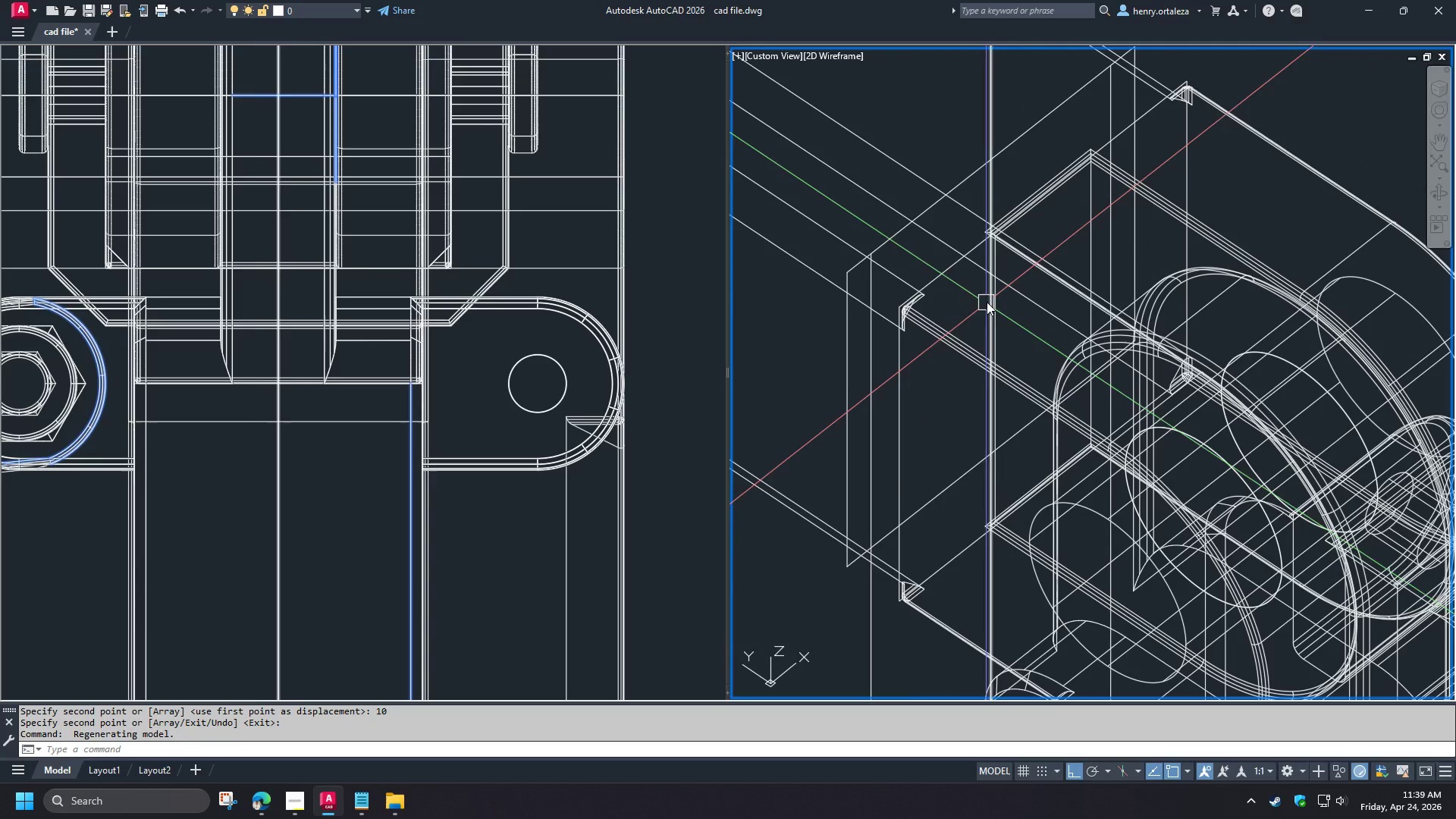 
type(ex)
 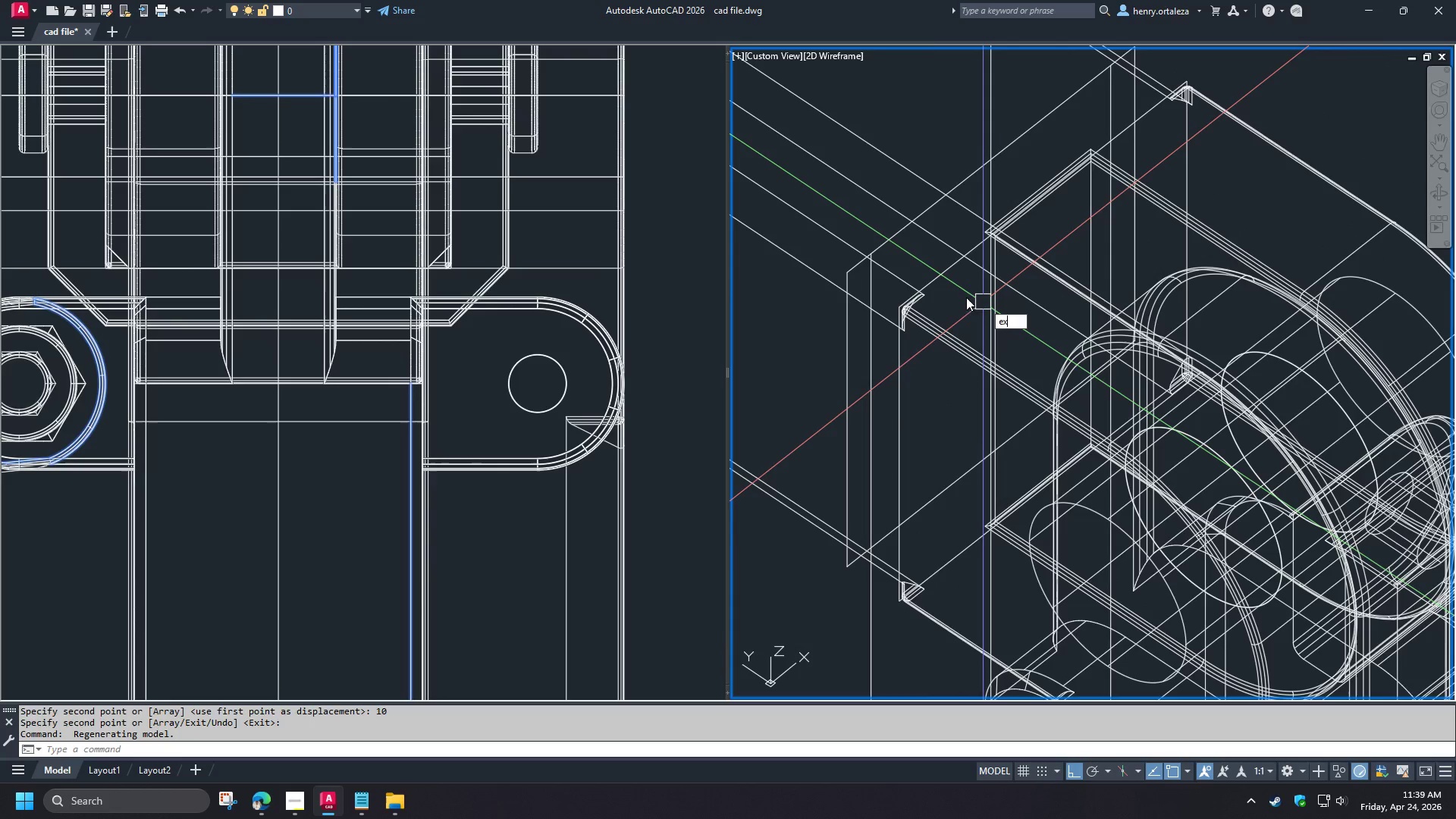 
key(T)
 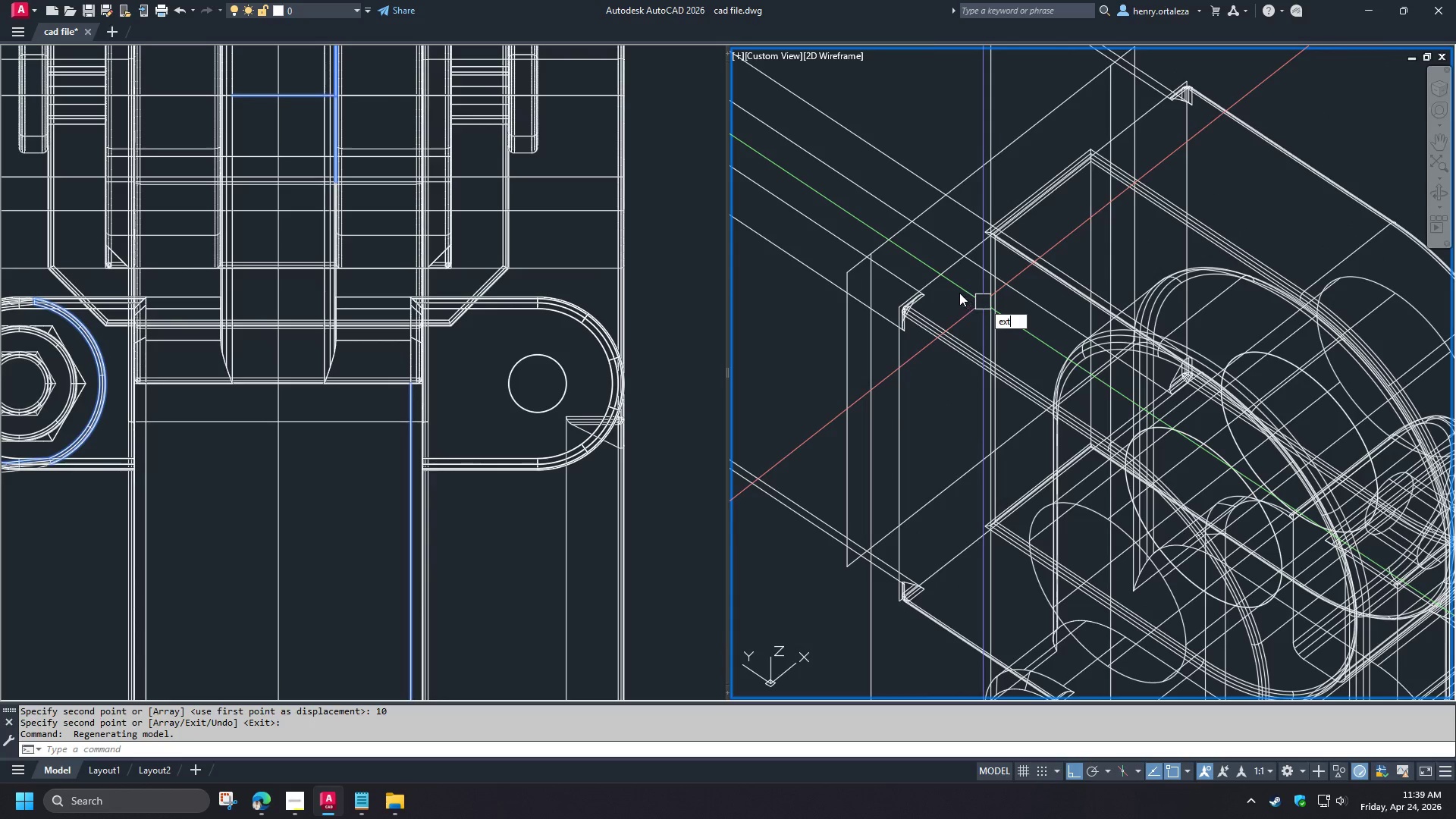 
key(Space)
 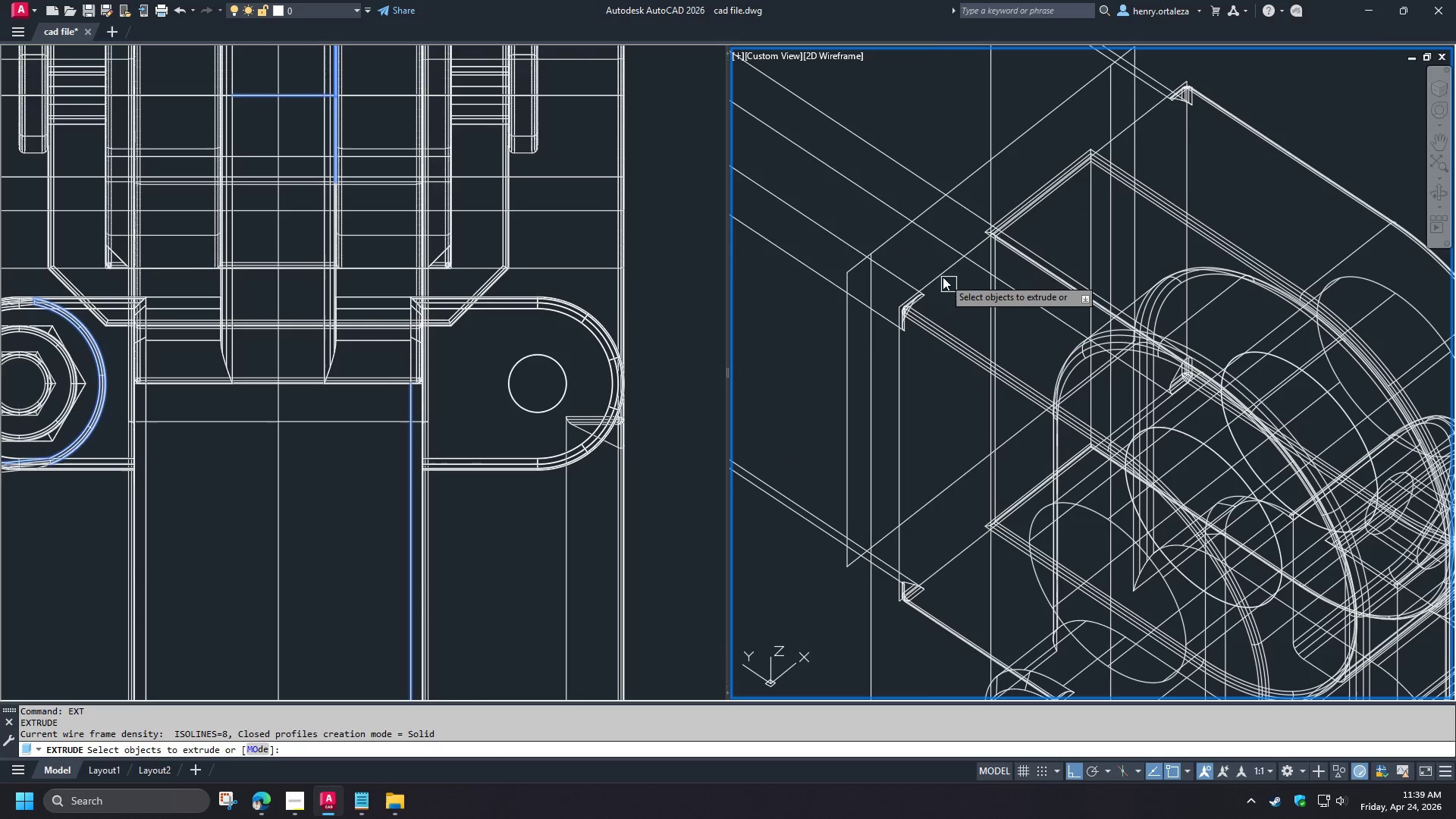 
left_click([943, 277])
 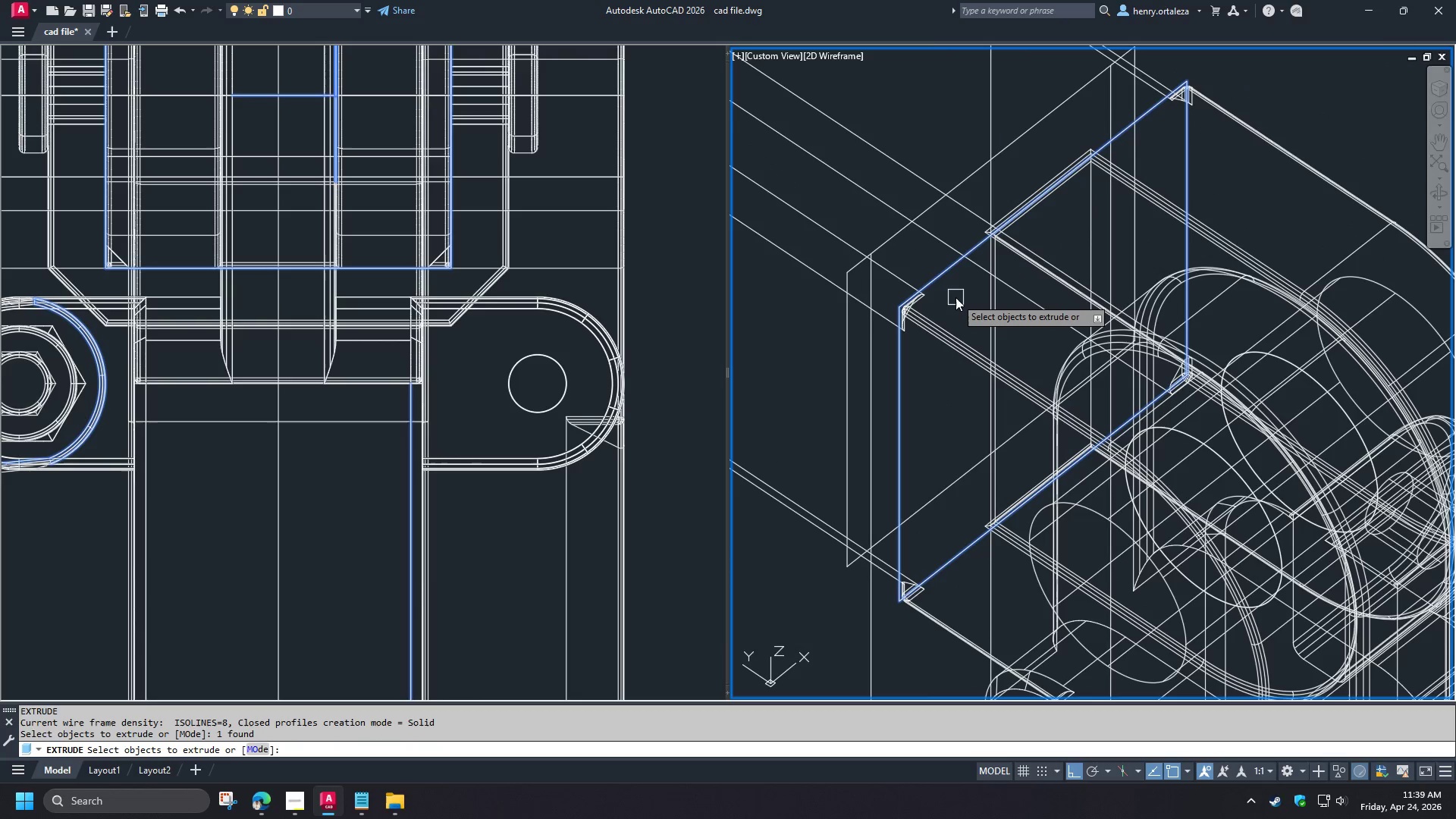 
key(Space)
 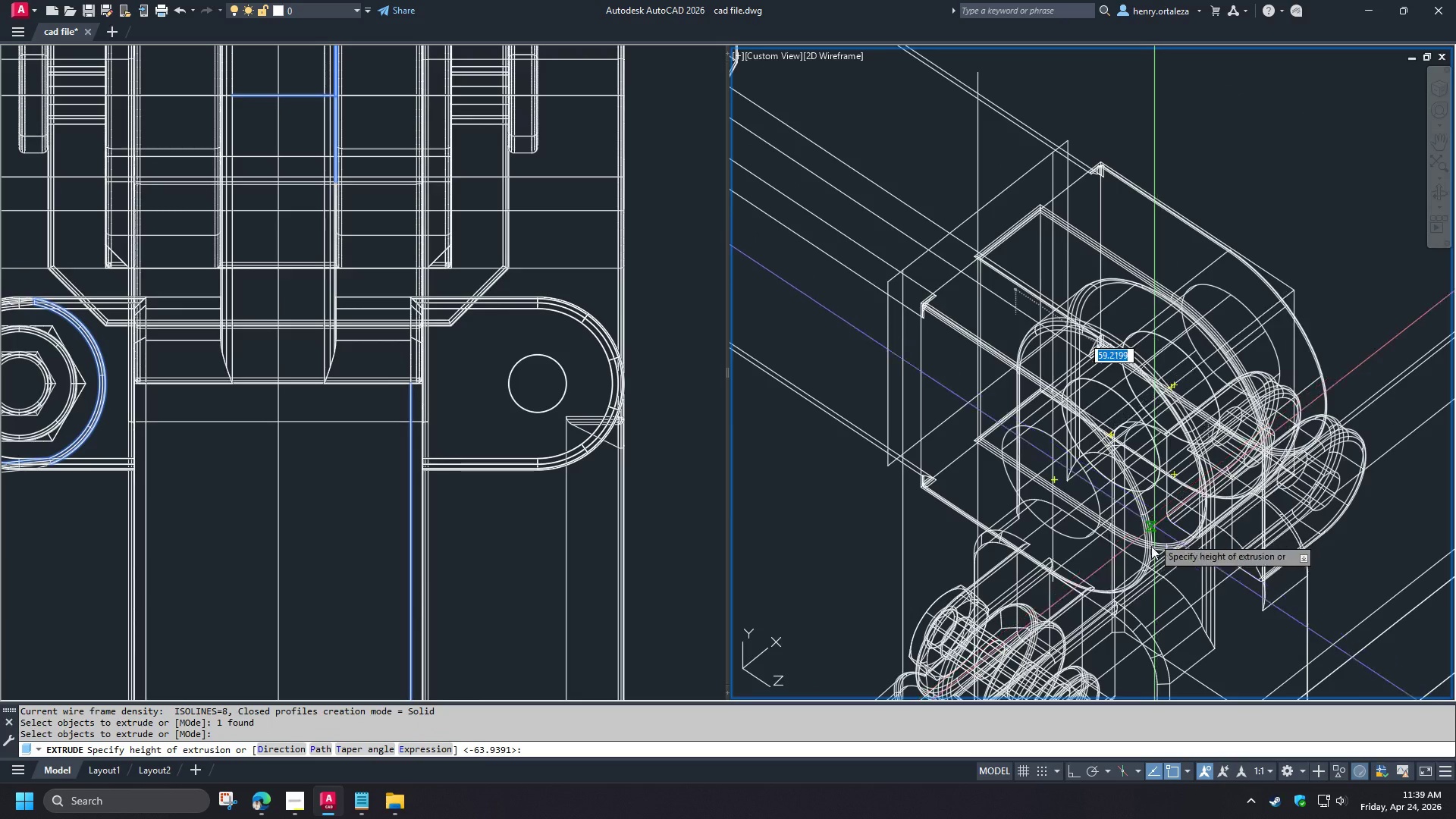 
scroll: coordinate [956, 297], scroll_direction: down, amount: 1.0
 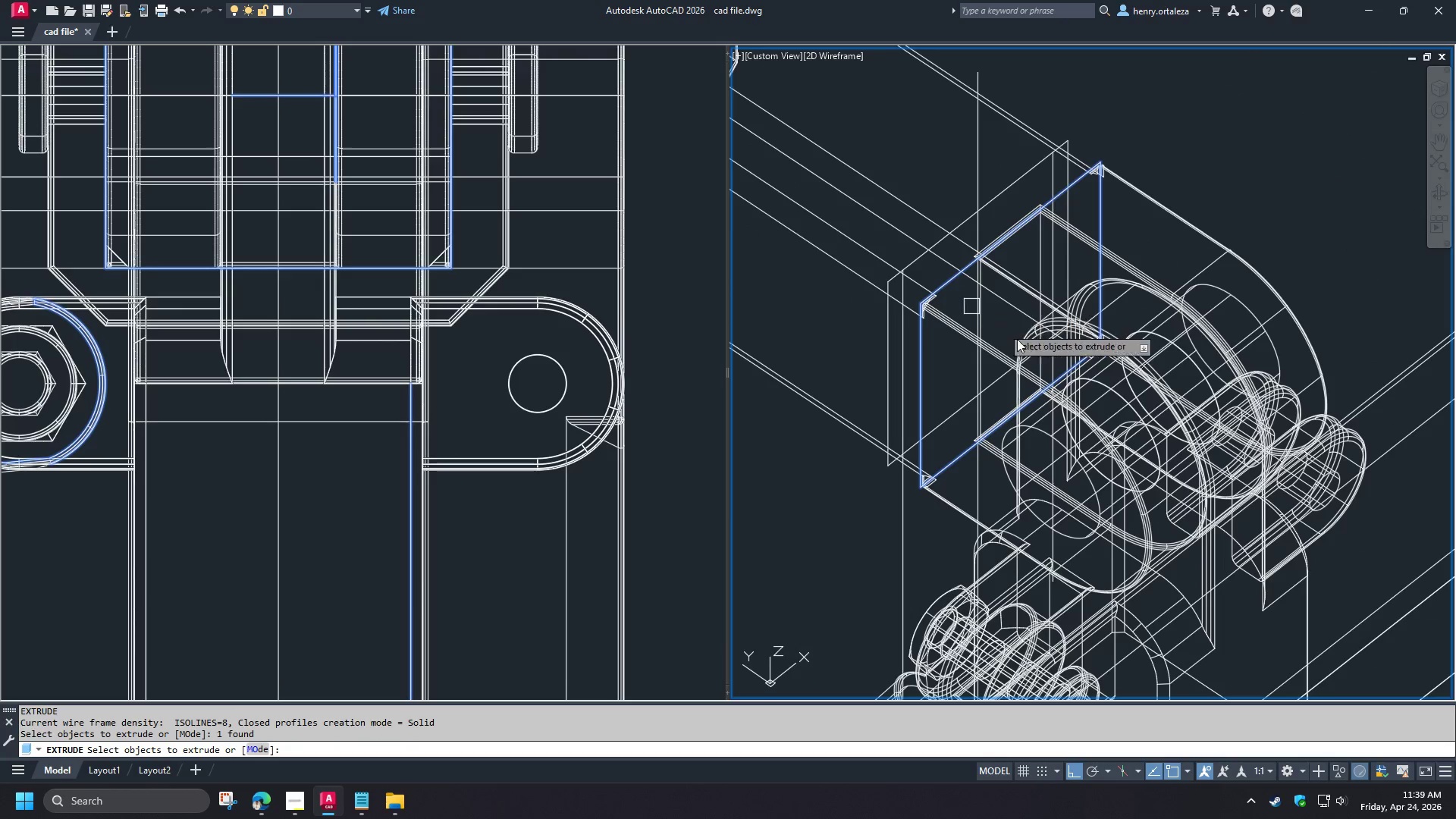 
scroll: coordinate [1152, 568], scroll_direction: up, amount: 2.0
 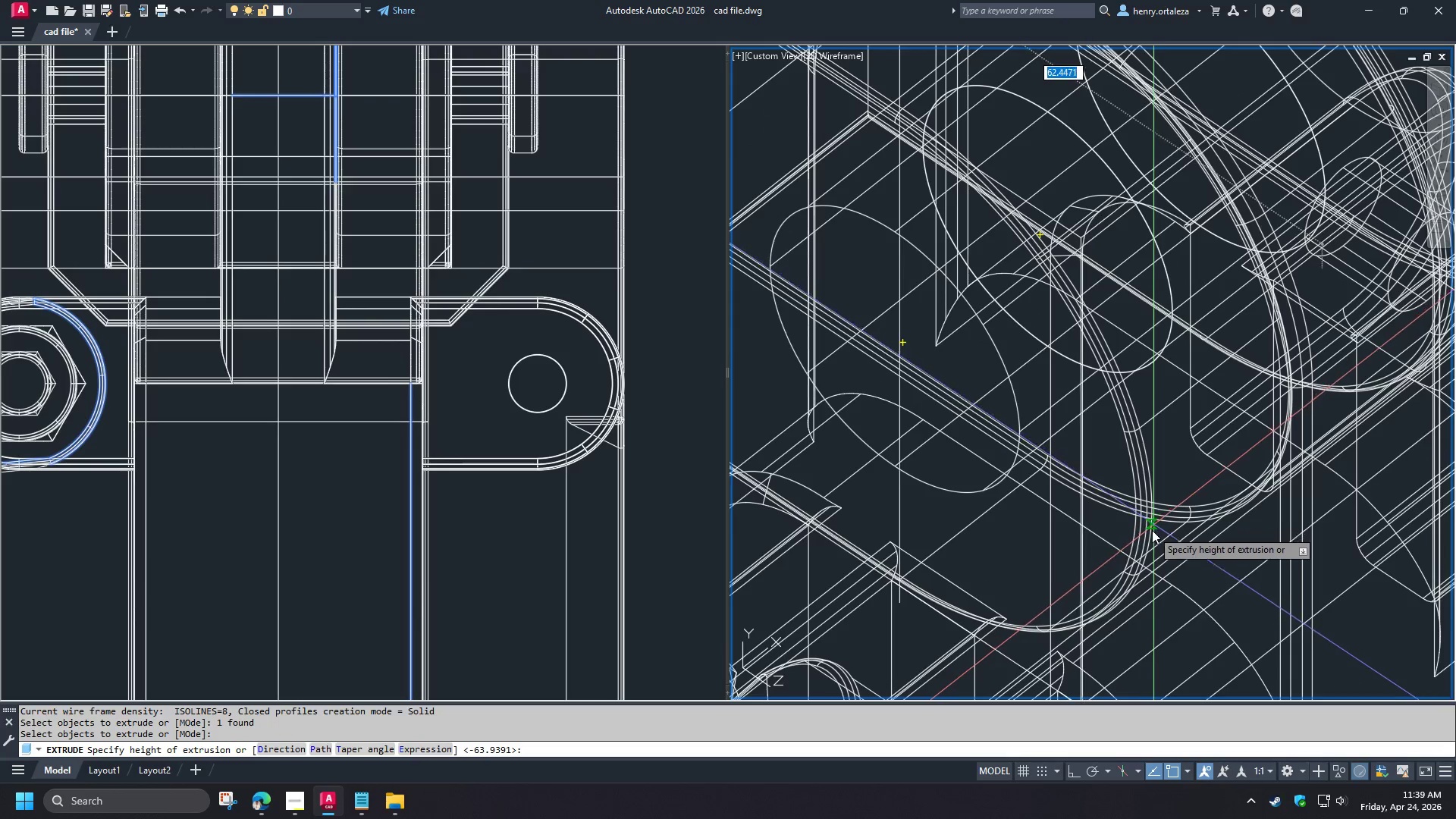 
type(qua )
 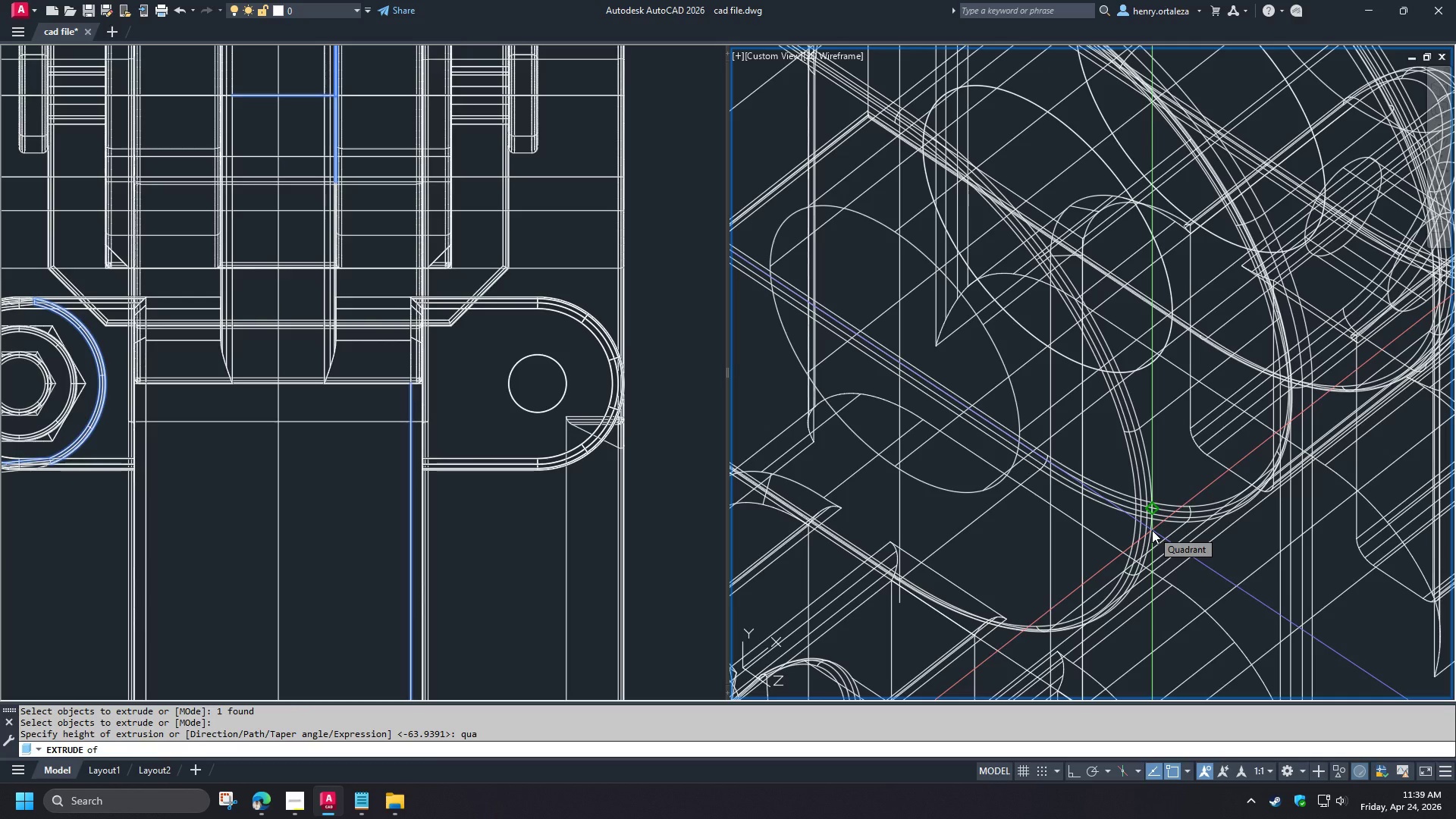 
left_click([1152, 530])
 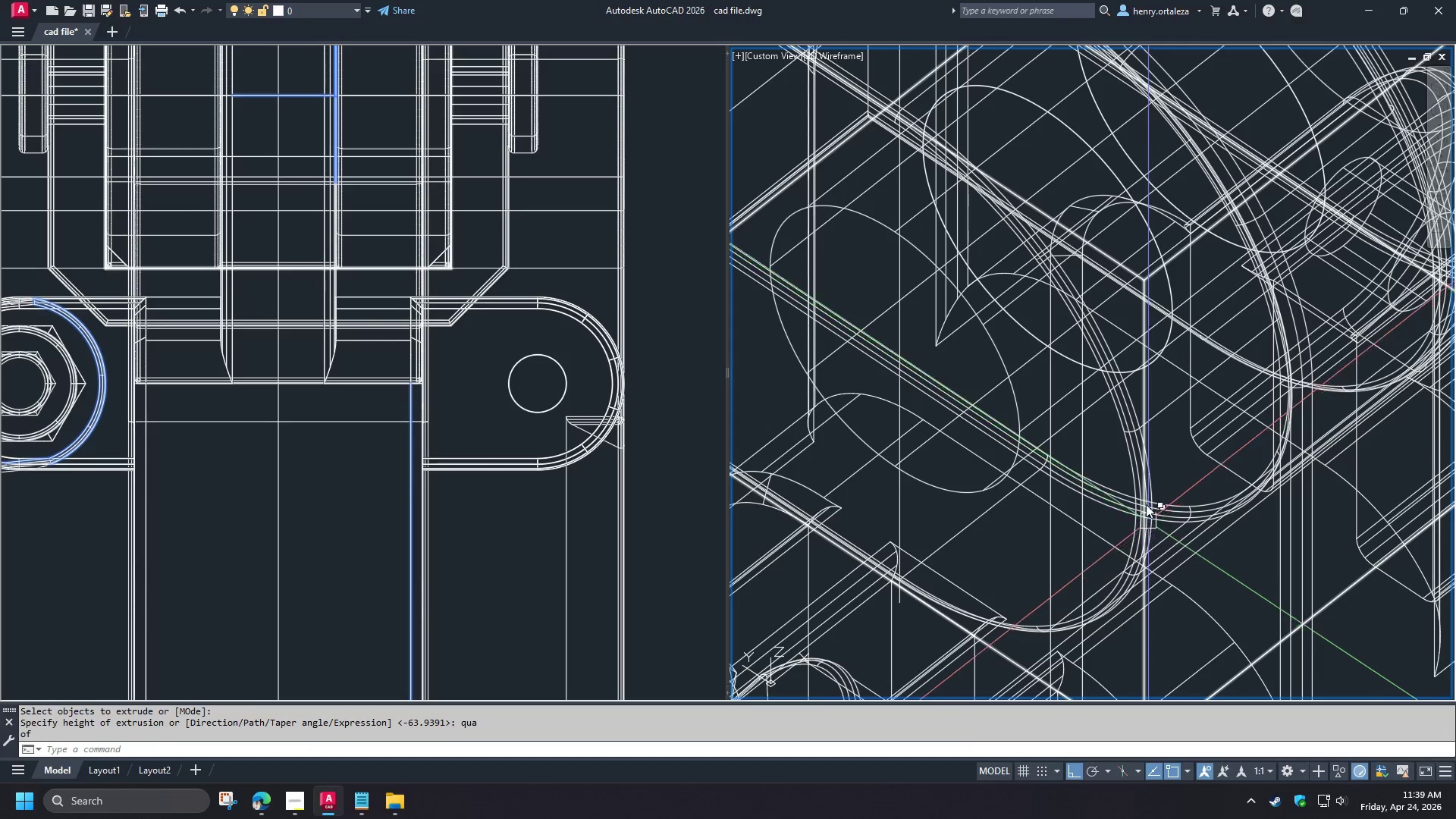 
scroll: coordinate [1132, 438], scroll_direction: down, amount: 2.0
 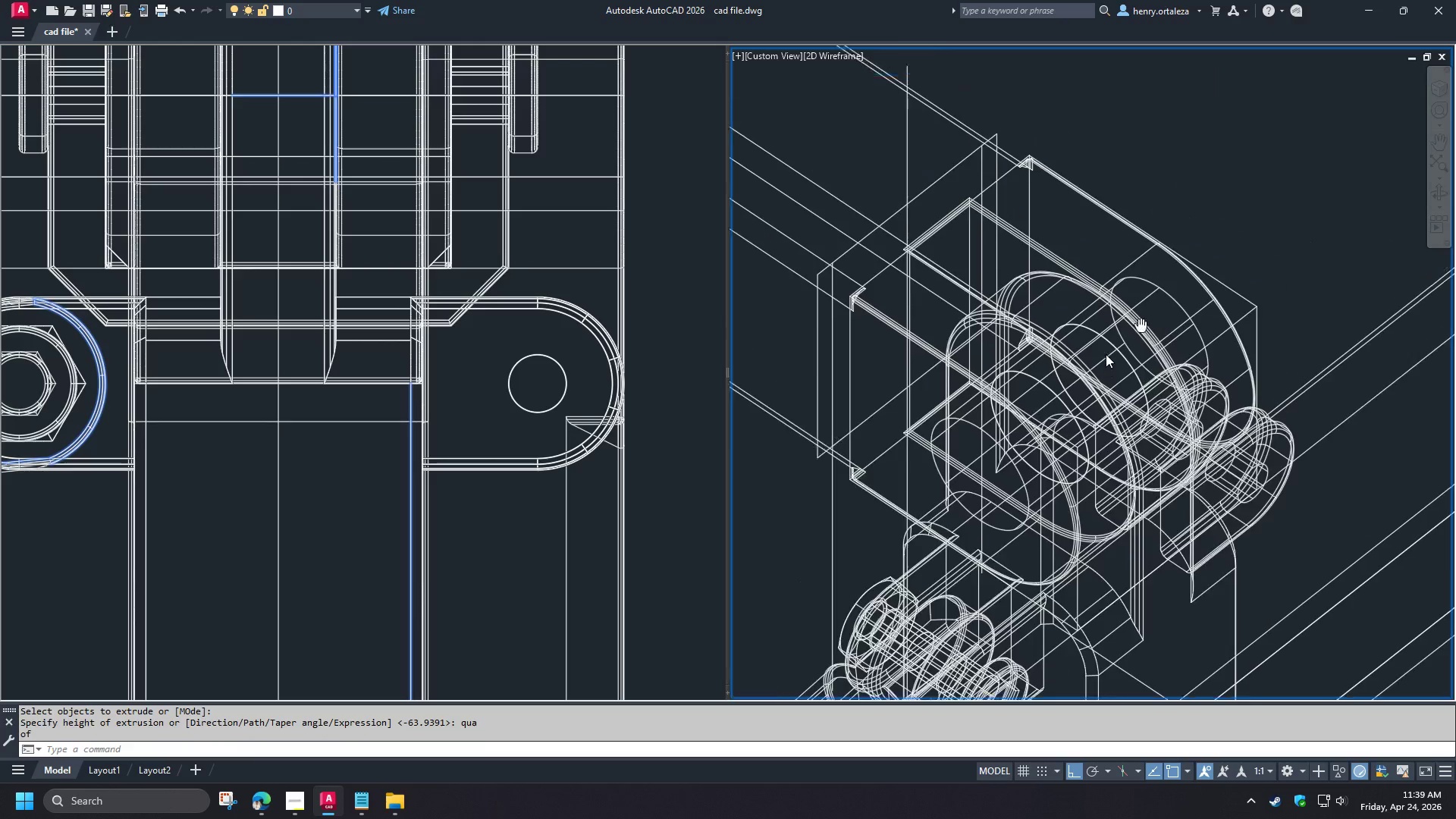 
scroll: coordinate [1163, 249], scroll_direction: up, amount: 1.0
 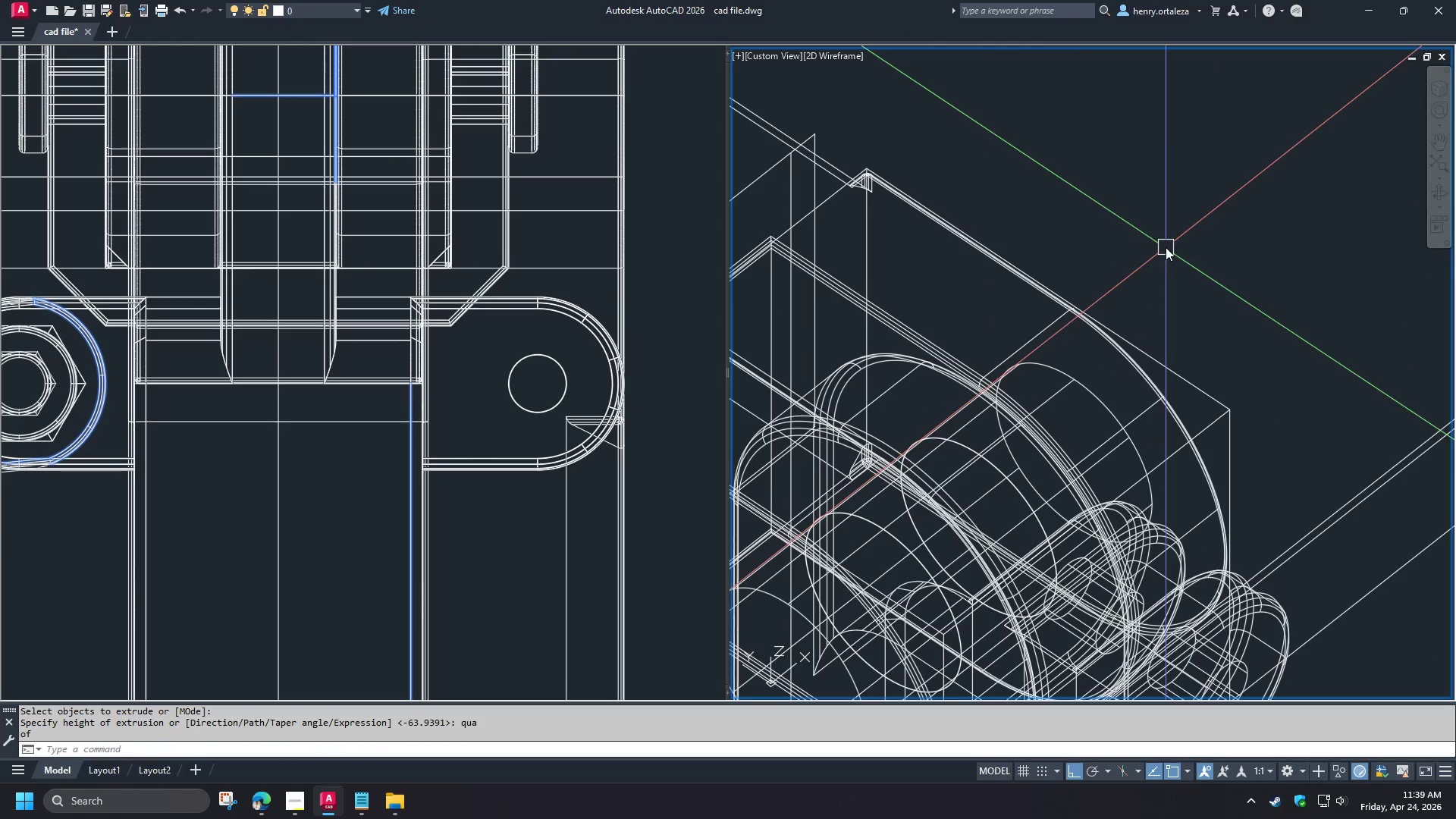 
type(di)
 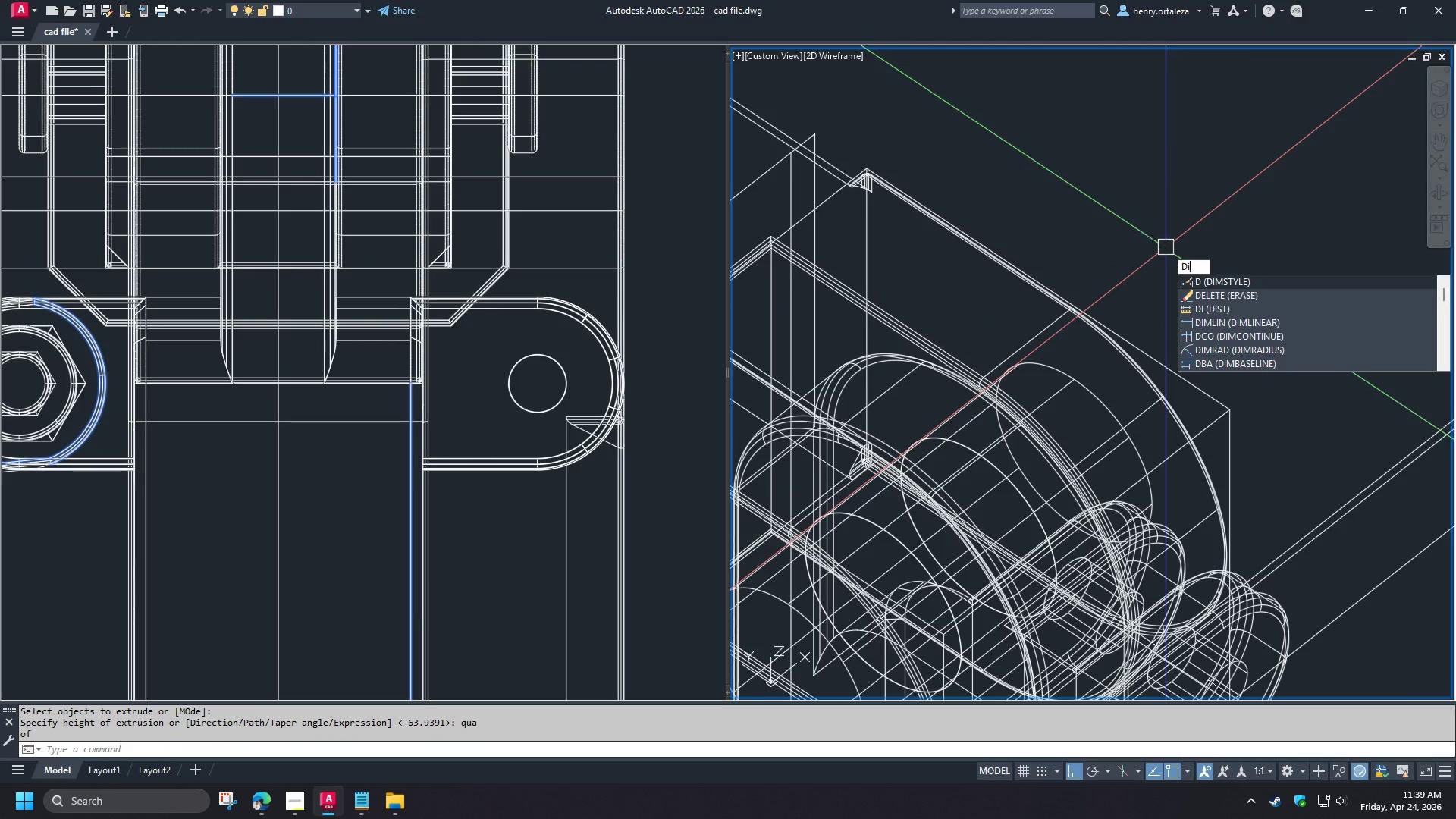 
key(Space)
 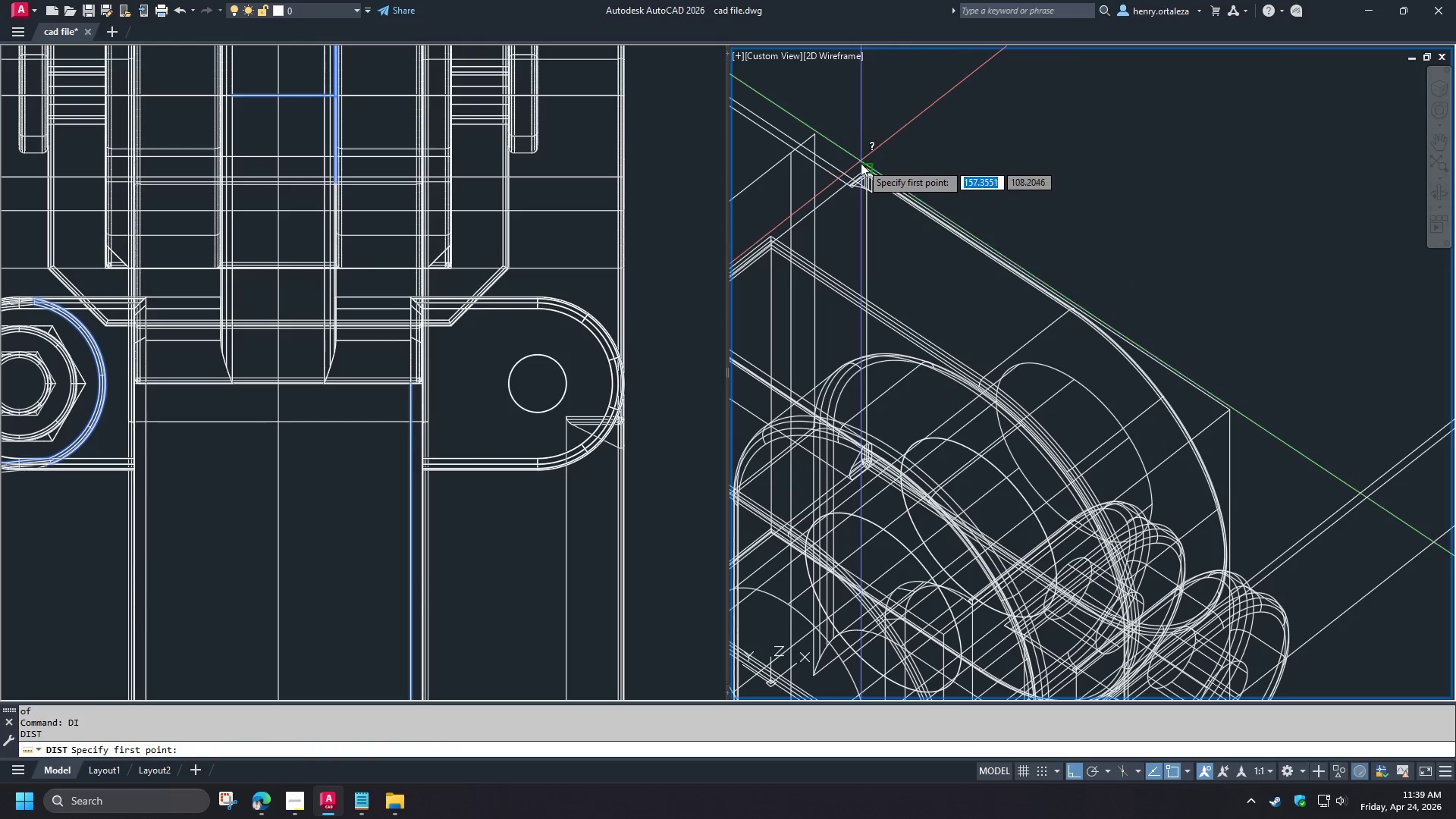 
left_click([861, 163])
 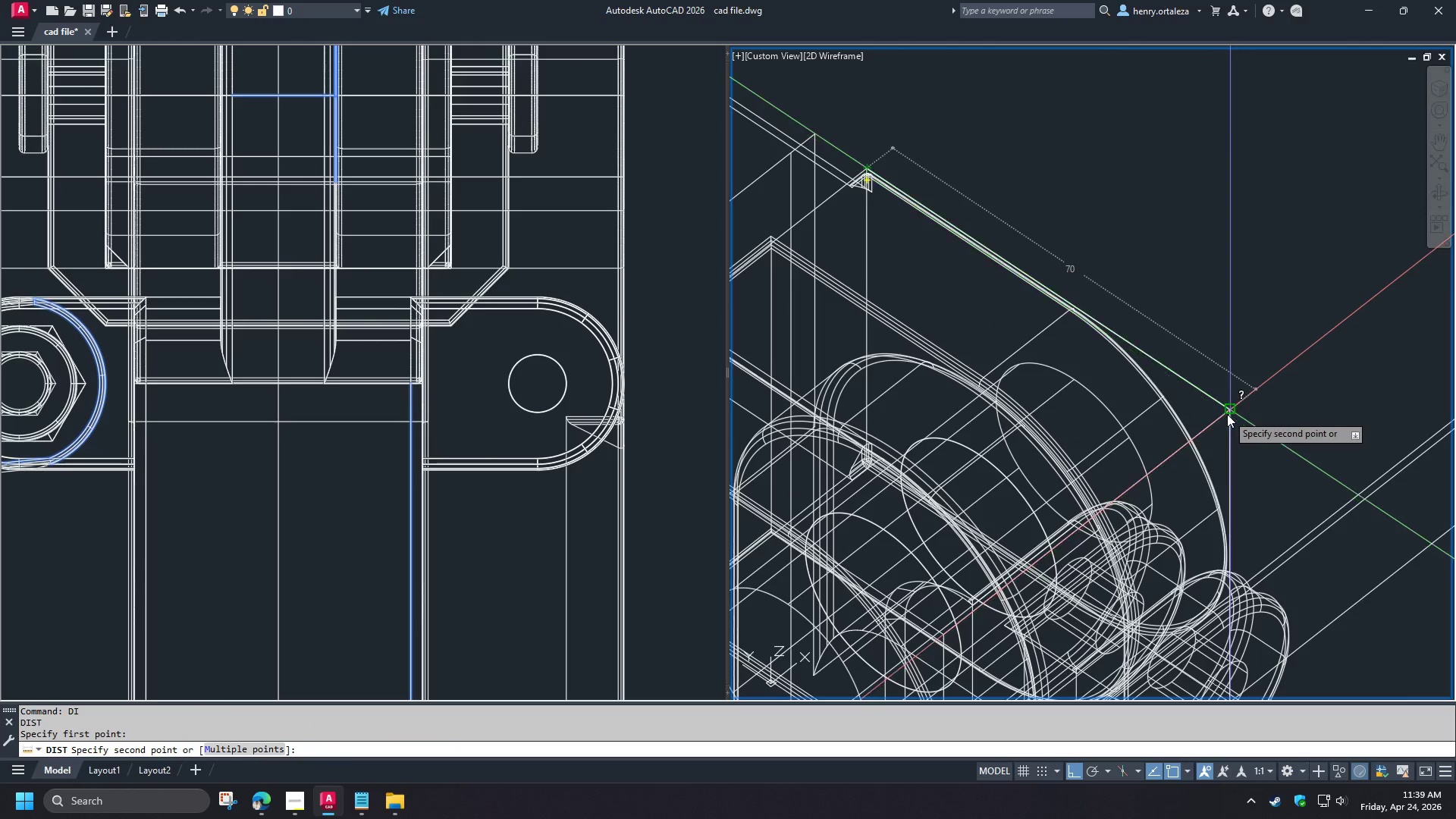 
key(Escape)
 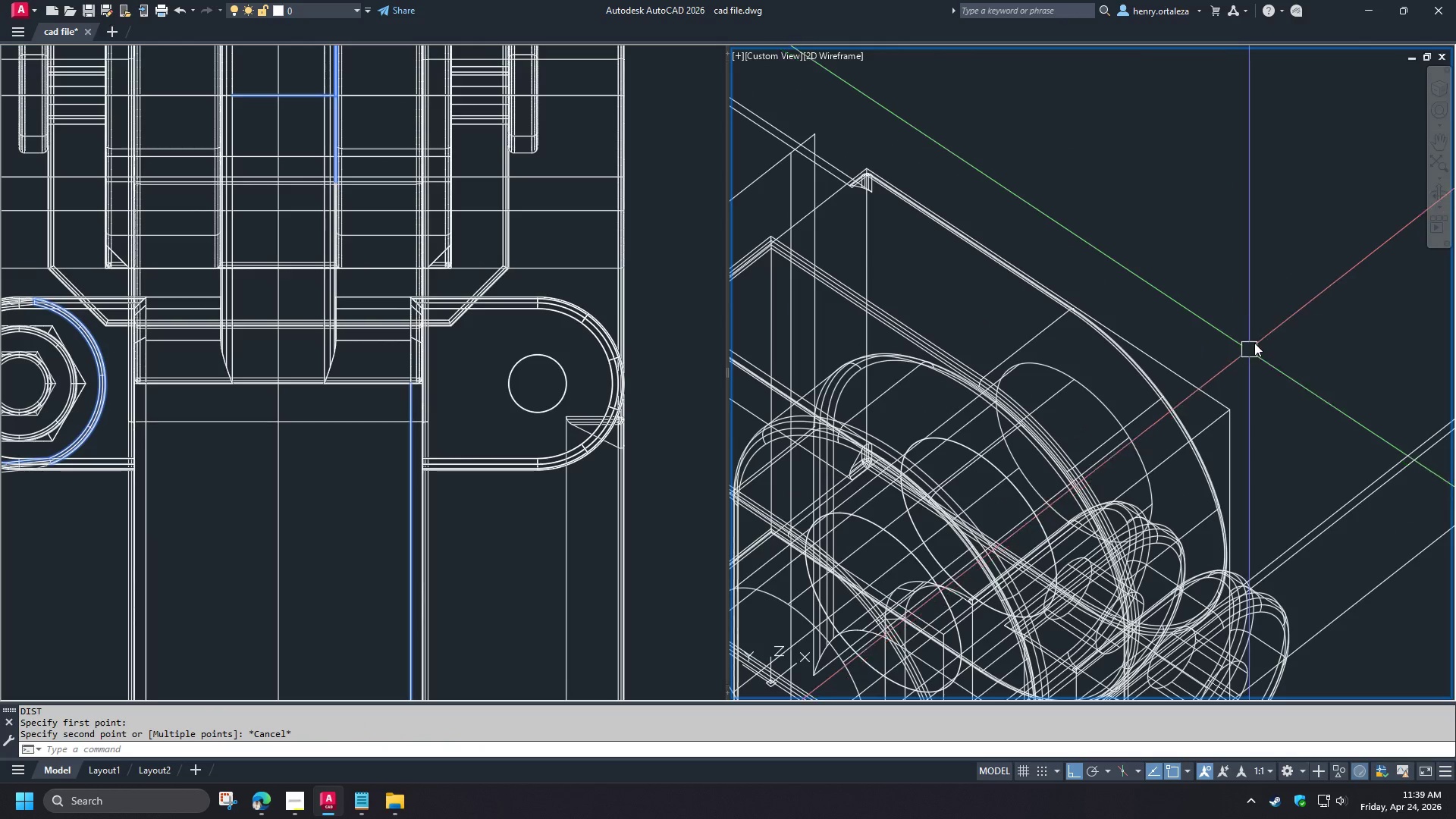 
hold_key(key=ShiftLeft, duration=1.52)
 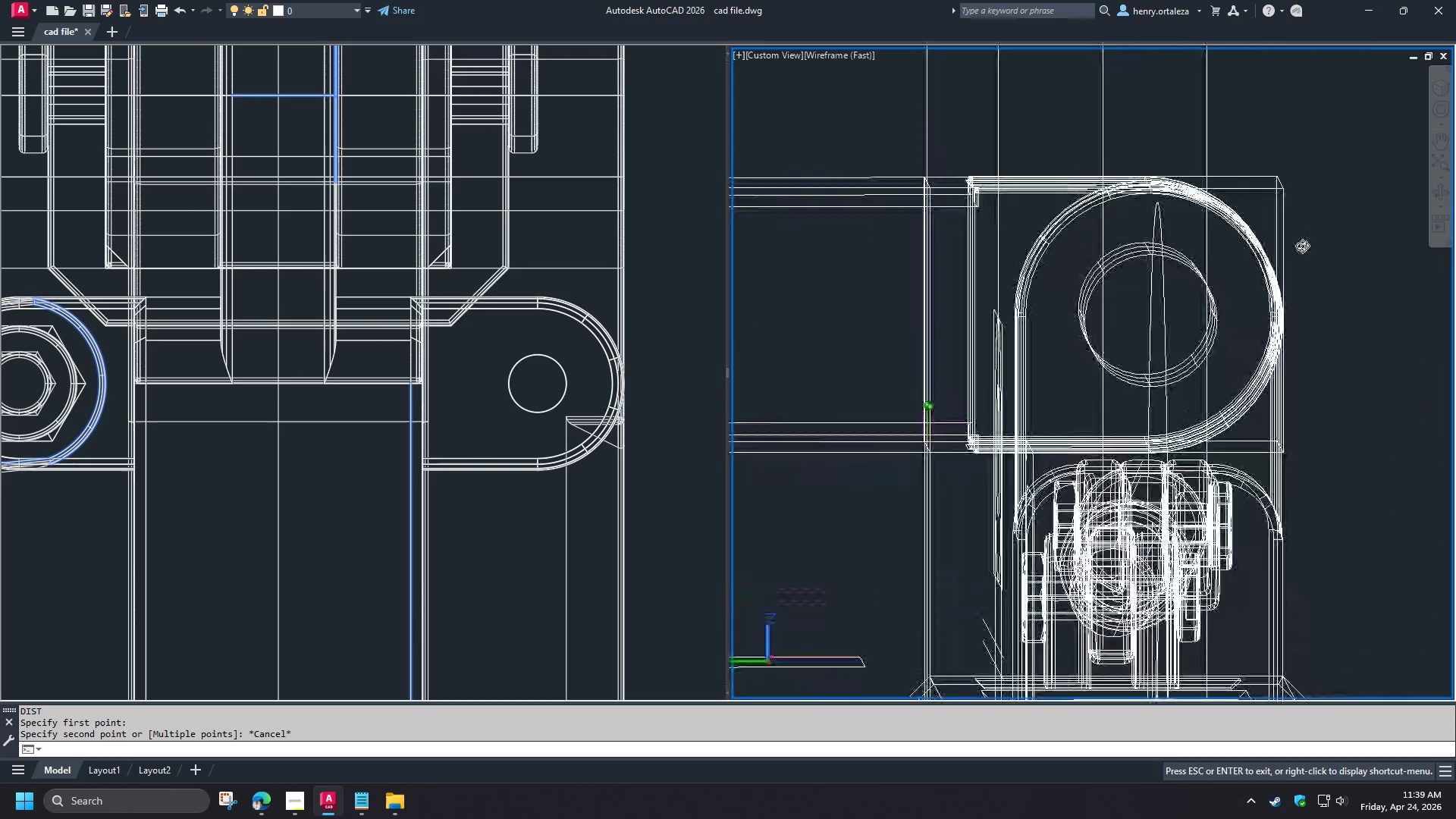 
scroll: coordinate [1257, 342], scroll_direction: down, amount: 1.0
 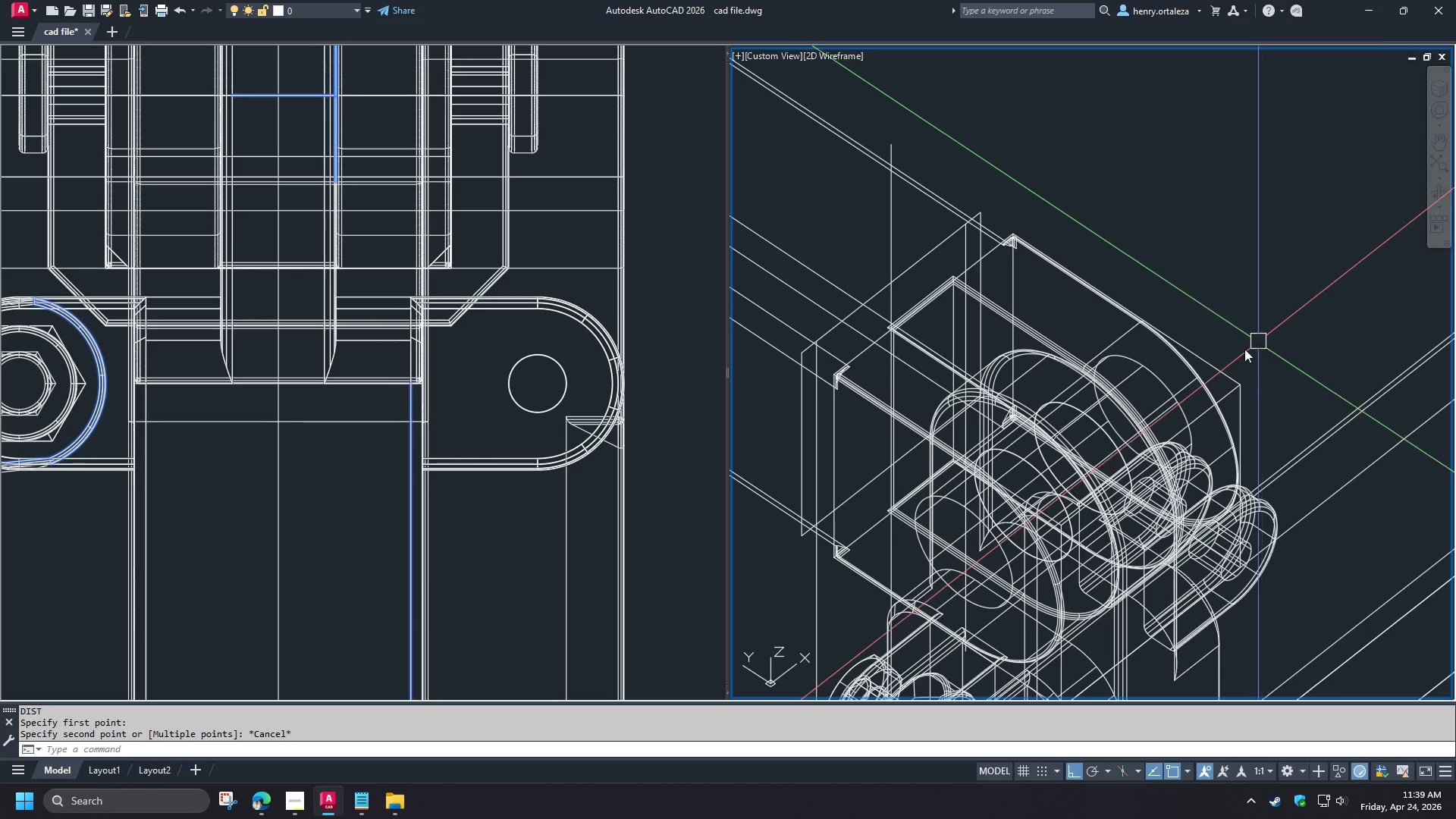 
hold_key(key=ShiftLeft, duration=1.52)
 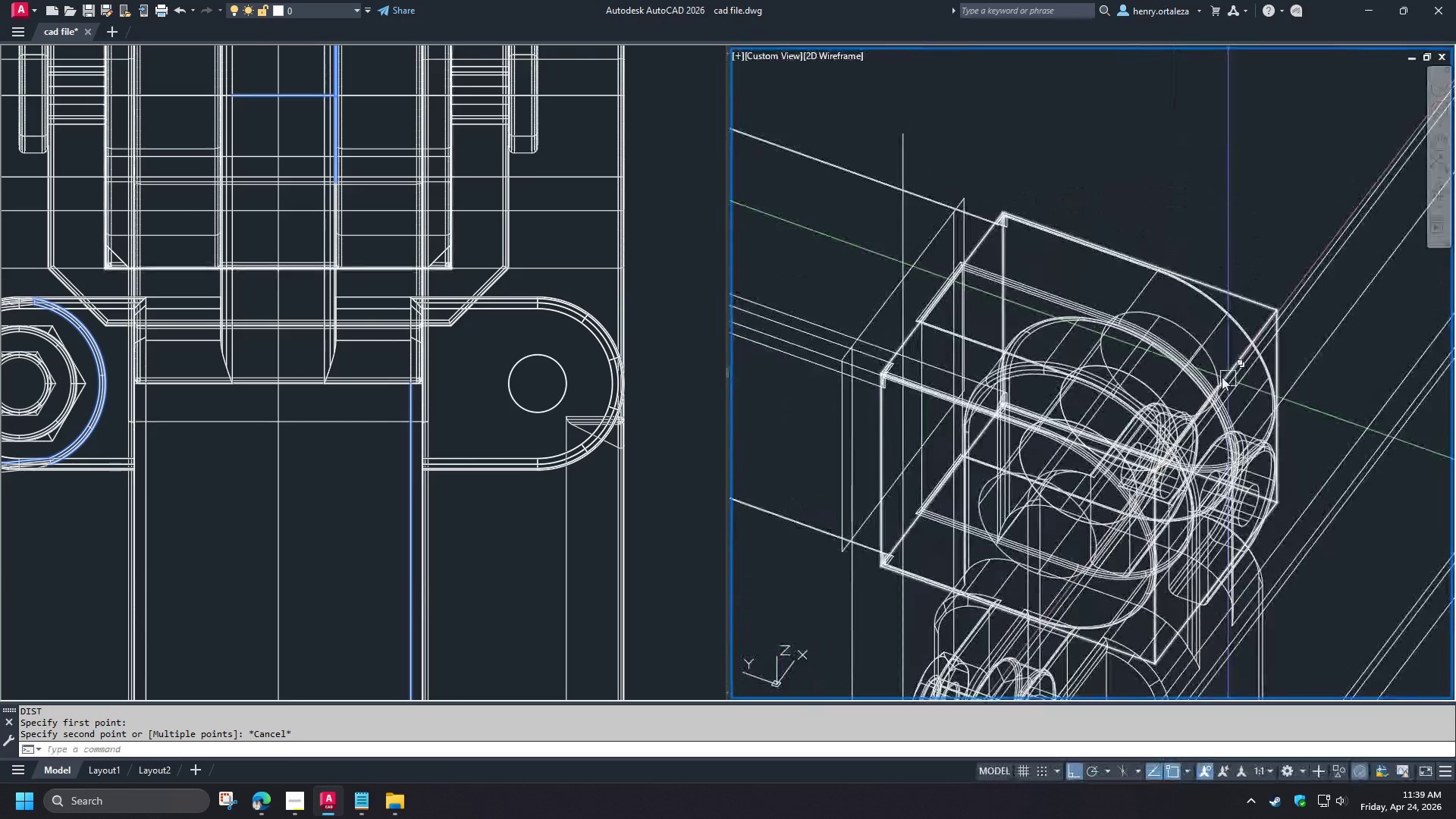 
hold_key(key=ShiftLeft, duration=0.5)
 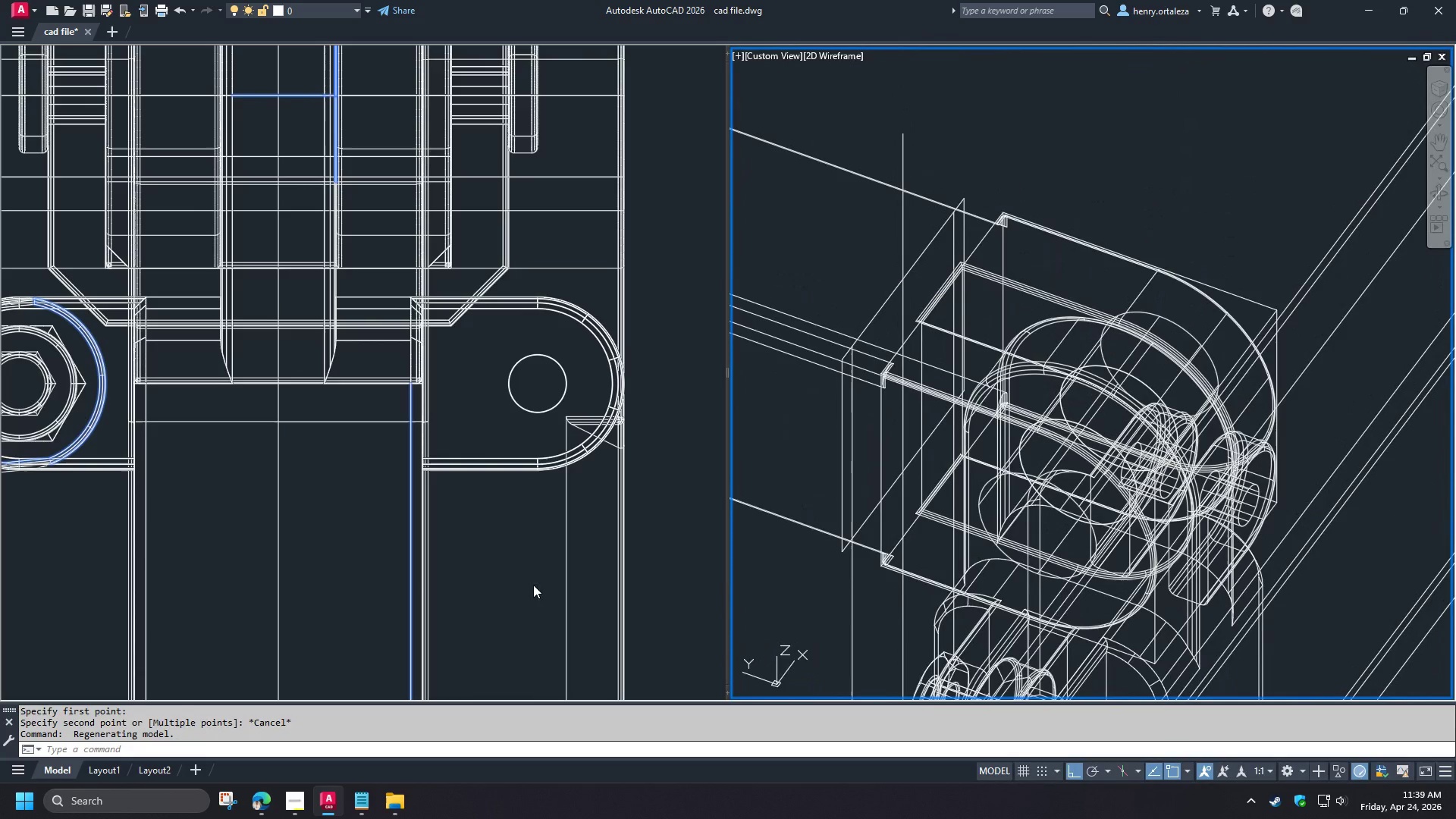 
left_click([533, 585])
 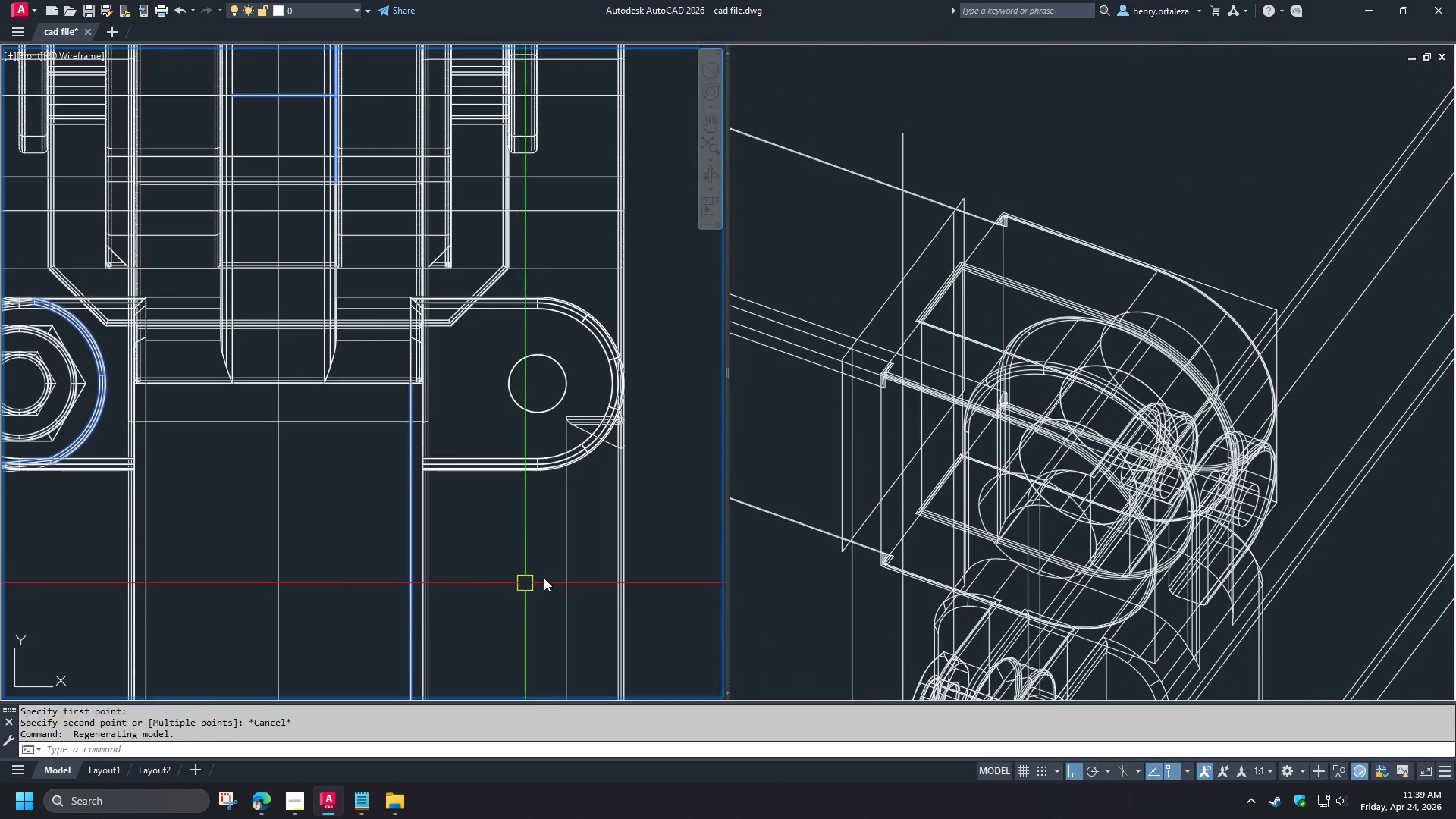 
scroll: coordinate [546, 567], scroll_direction: down, amount: 2.0
 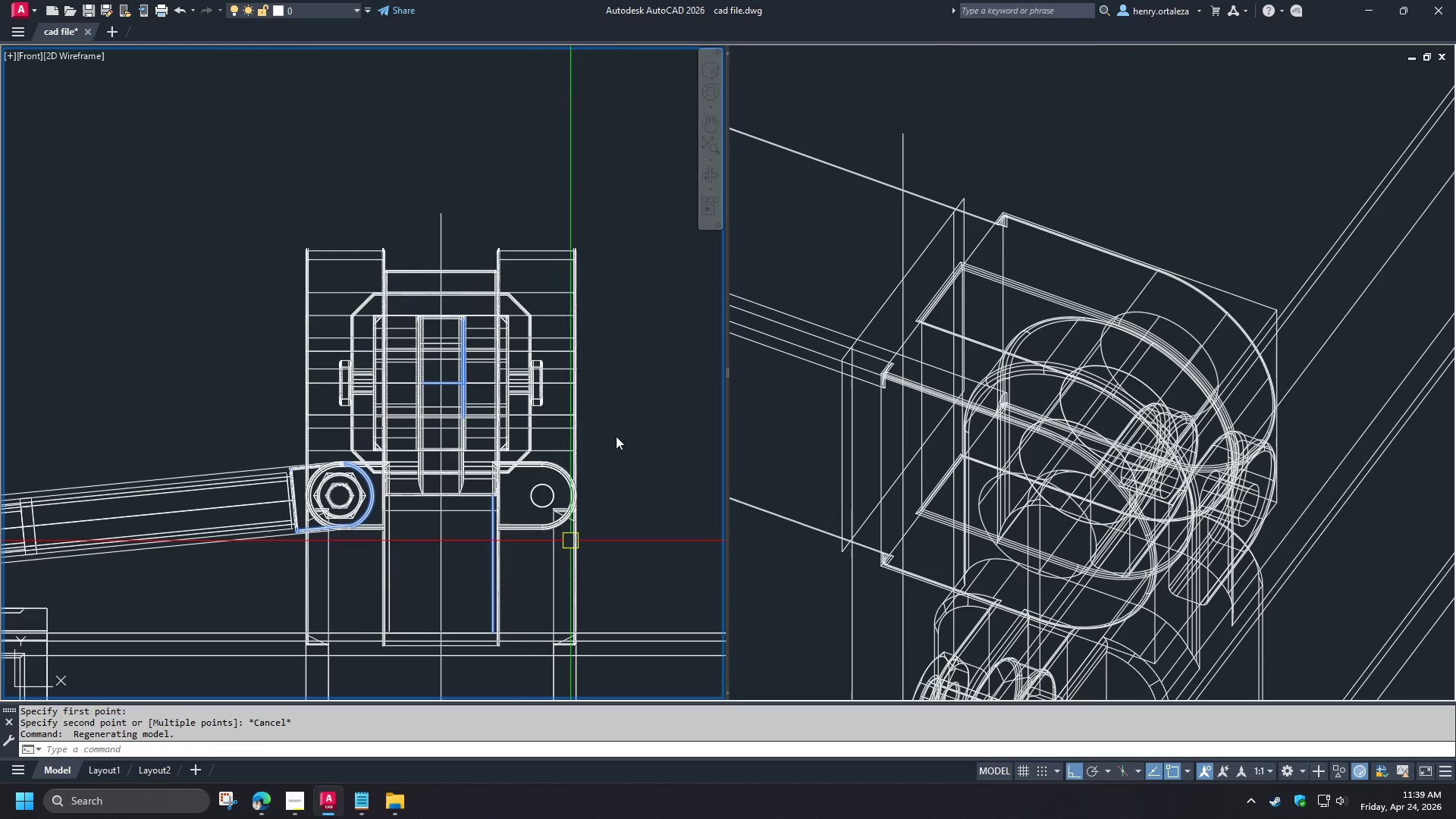 
scroll: coordinate [627, 263], scroll_direction: up, amount: 1.0
 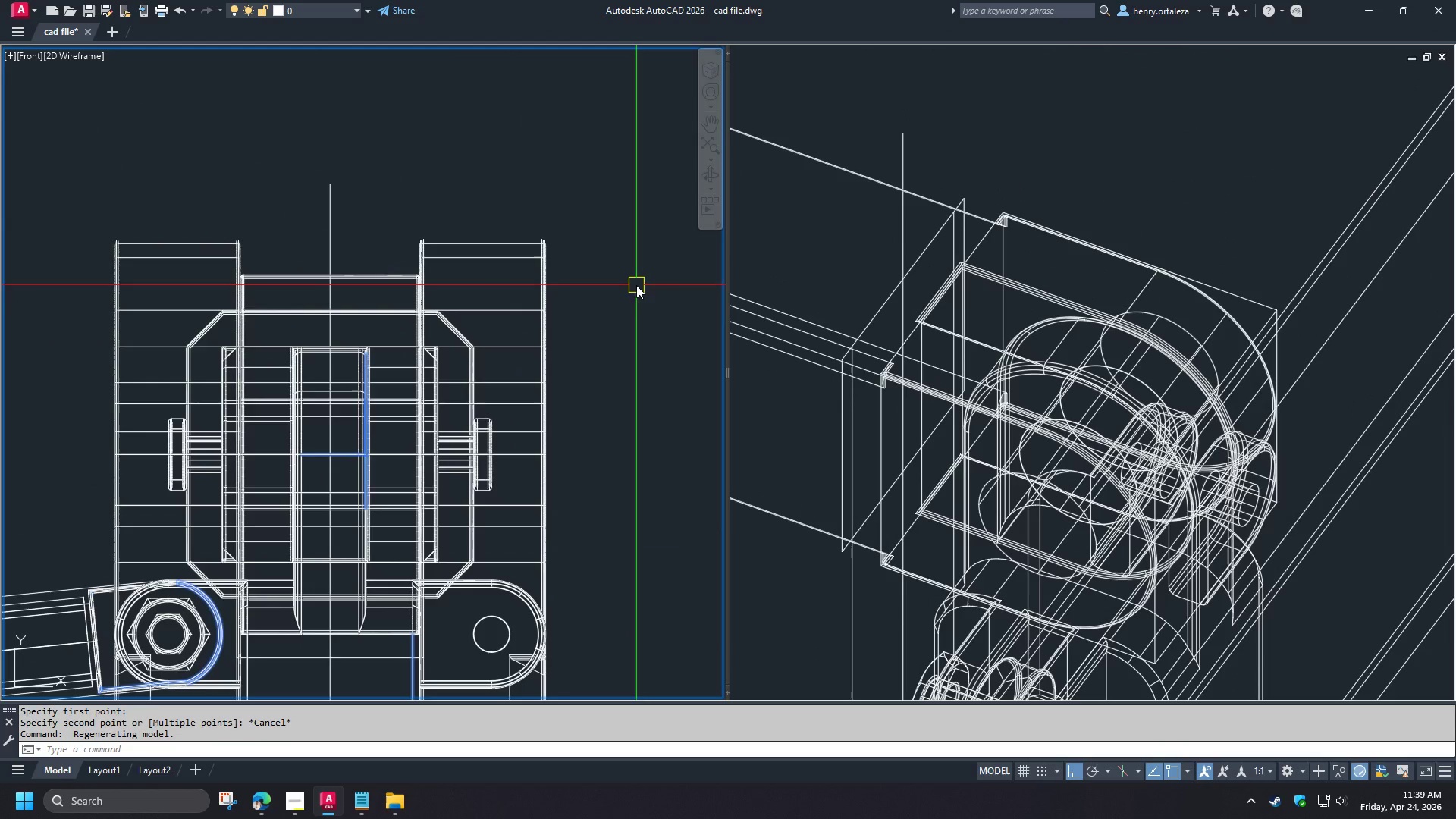 
key(Escape)
 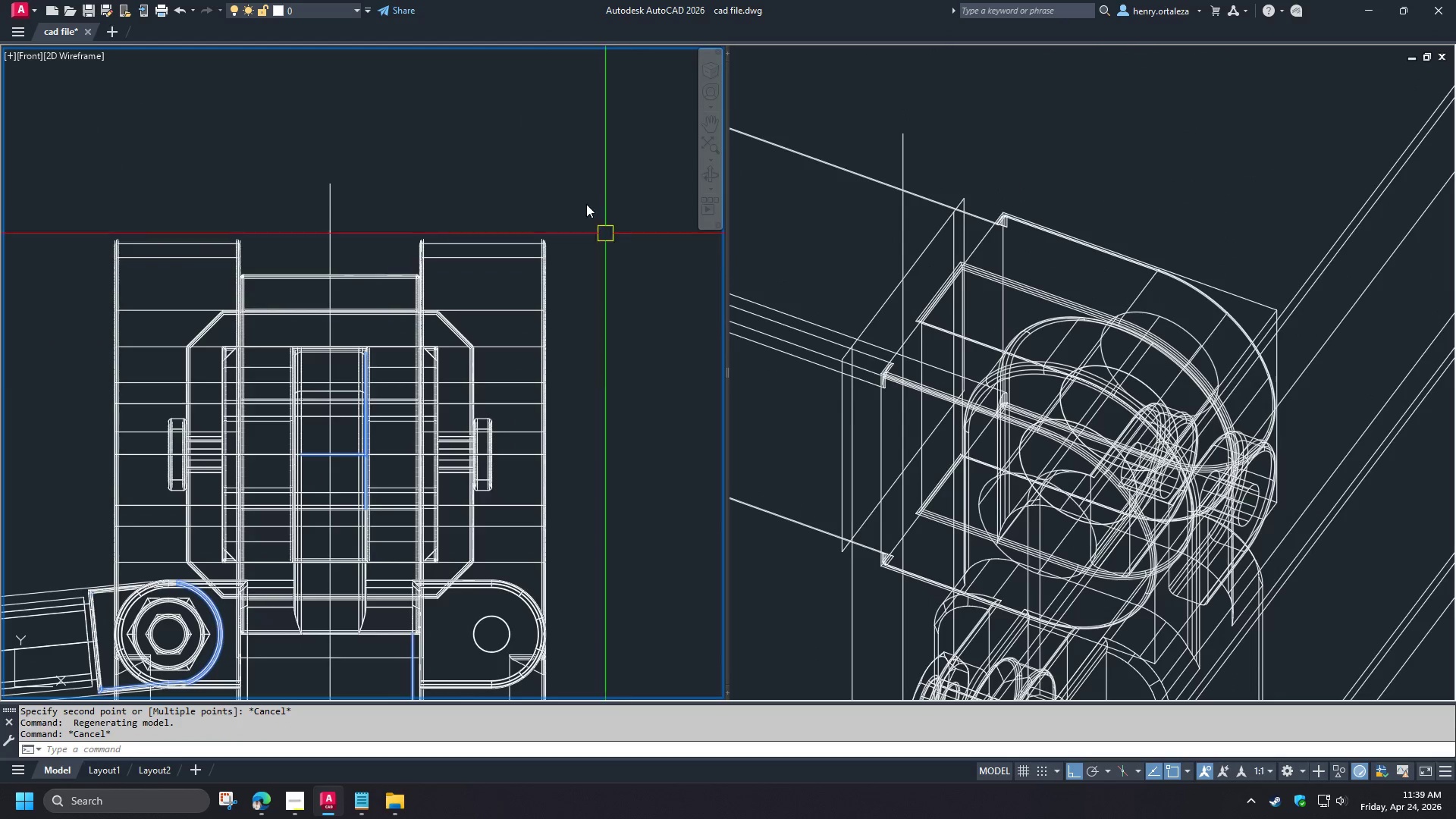 
type(re )
 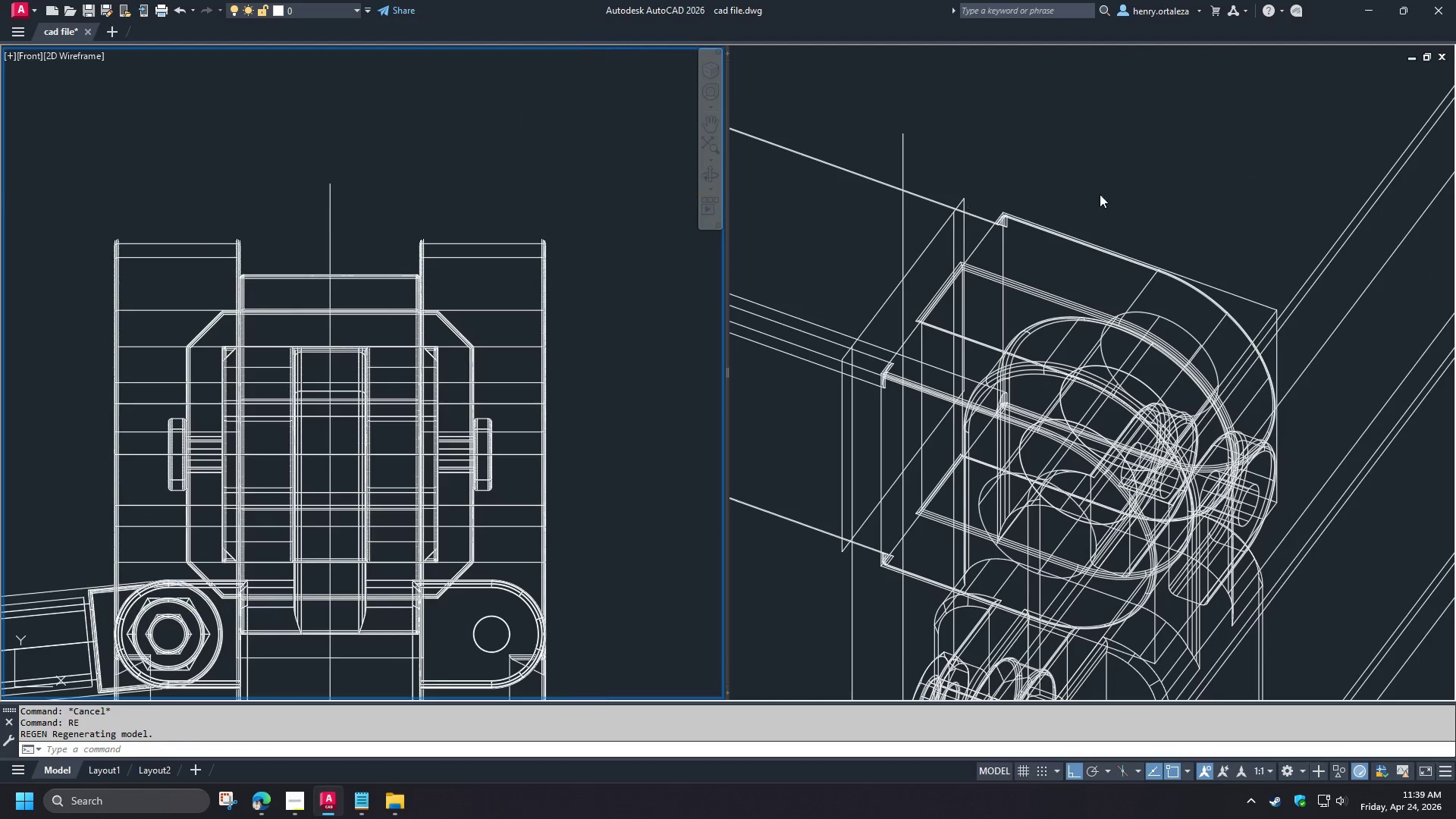 
left_click([1171, 206])
 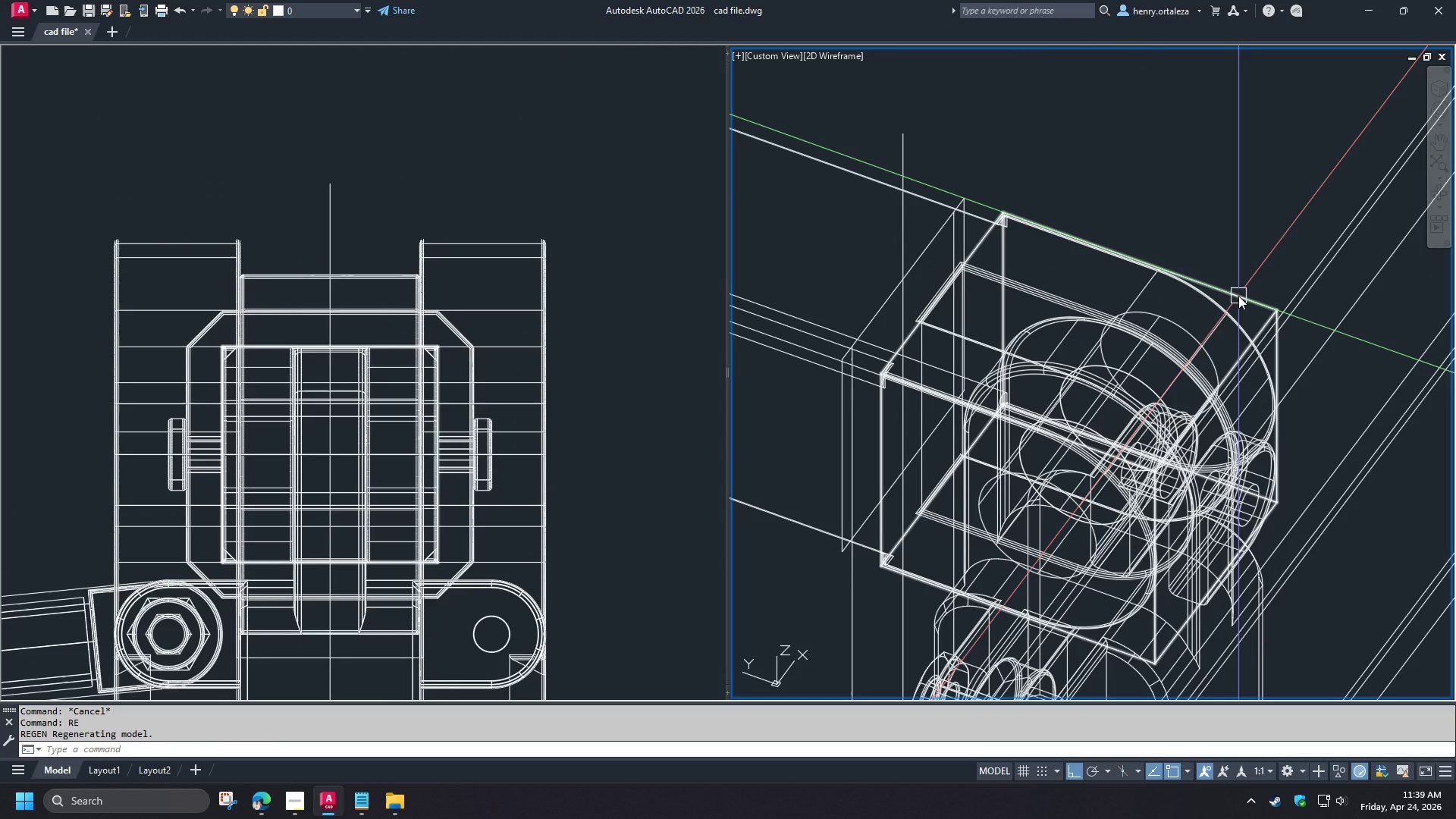 
left_click([1238, 296])
 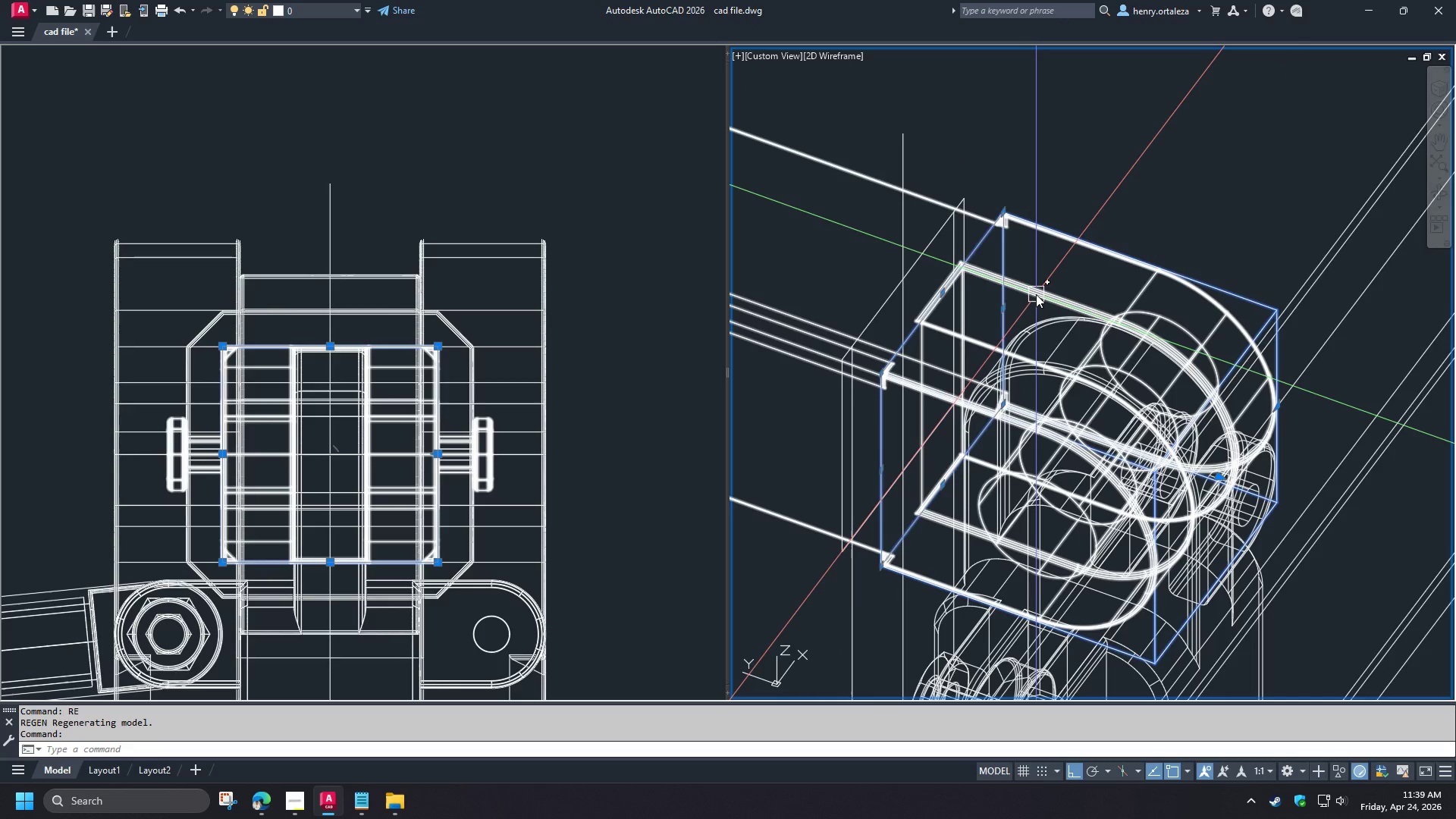 
wait(5.5)
 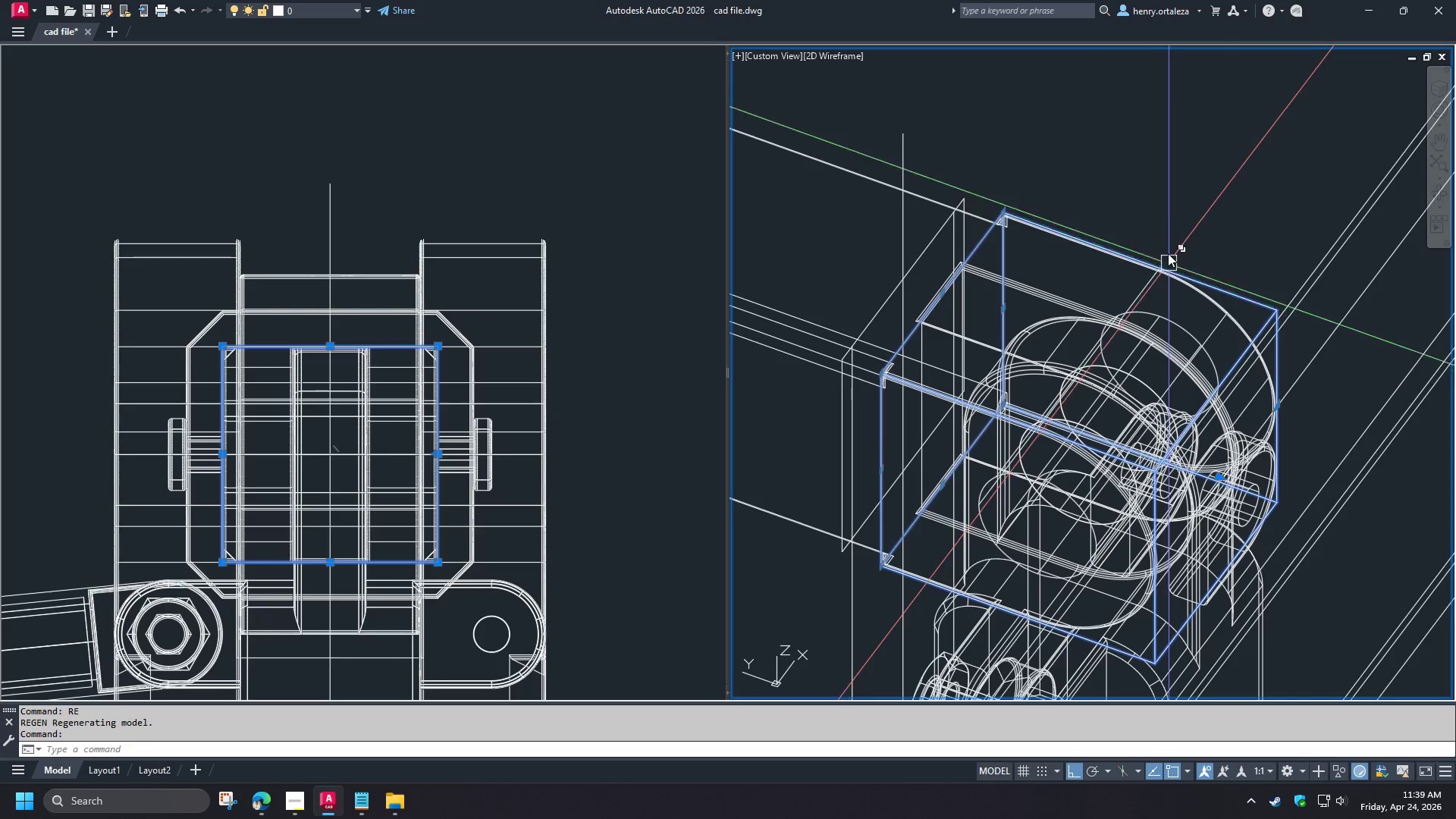 
left_click([1036, 294])
 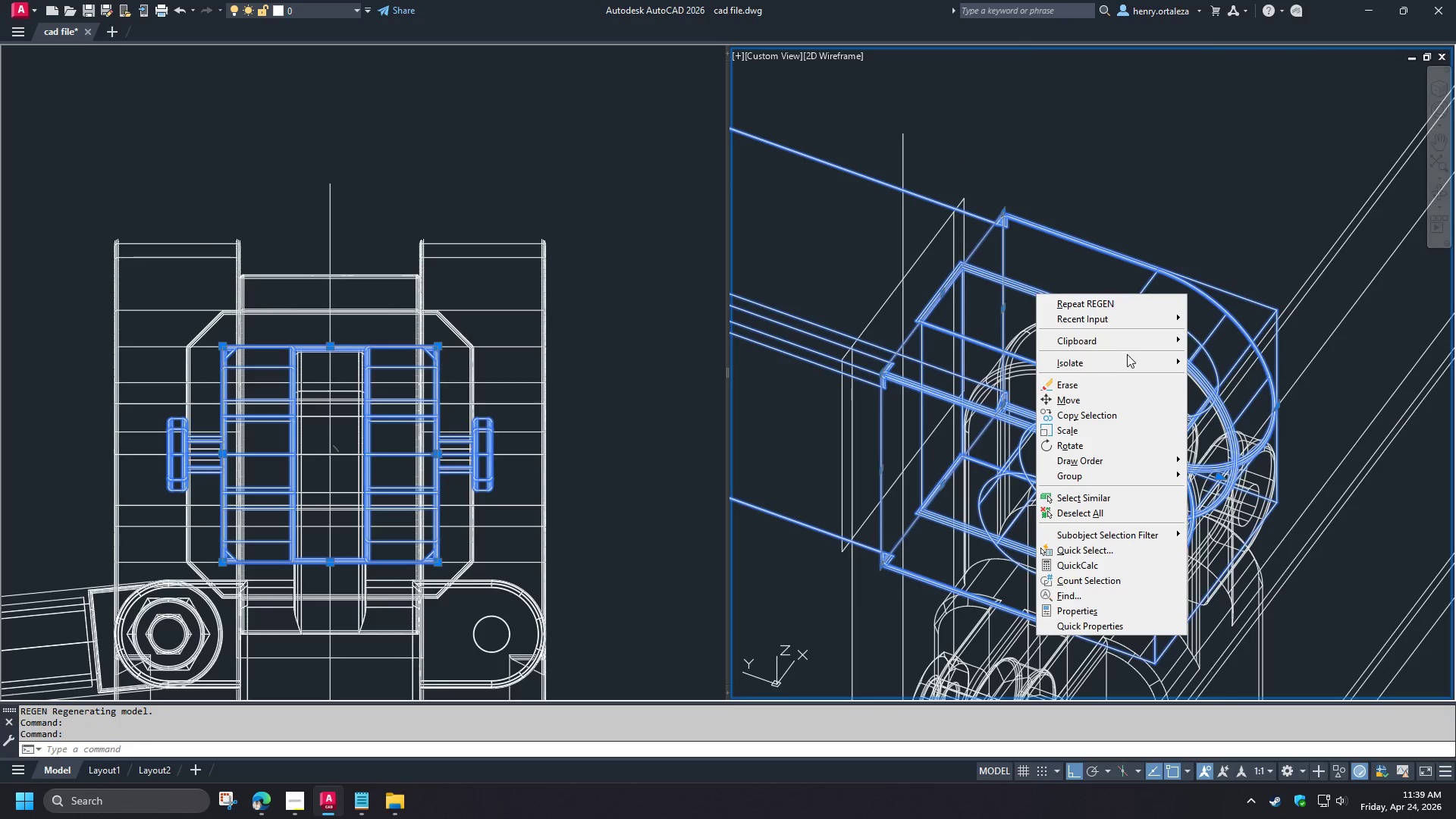 
left_click([1127, 362])
 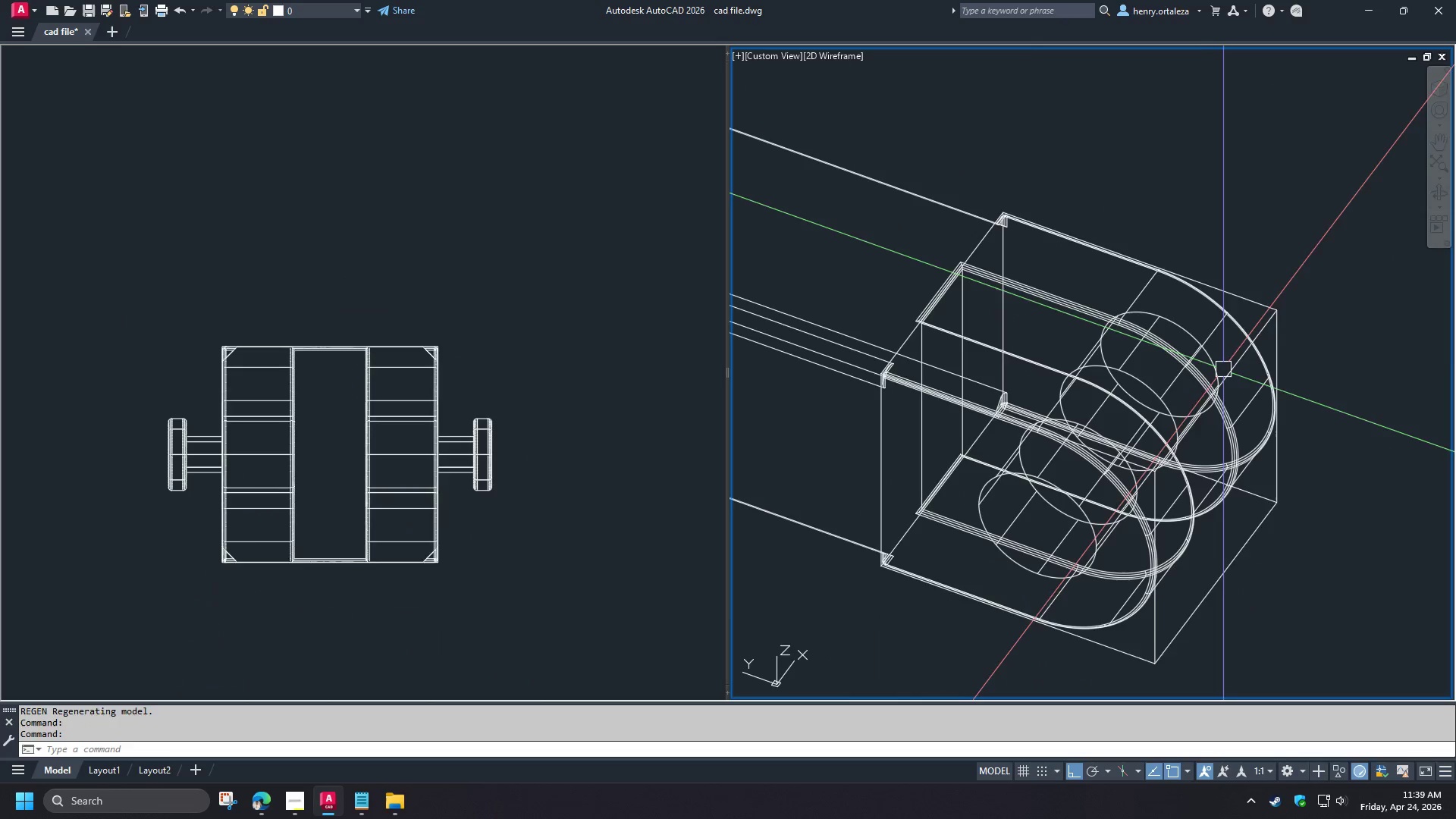 
scroll: coordinate [1098, 165], scroll_direction: up, amount: 1.0
 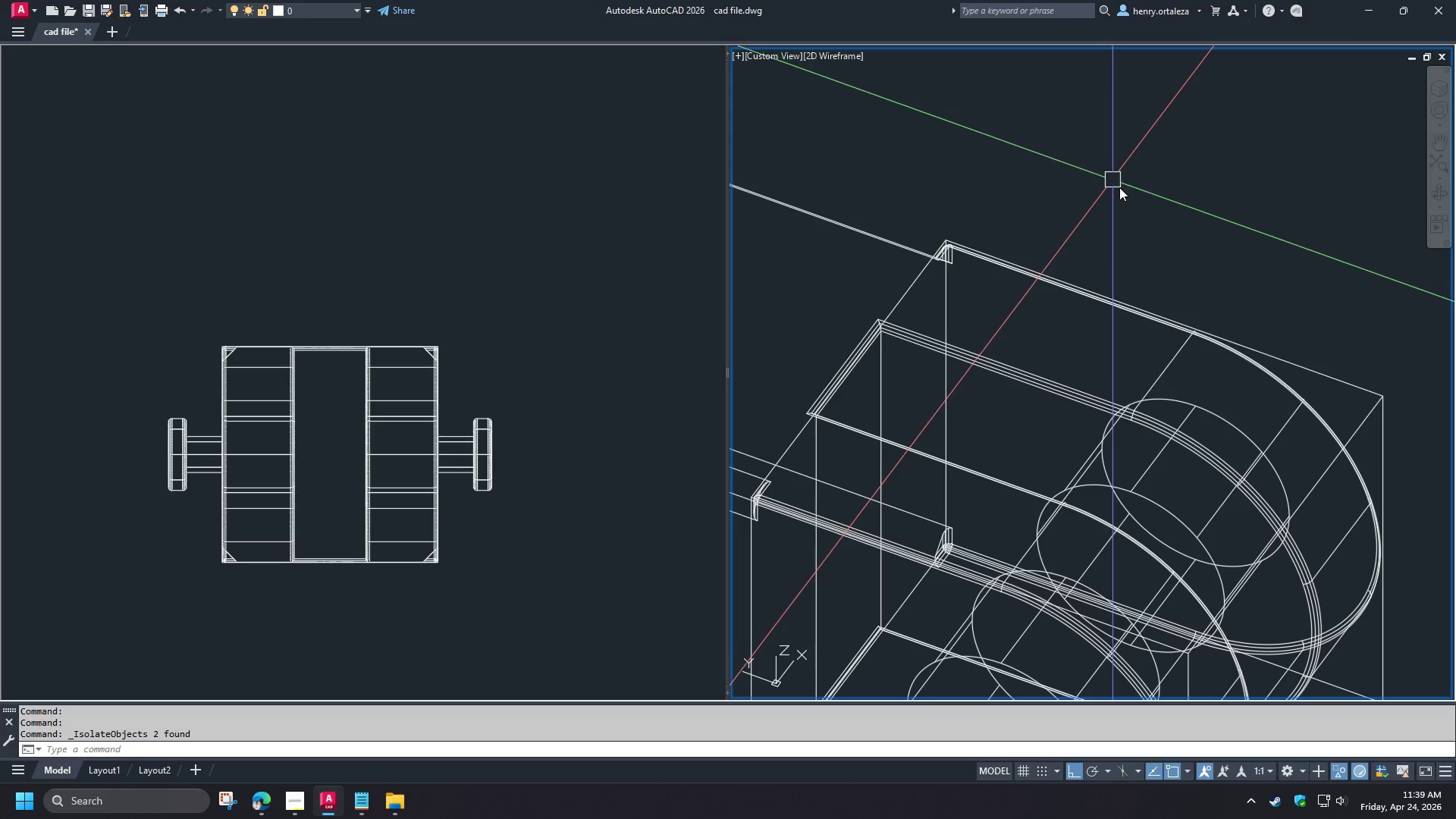 
scroll: coordinate [1122, 181], scroll_direction: down, amount: 1.0
 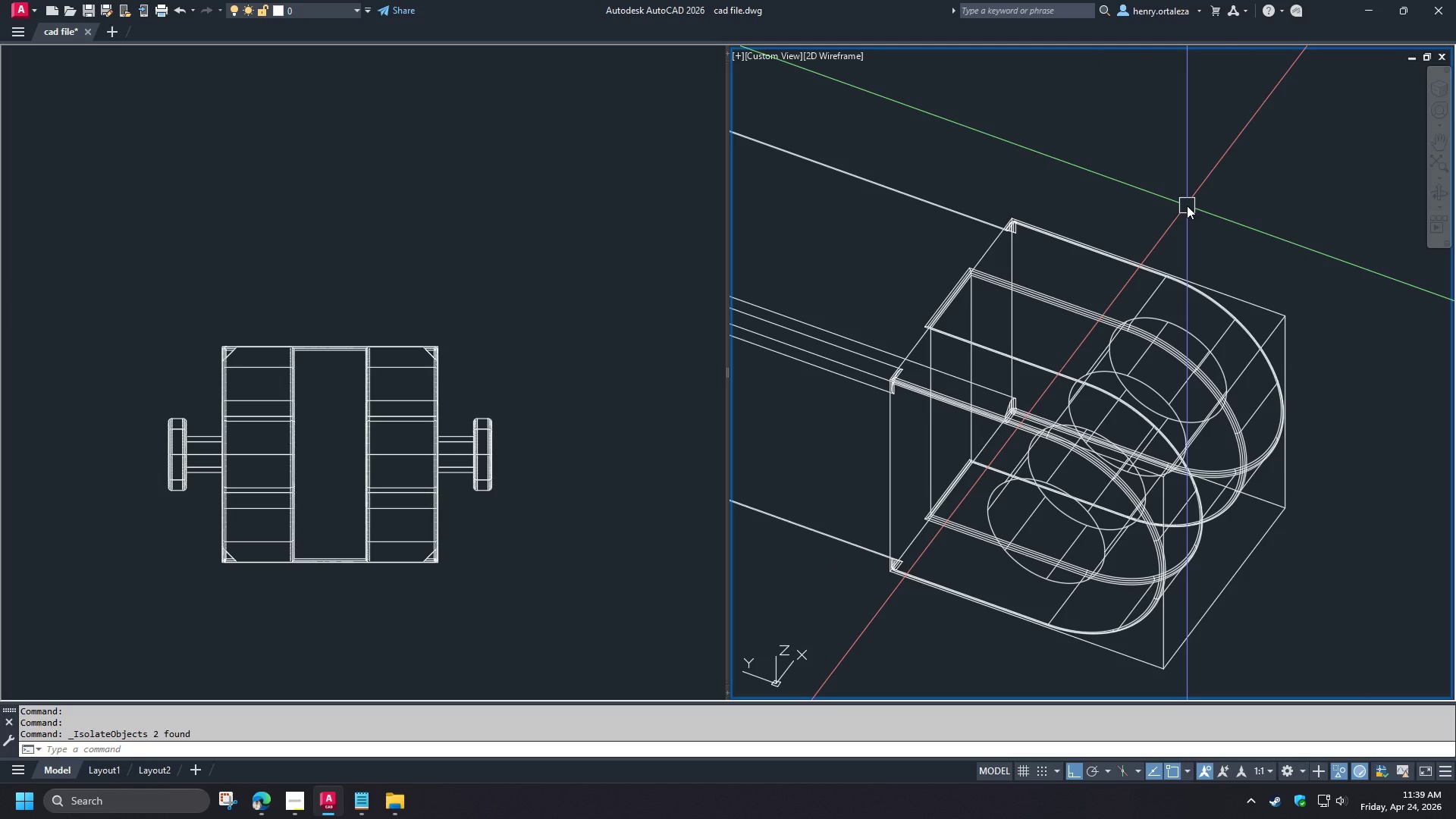 
type(fil)
 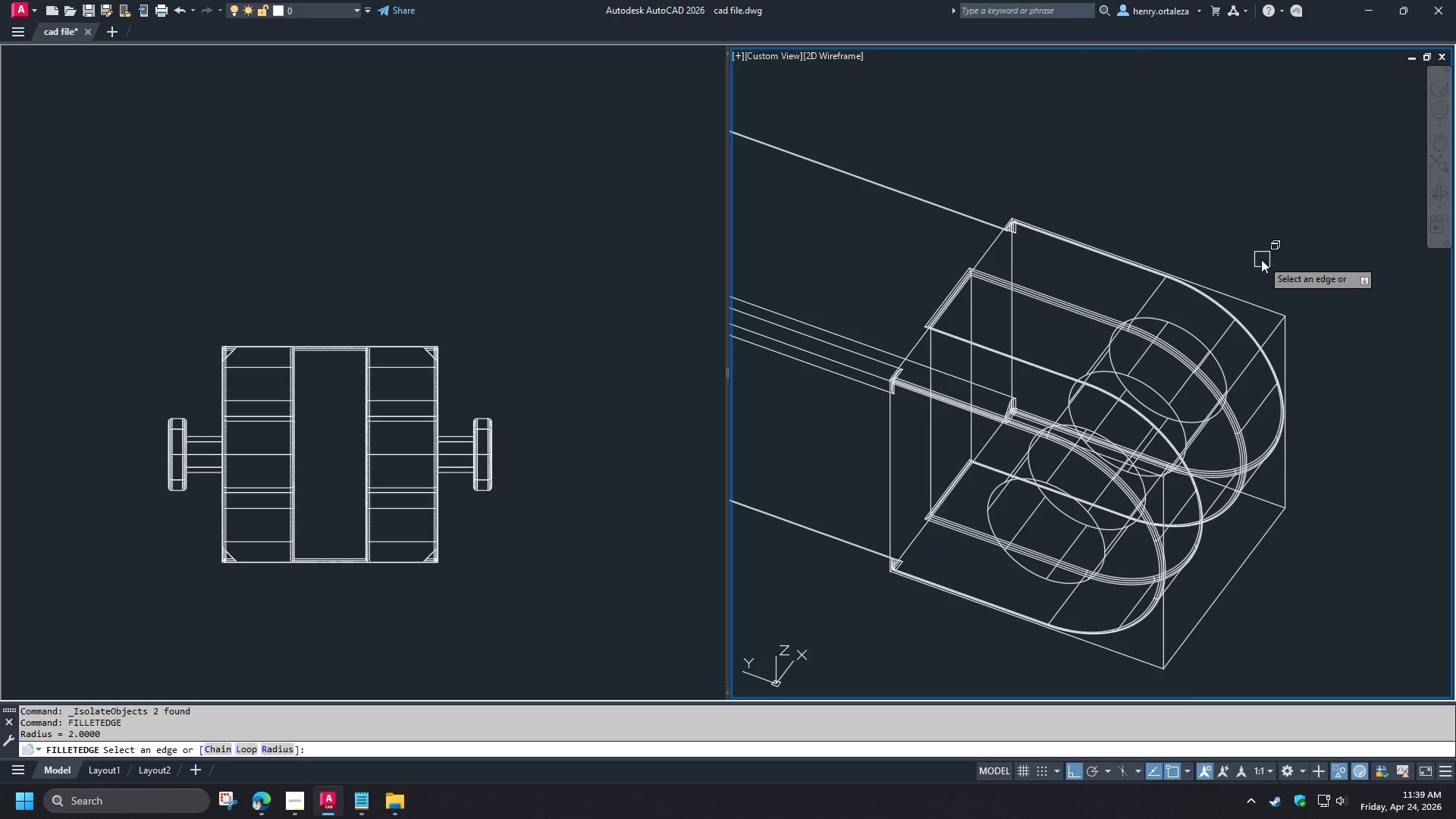 
key(R)
 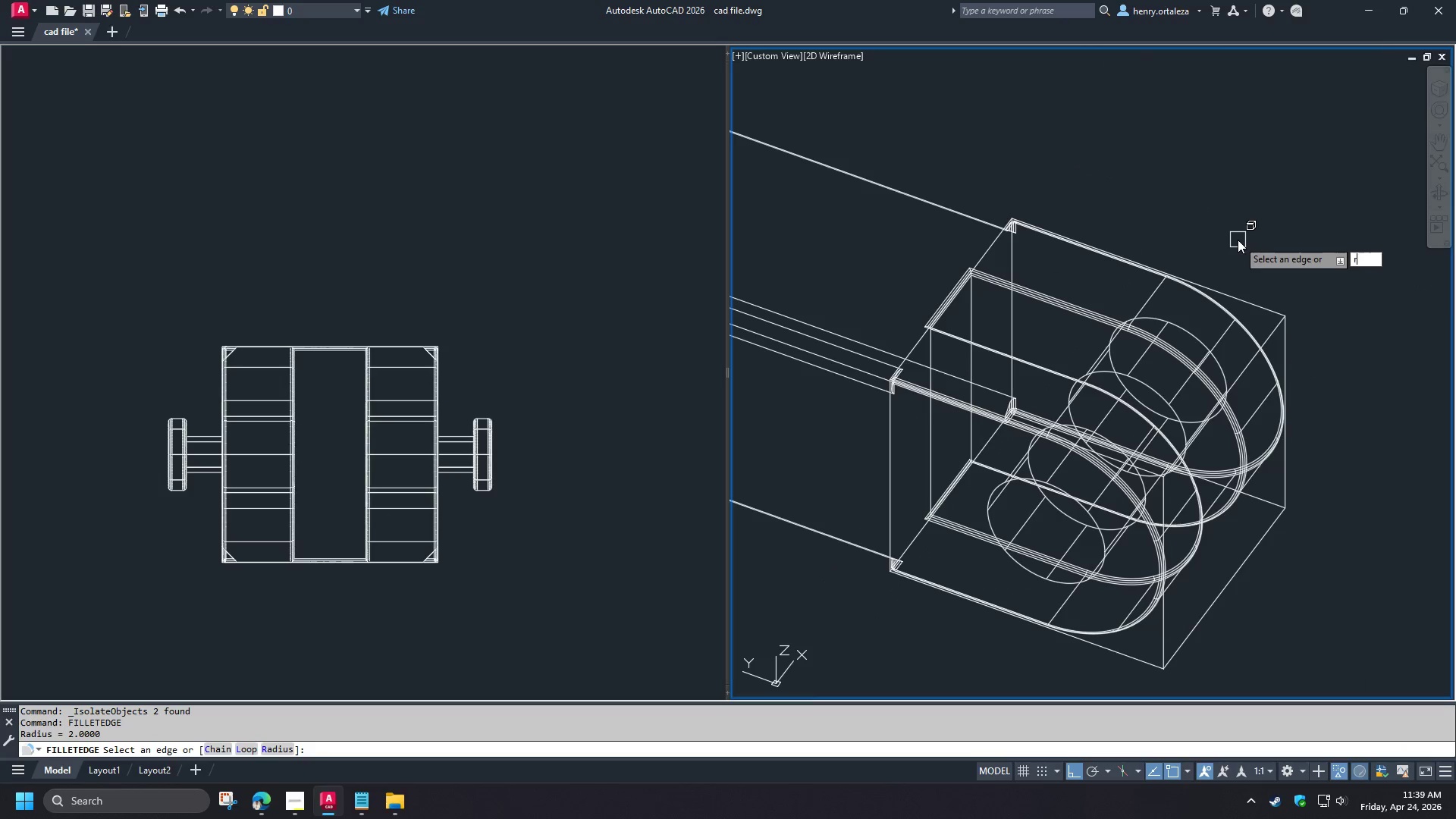 
key(Space)
 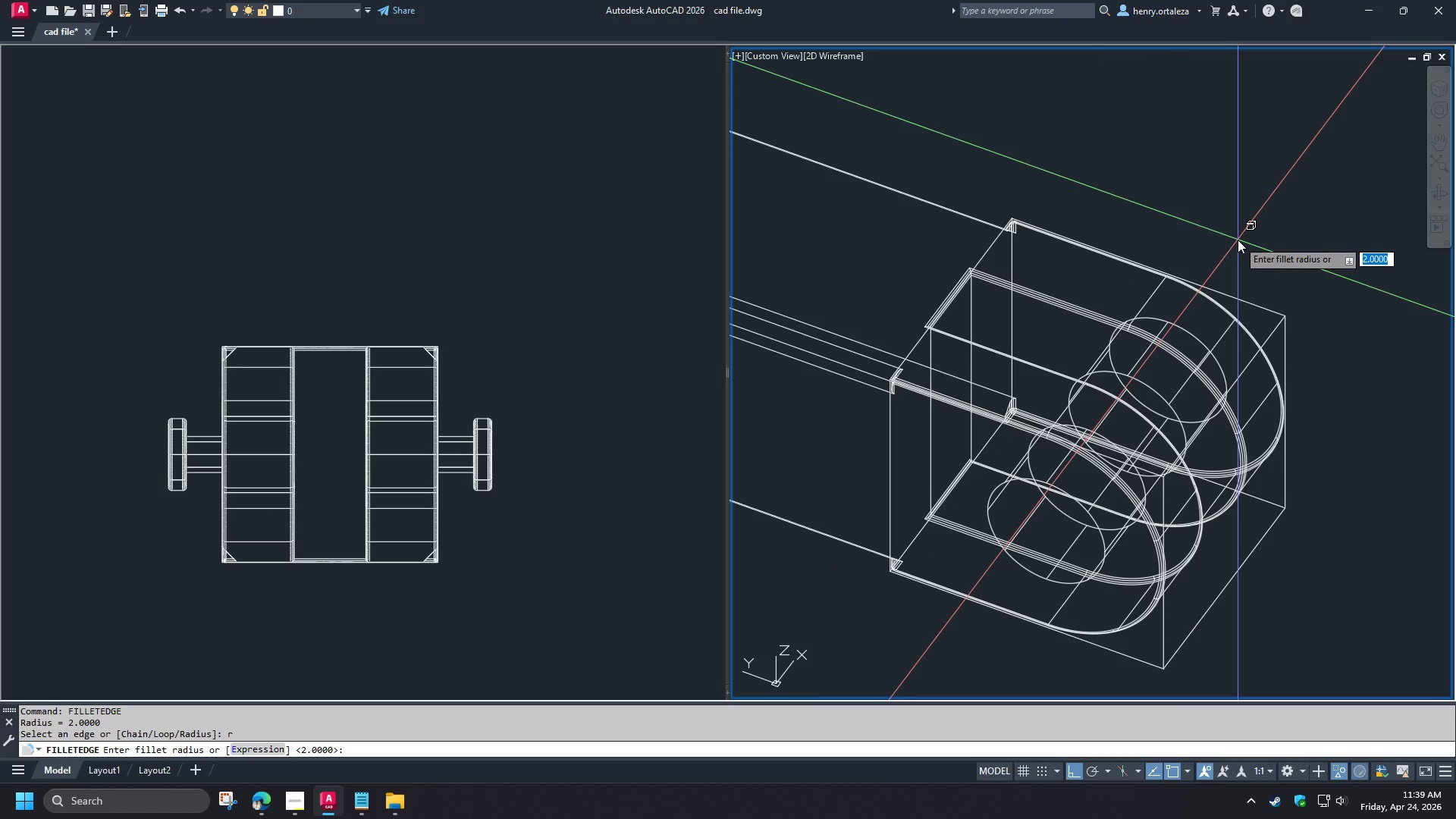 
key(Numpad3)
 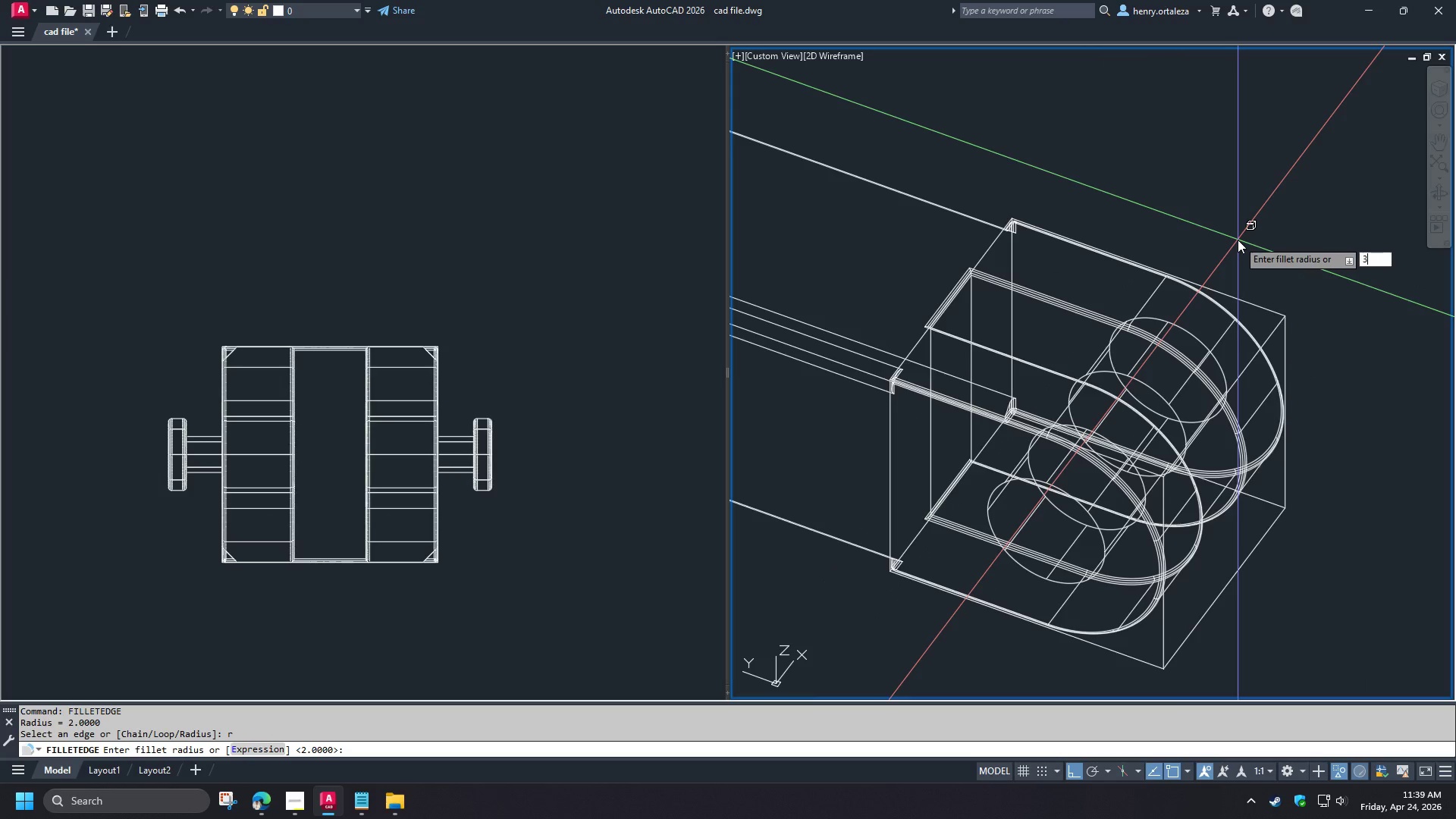 
key(Numpad0)
 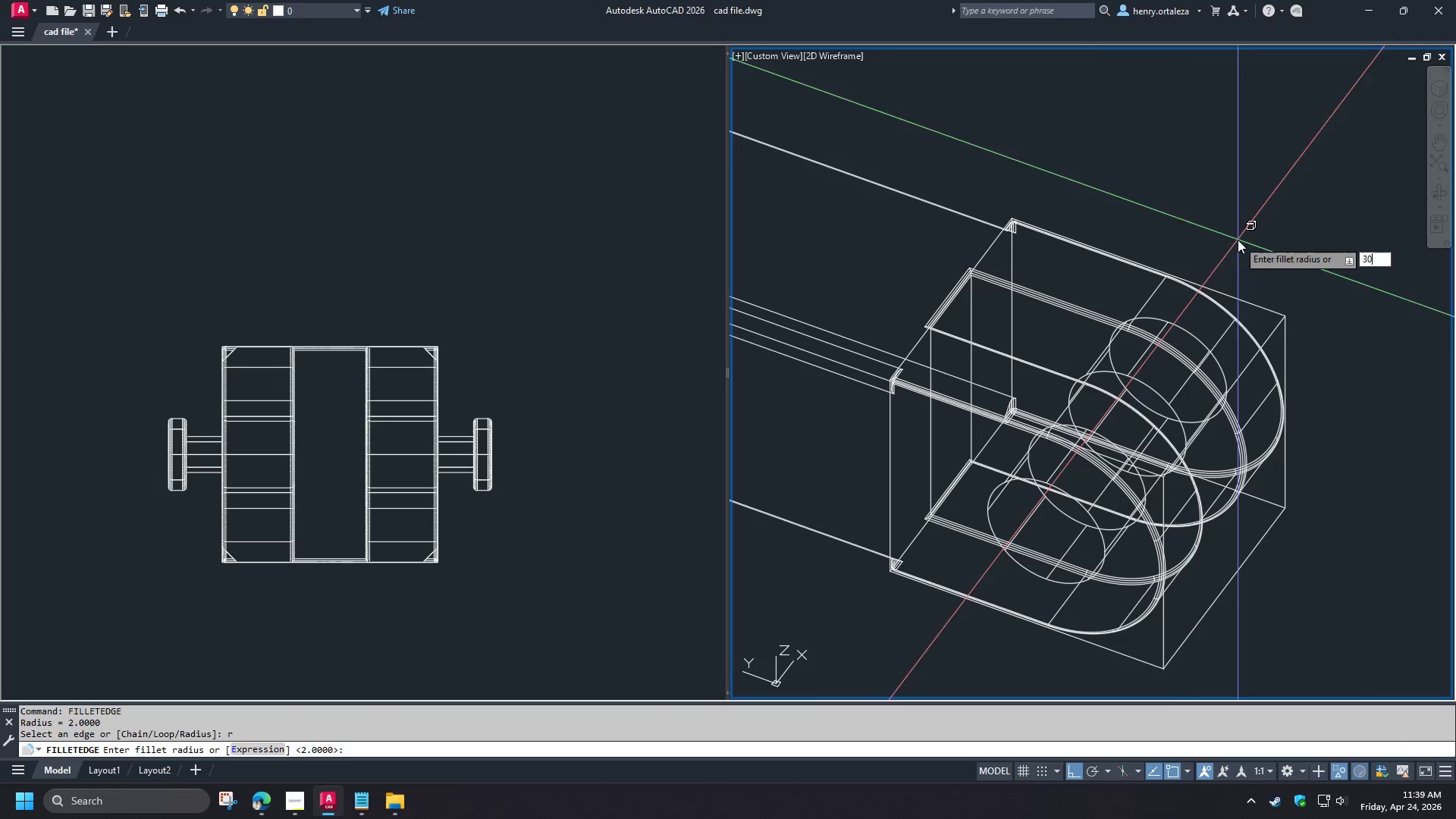 
key(NumpadEnter)
 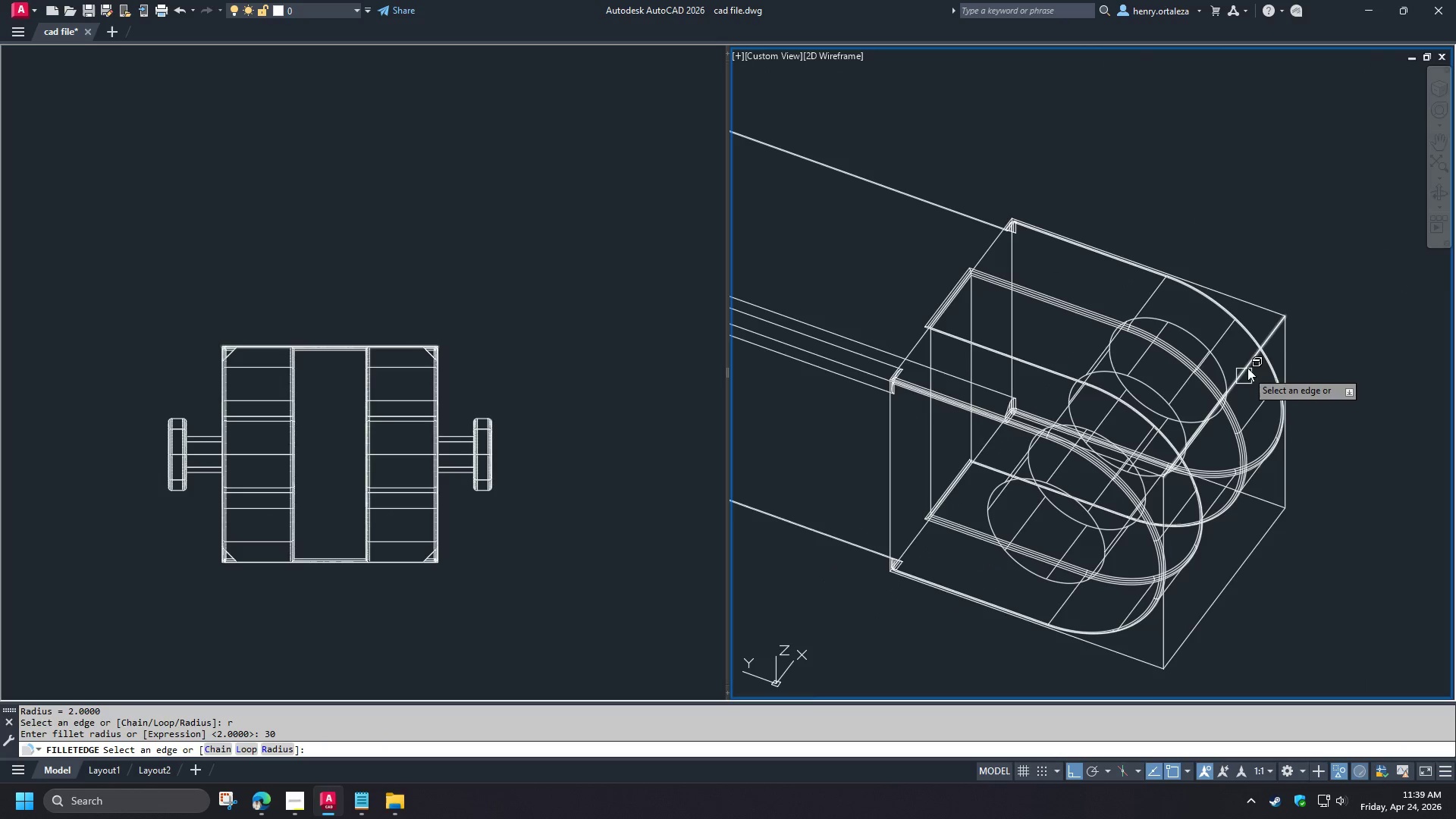 
left_click([1247, 366])
 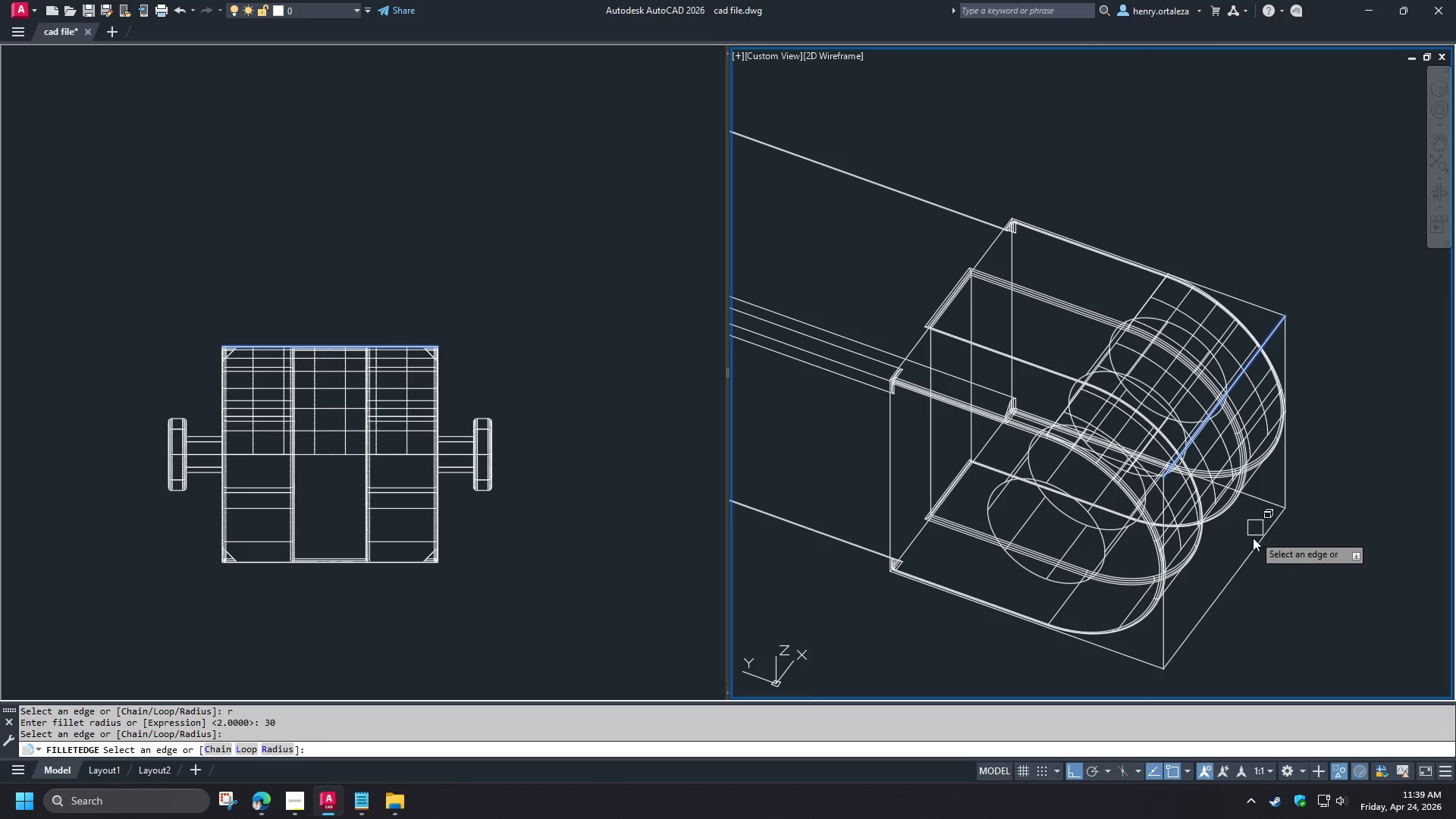 
left_click([1255, 546])
 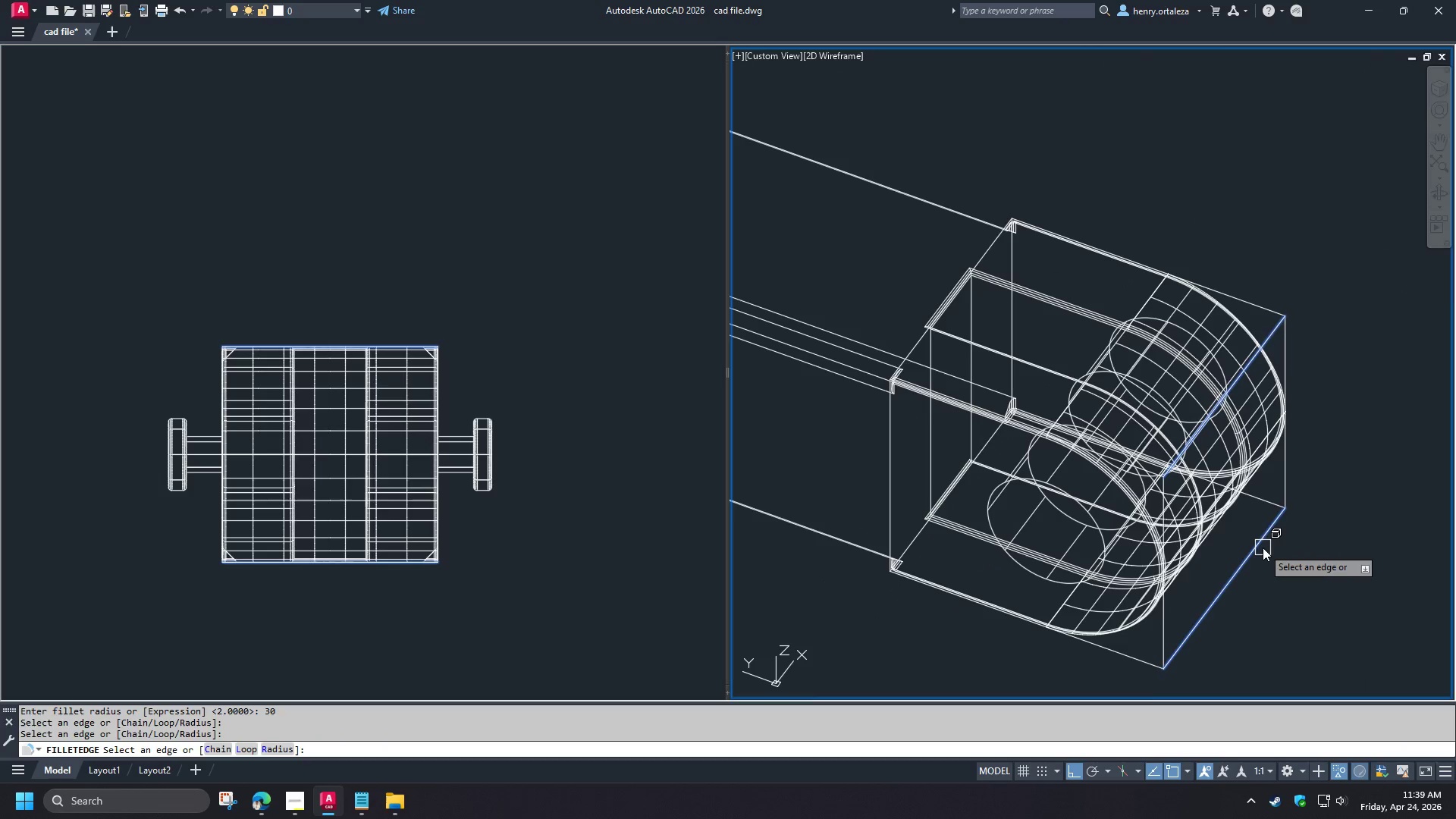 
key(Space)
 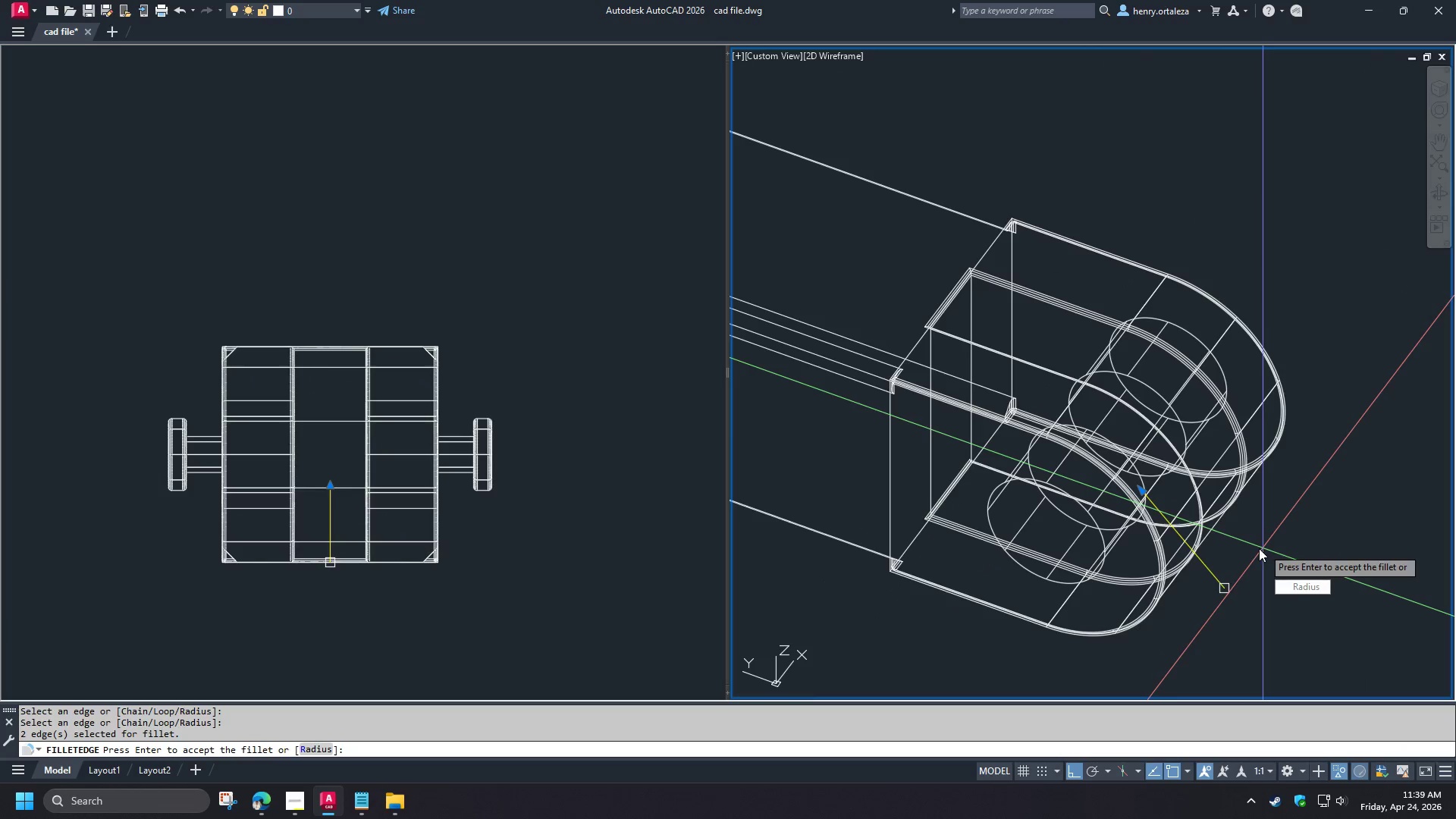 
key(Space)
 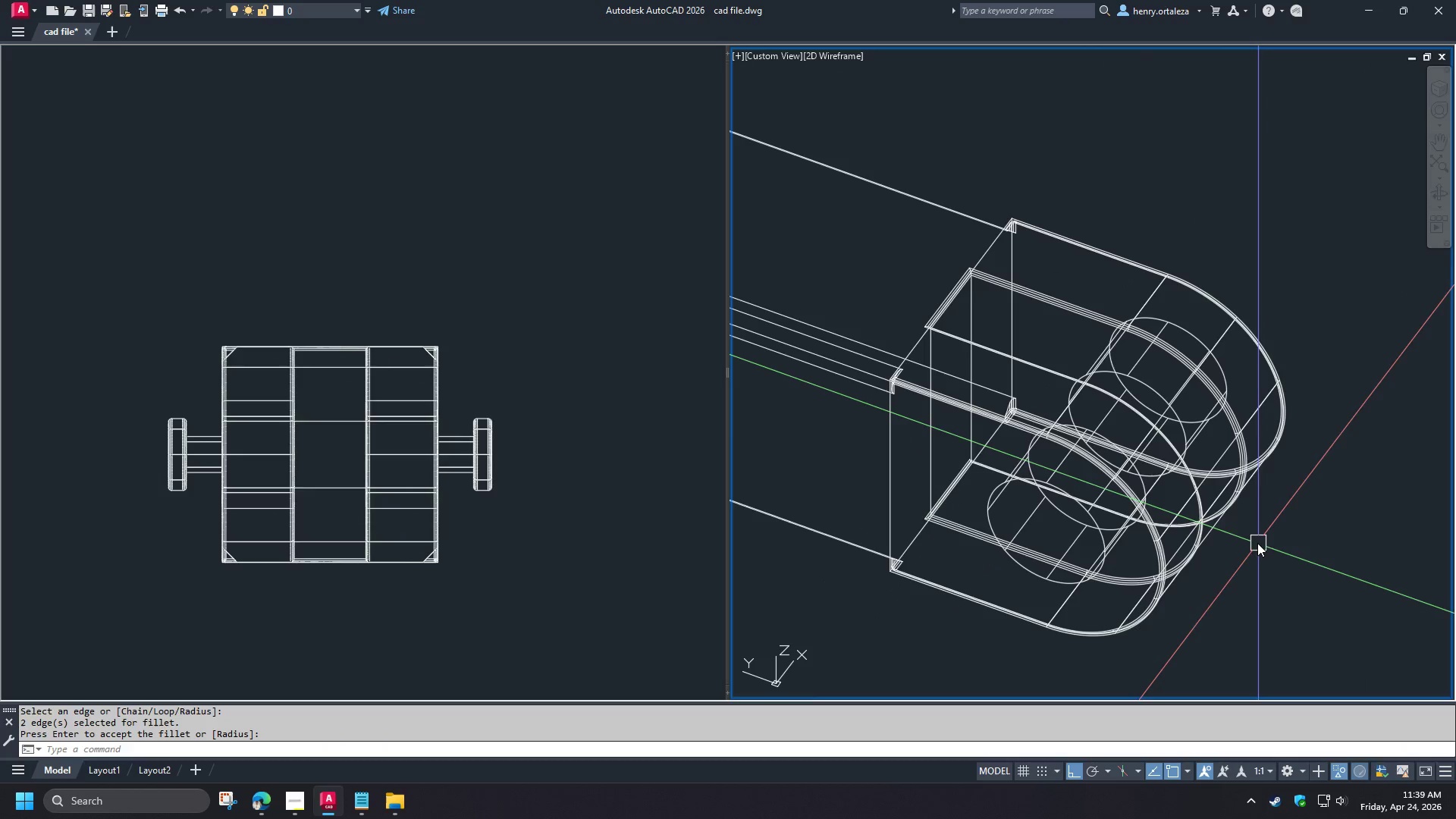 
hold_key(key=ShiftLeft, duration=1.52)
 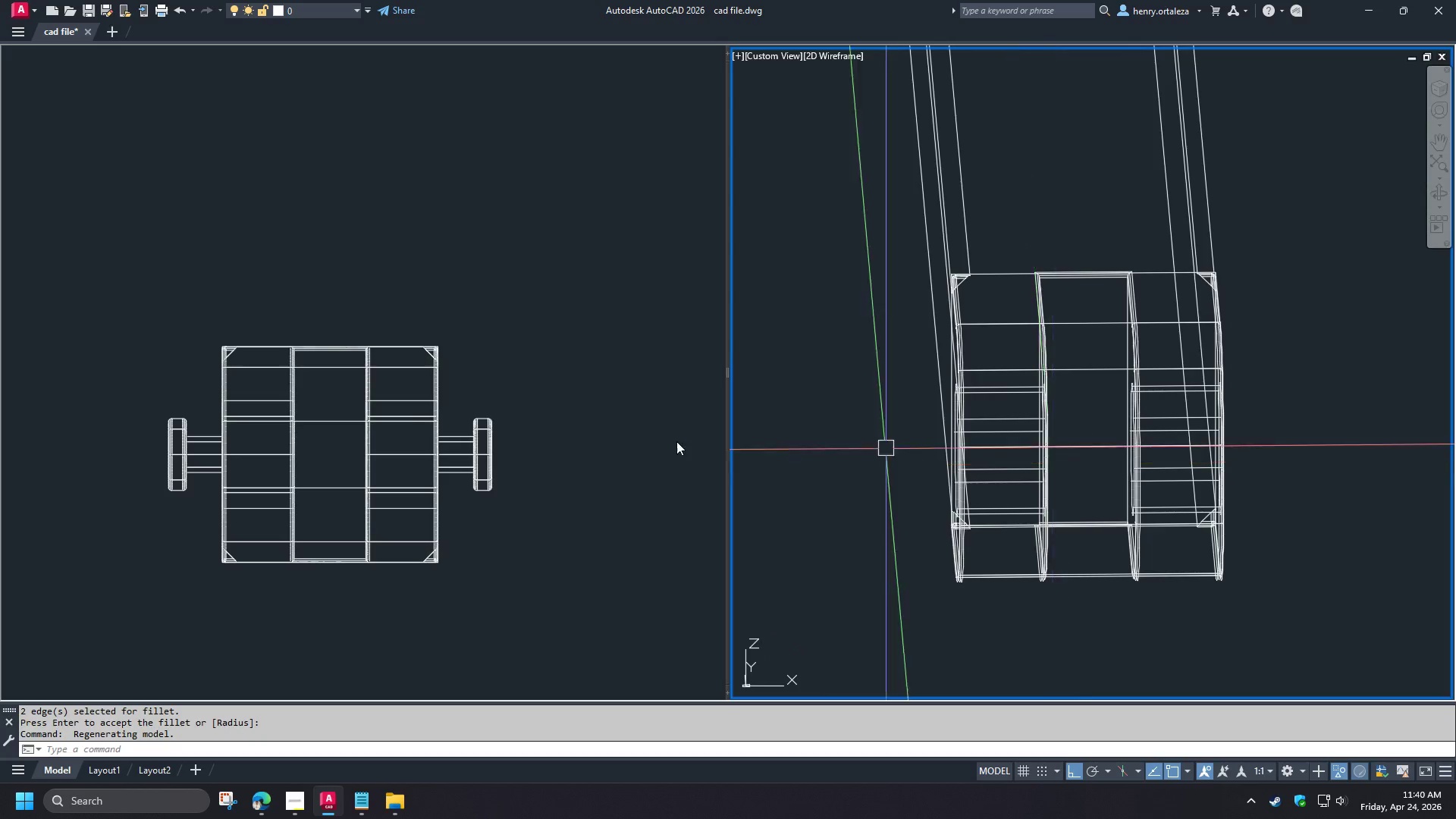 
hold_key(key=ShiftLeft, duration=0.36)
 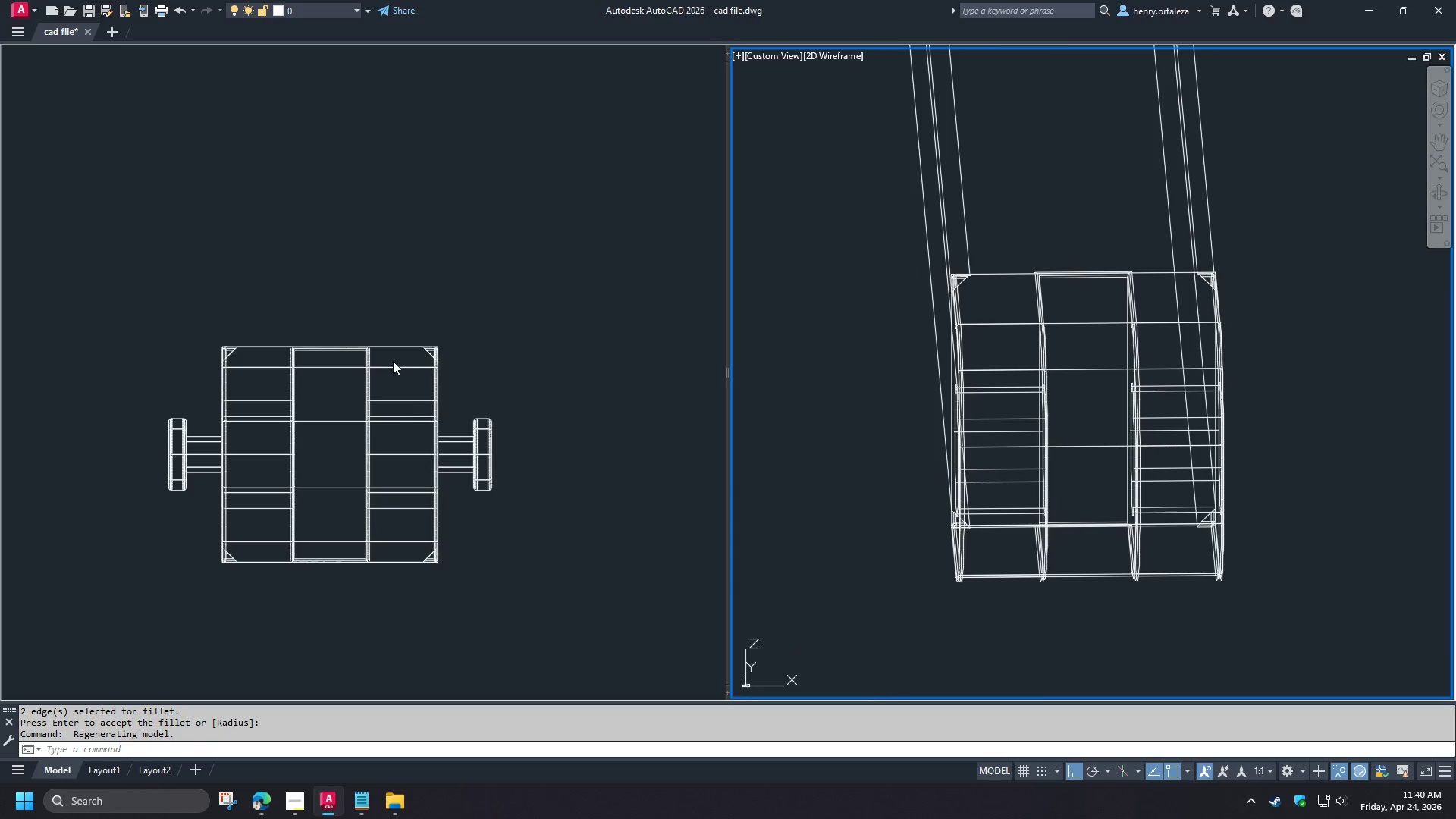 
left_click([406, 350])
 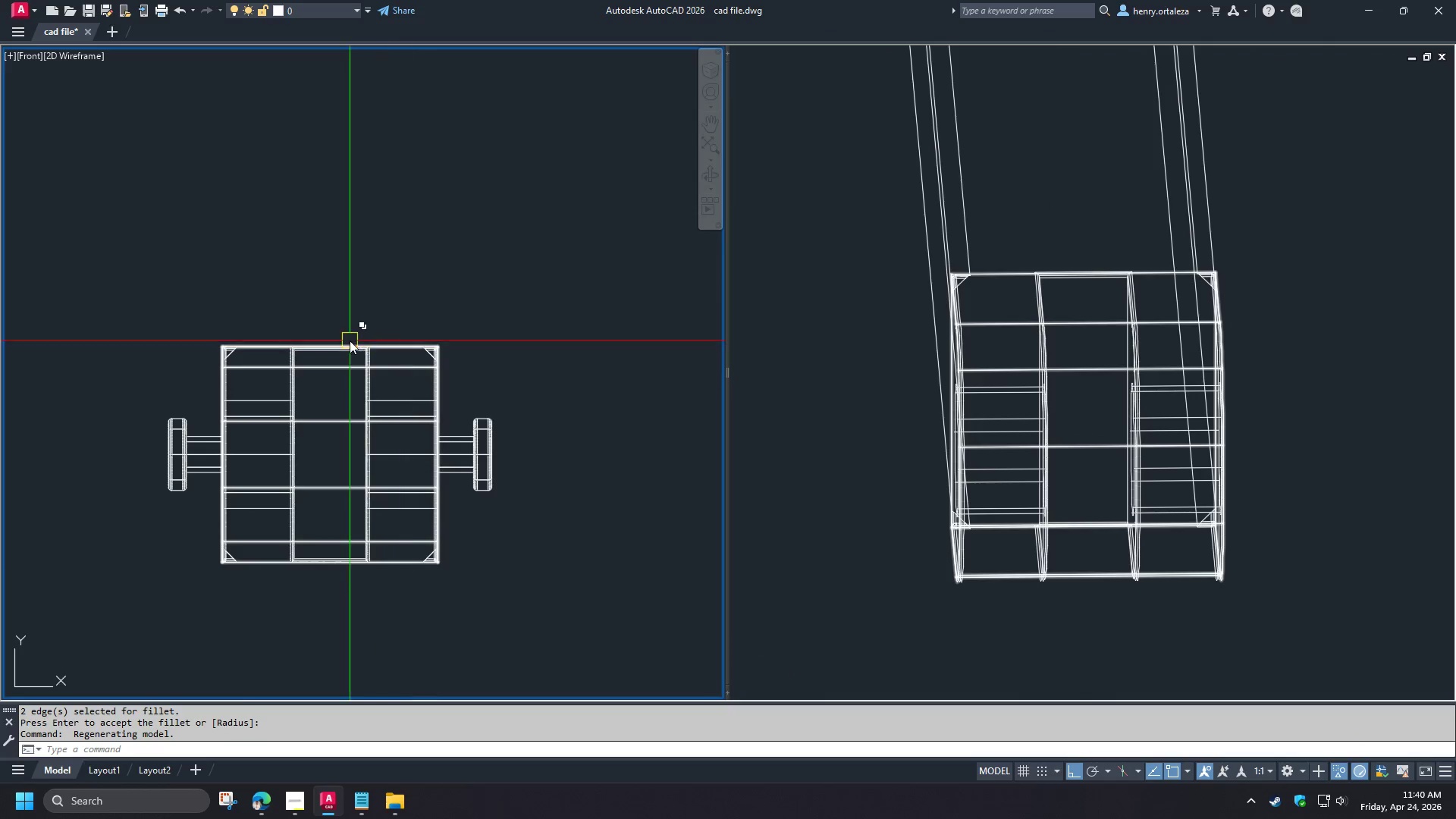 
scroll: coordinate [350, 338], scroll_direction: up, amount: 1.0
 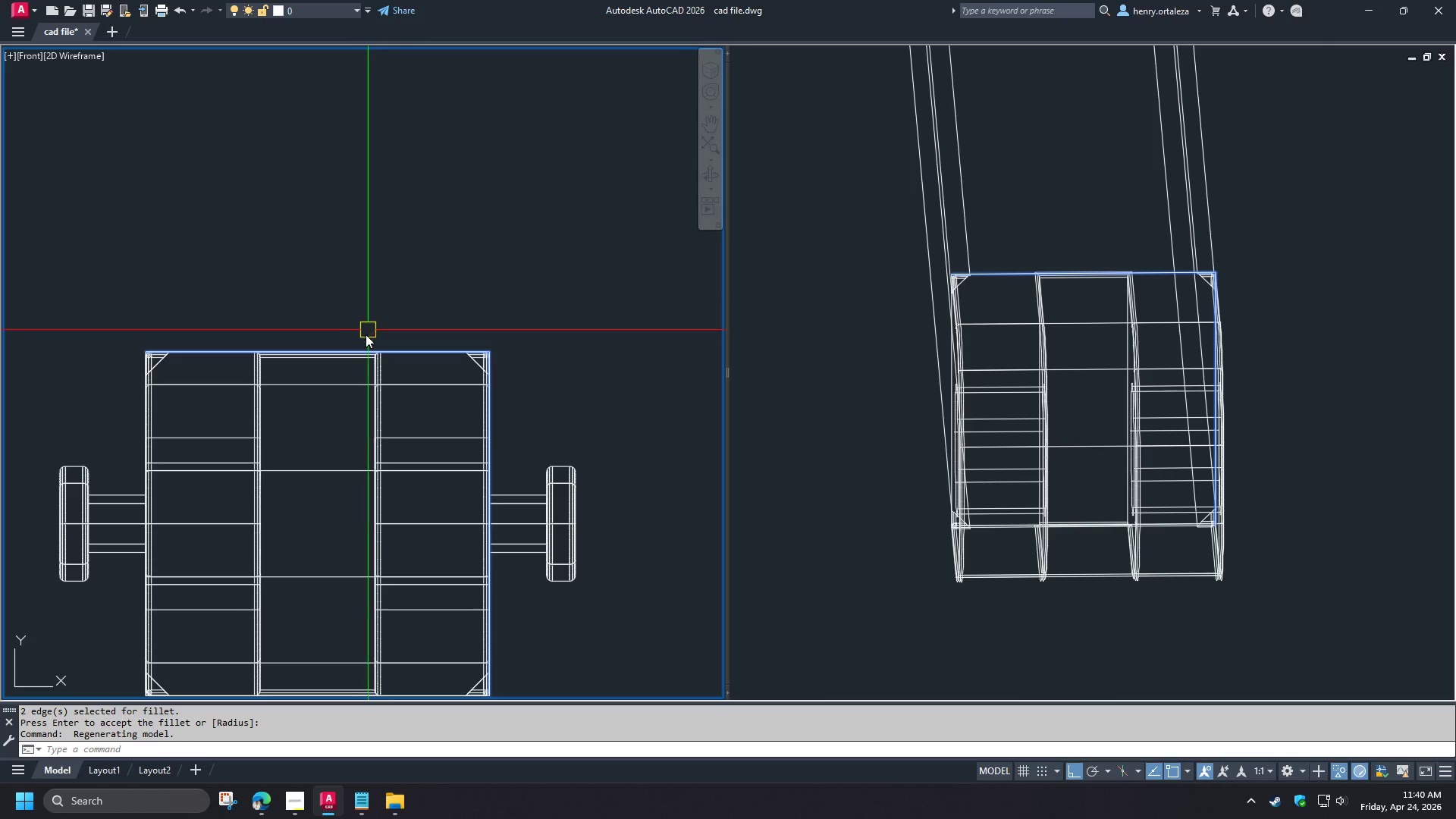 
key(Meta+E)
 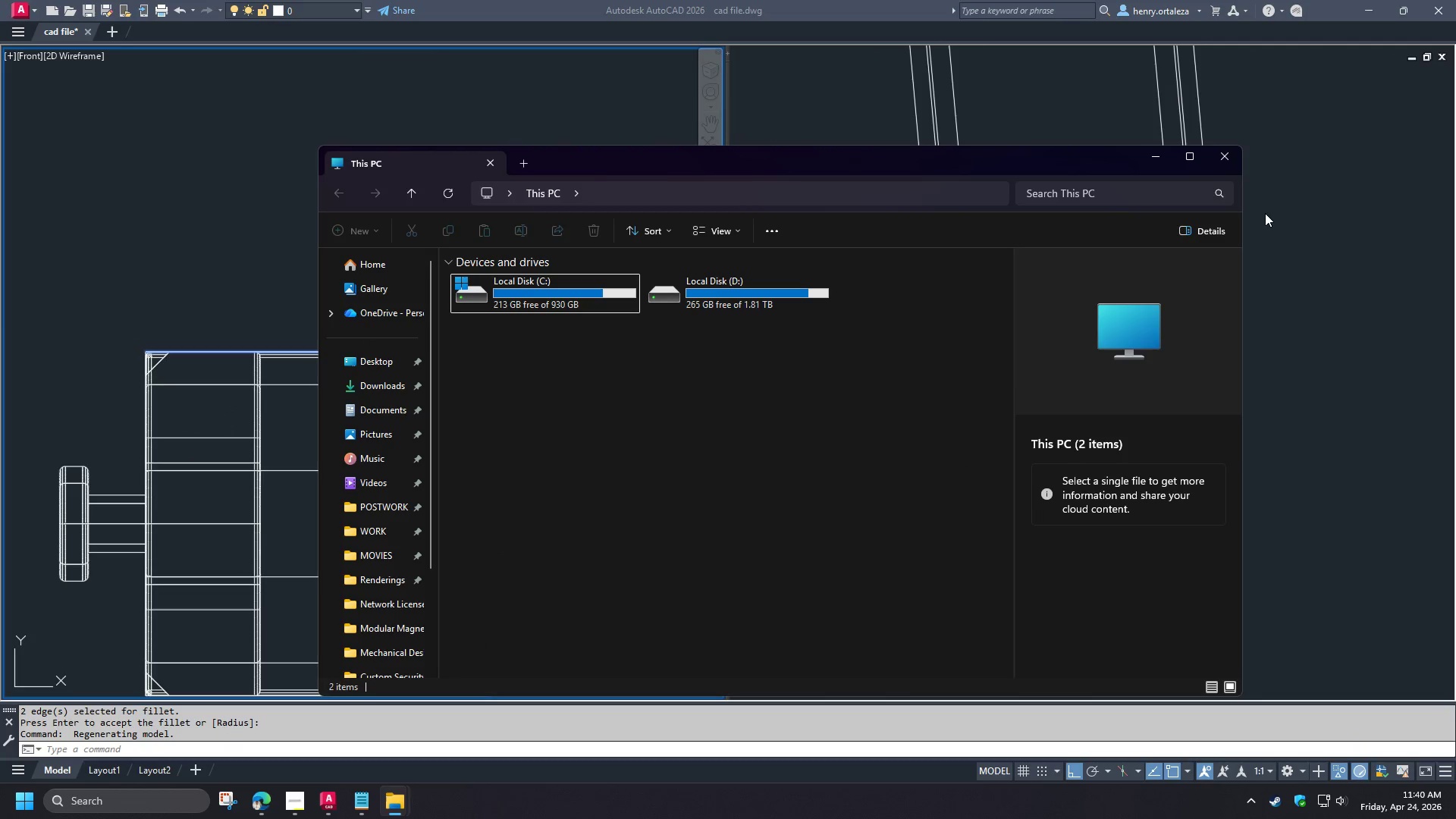 
left_click([1226, 152])
 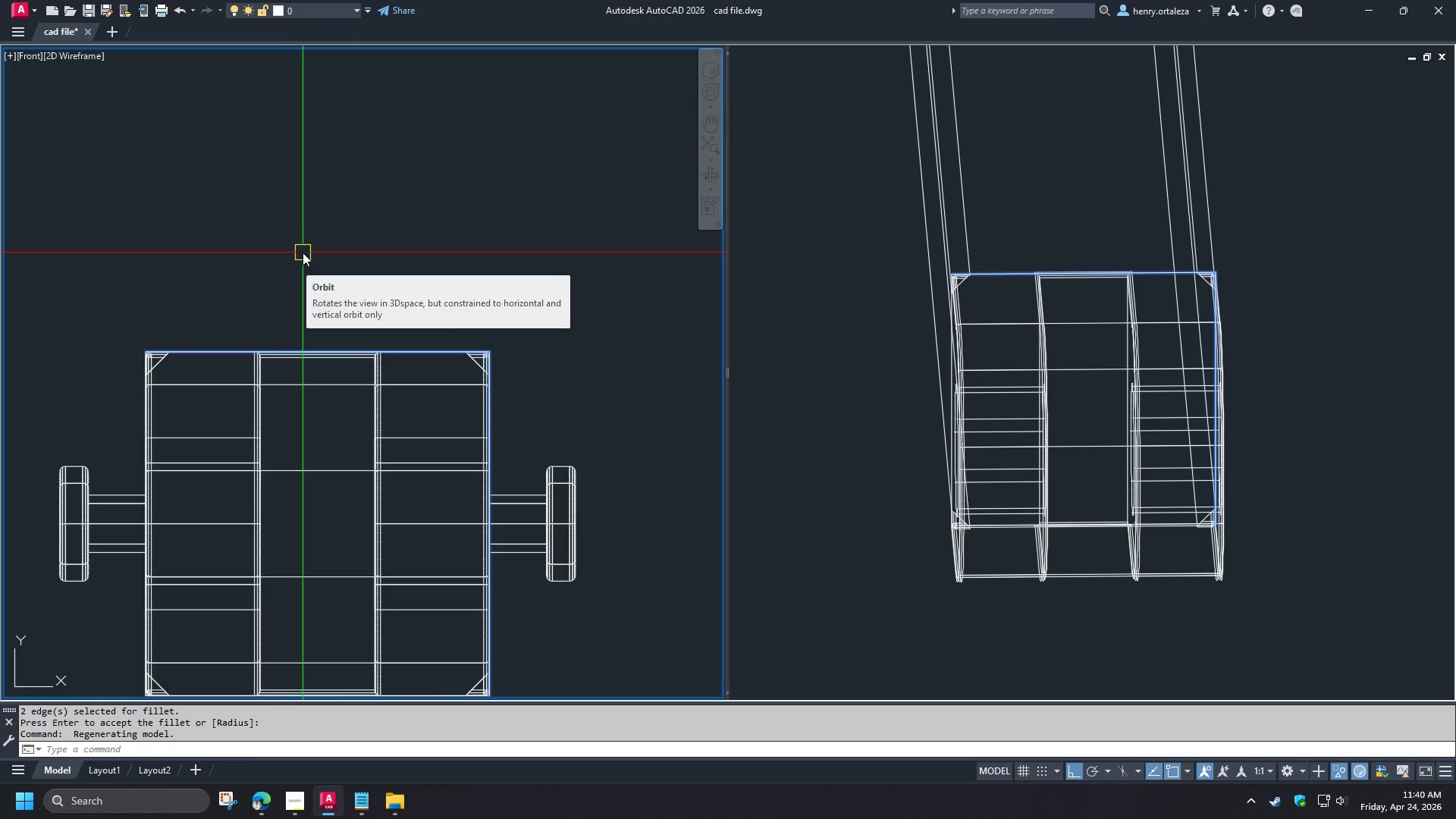 
double_click([328, 270])
 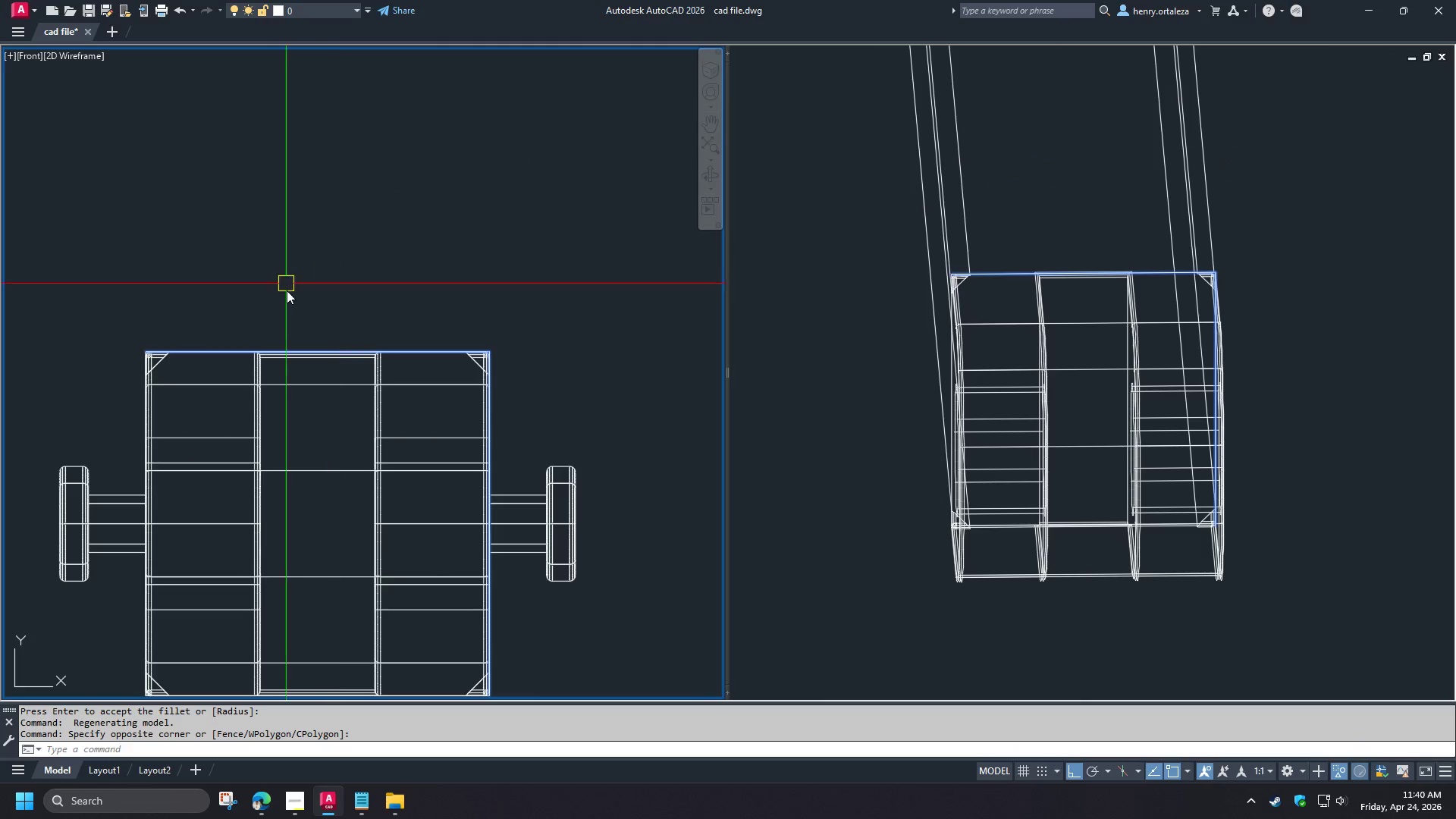 
key(Meta+D)
 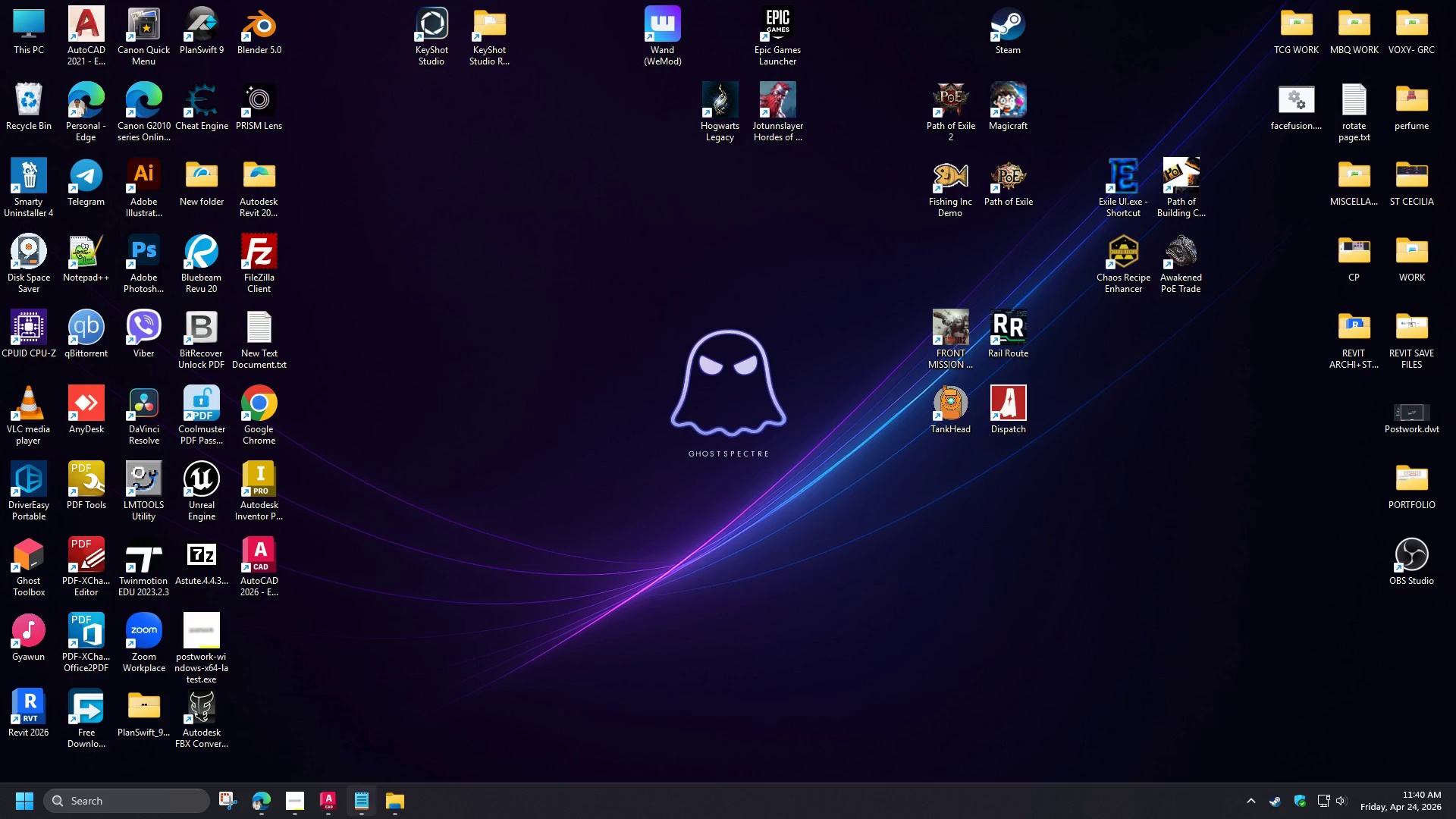 
scroll: coordinate [287, 290], scroll_direction: up, amount: 2.0
 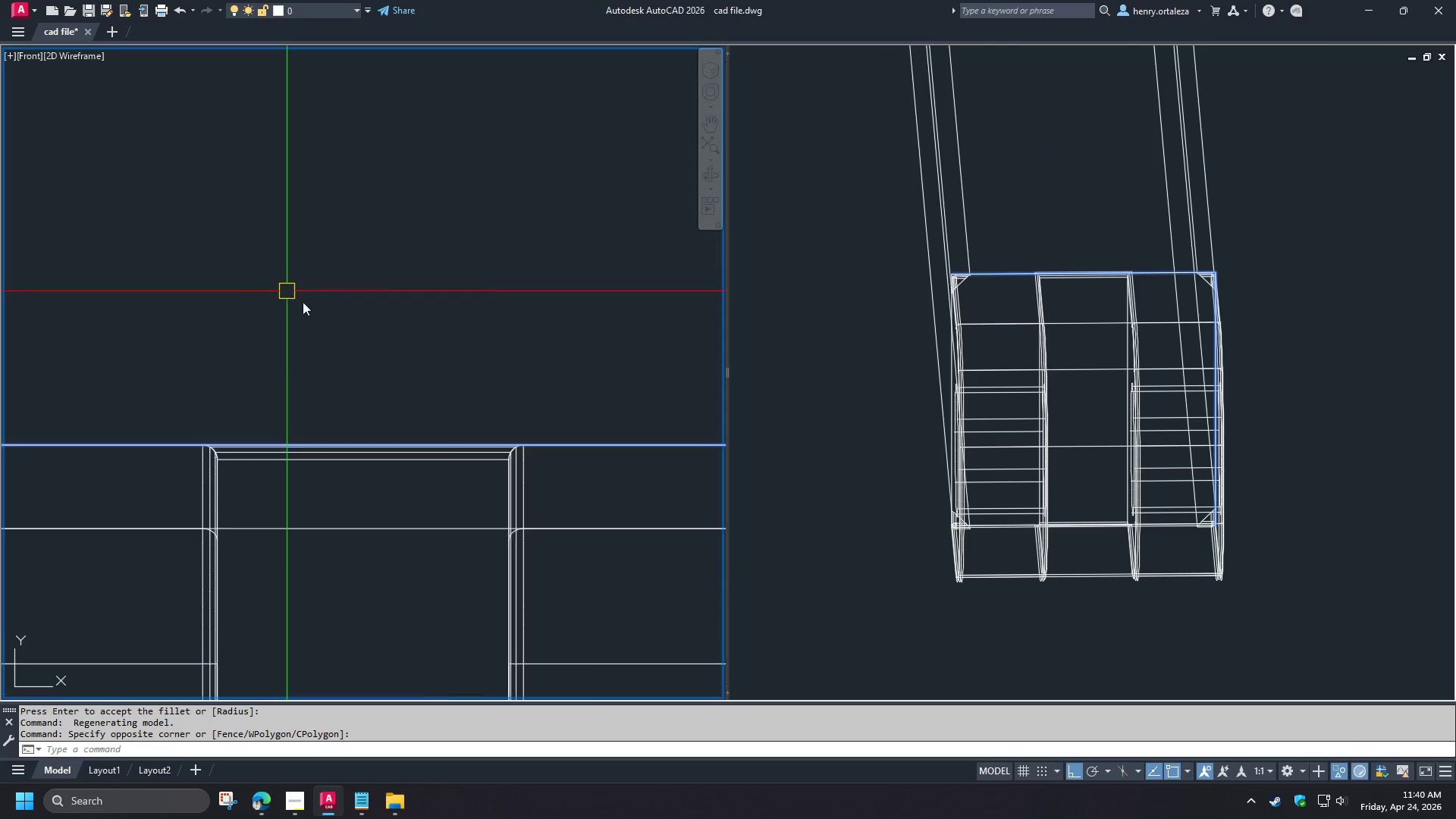 
left_click([332, 802])
 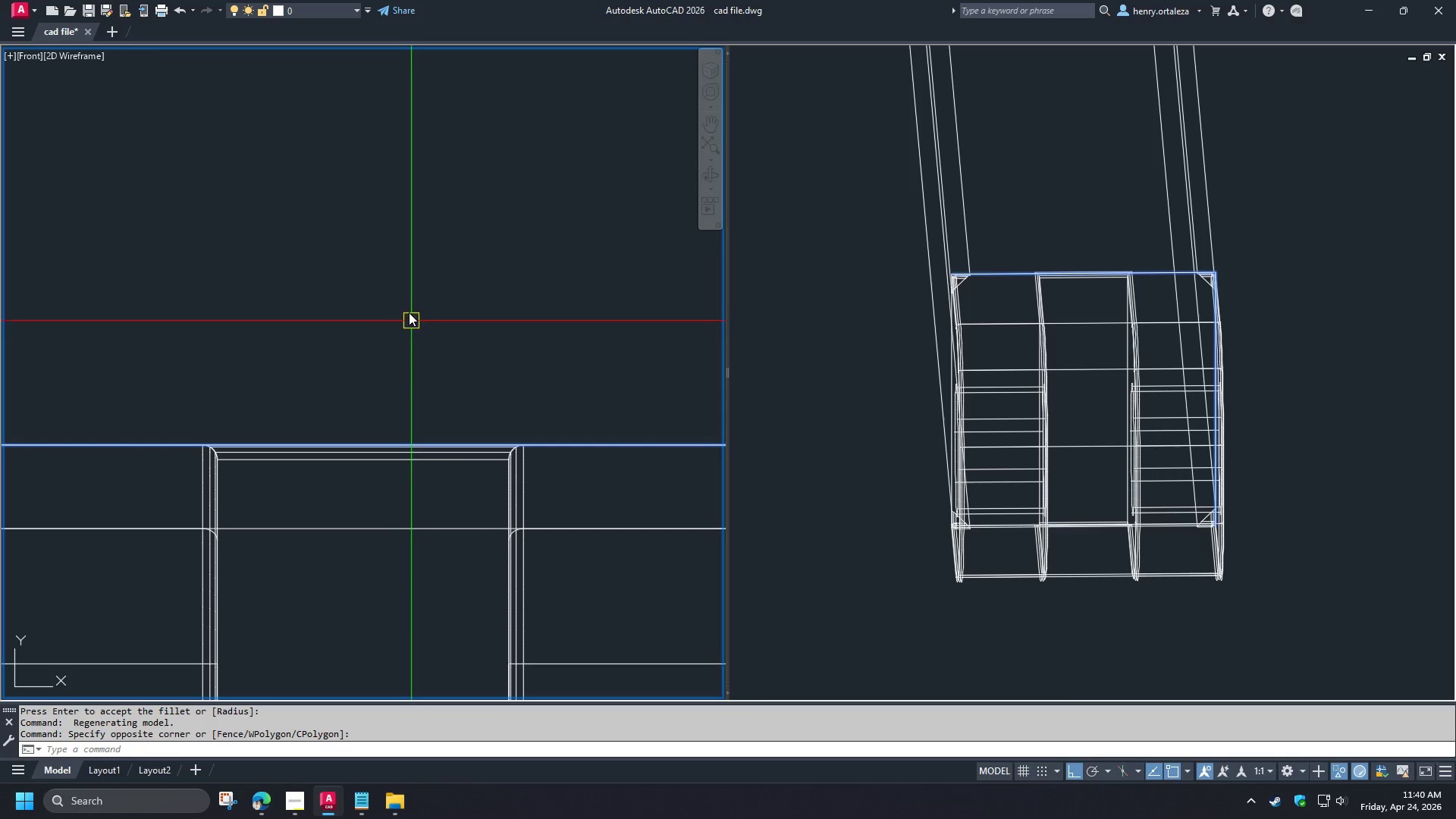 
double_click([326, 375])
 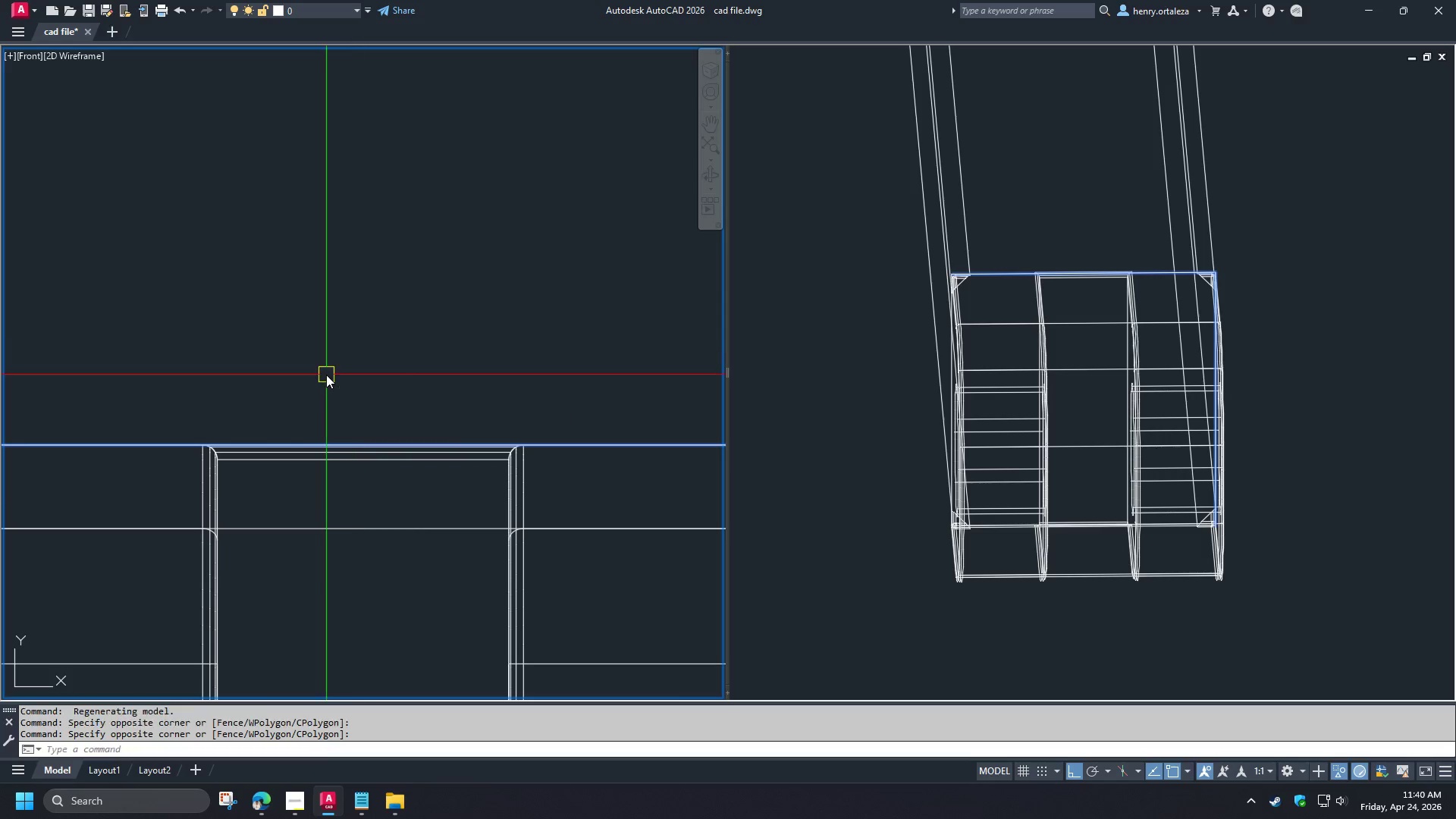 
key(Control+S)
 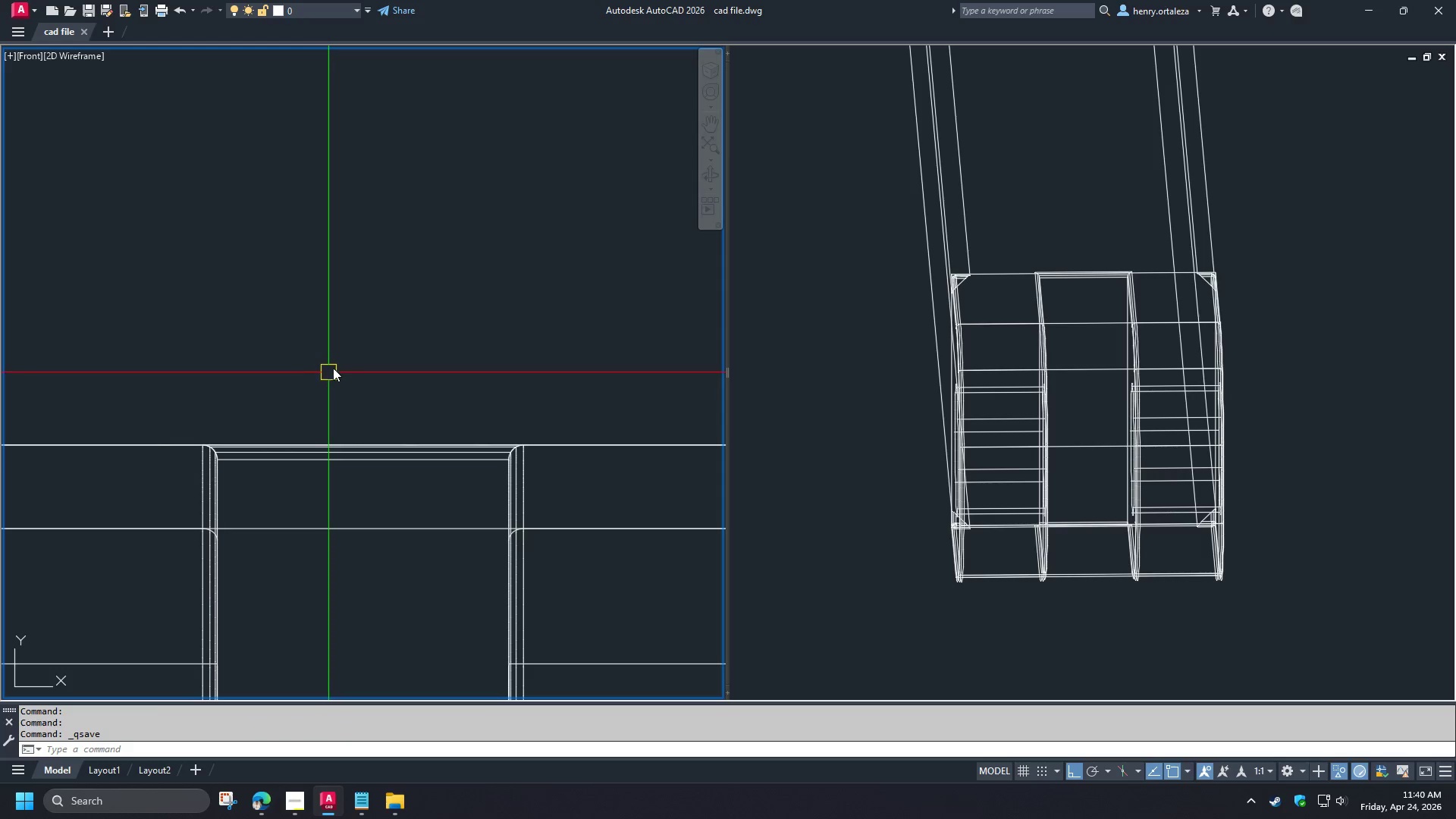 
scroll: coordinate [351, 337], scroll_direction: down, amount: 2.0
 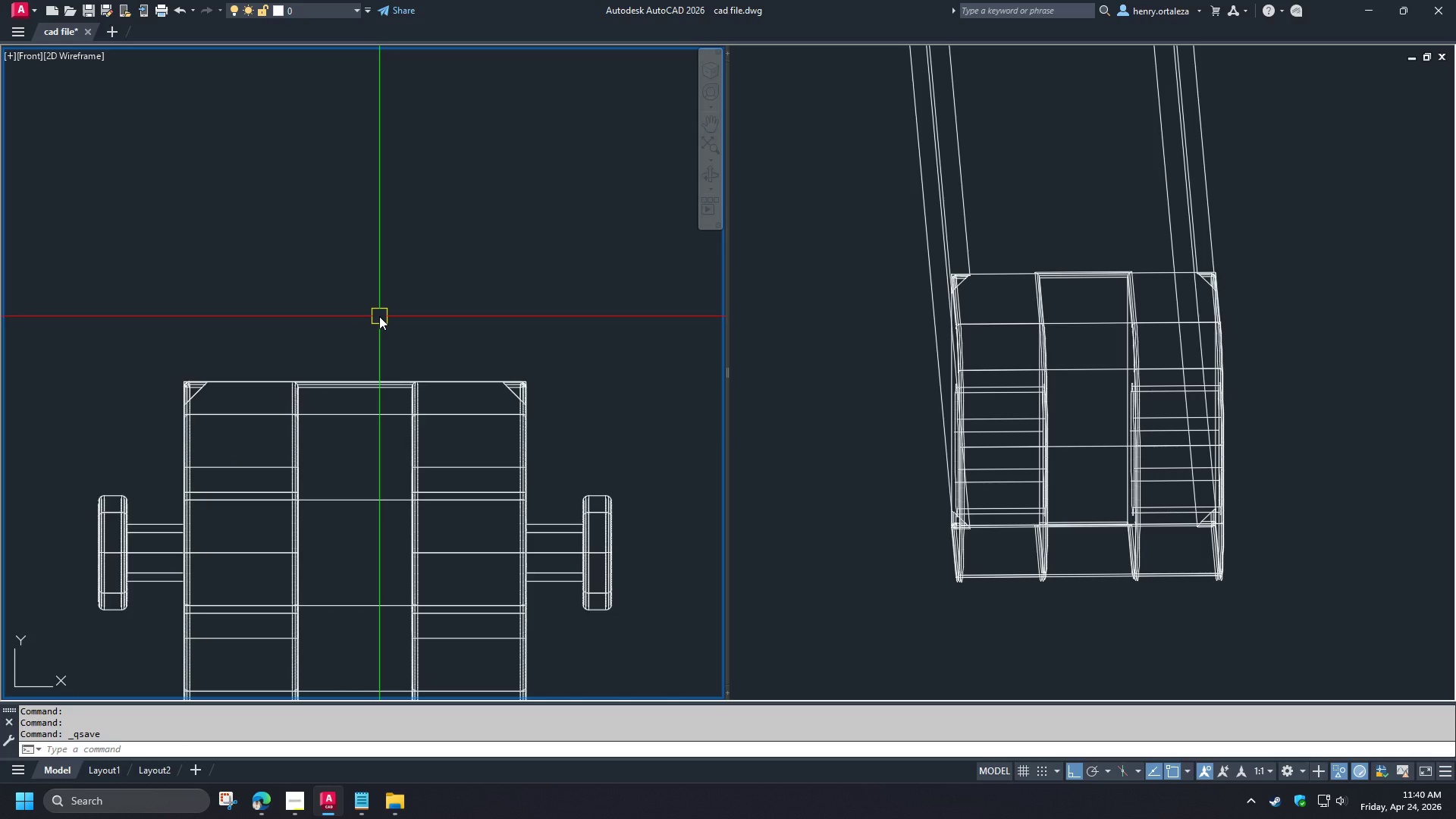 
type(sli )
 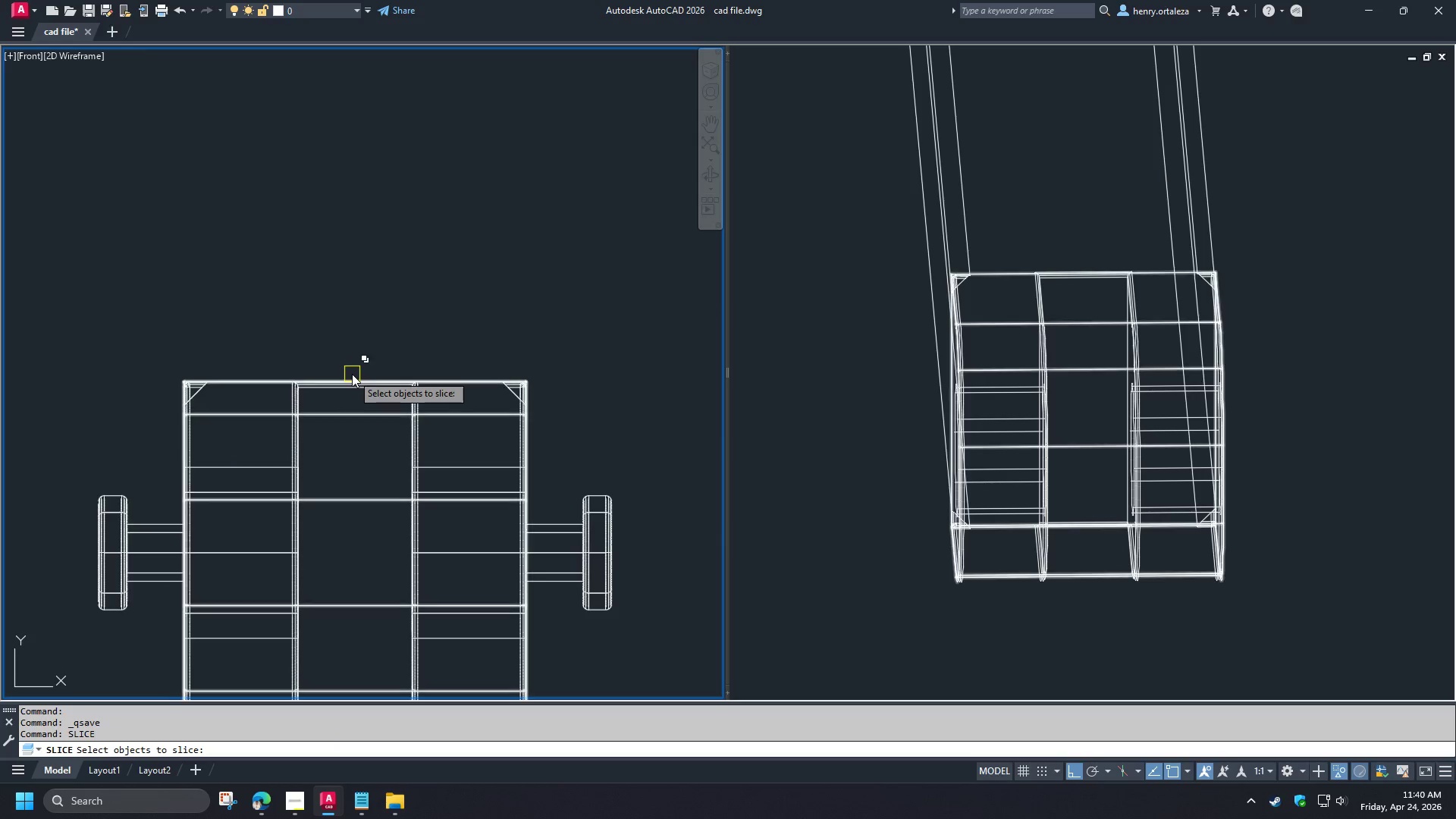 
left_click([353, 377])
 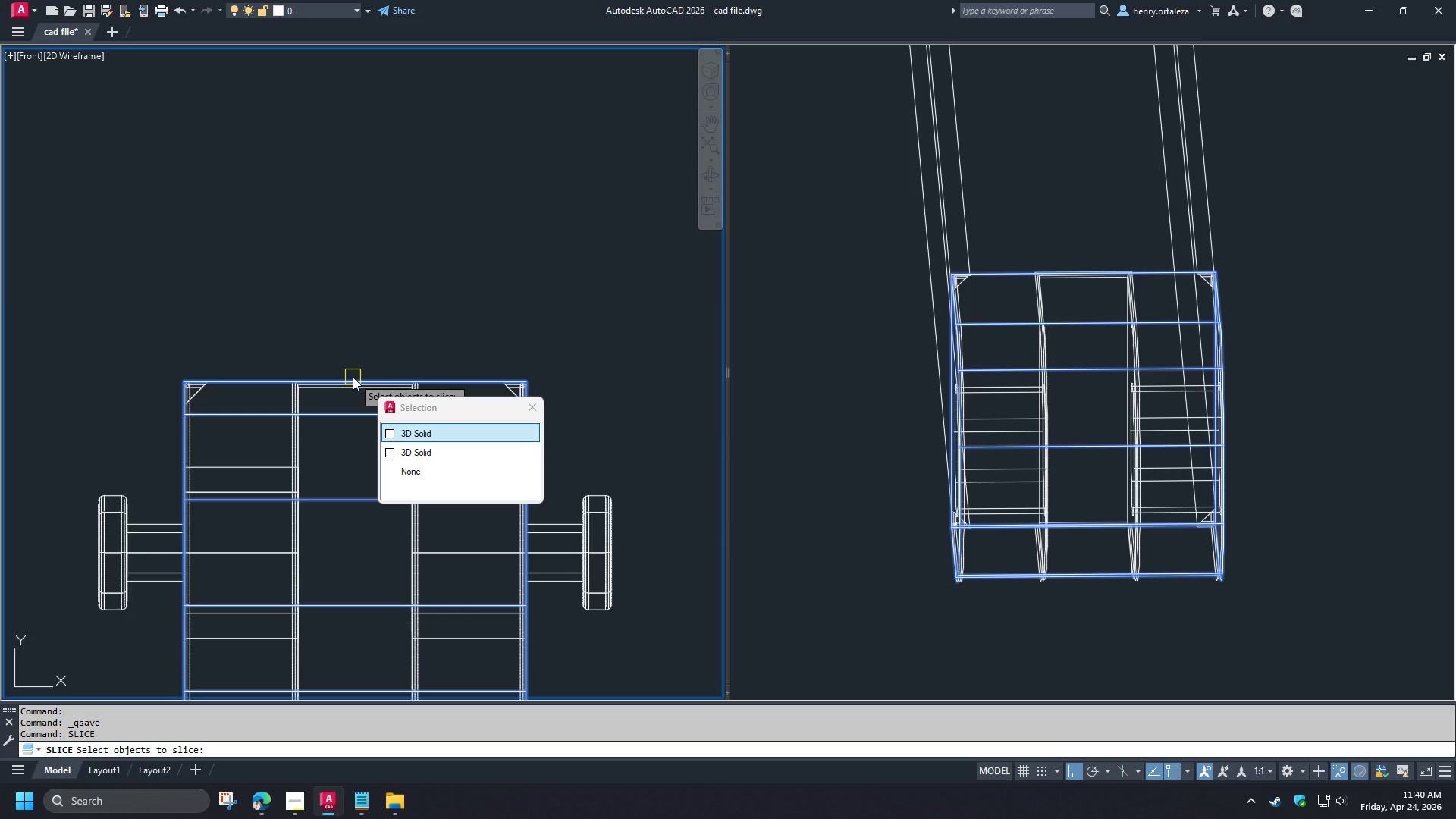 
key(Space)
 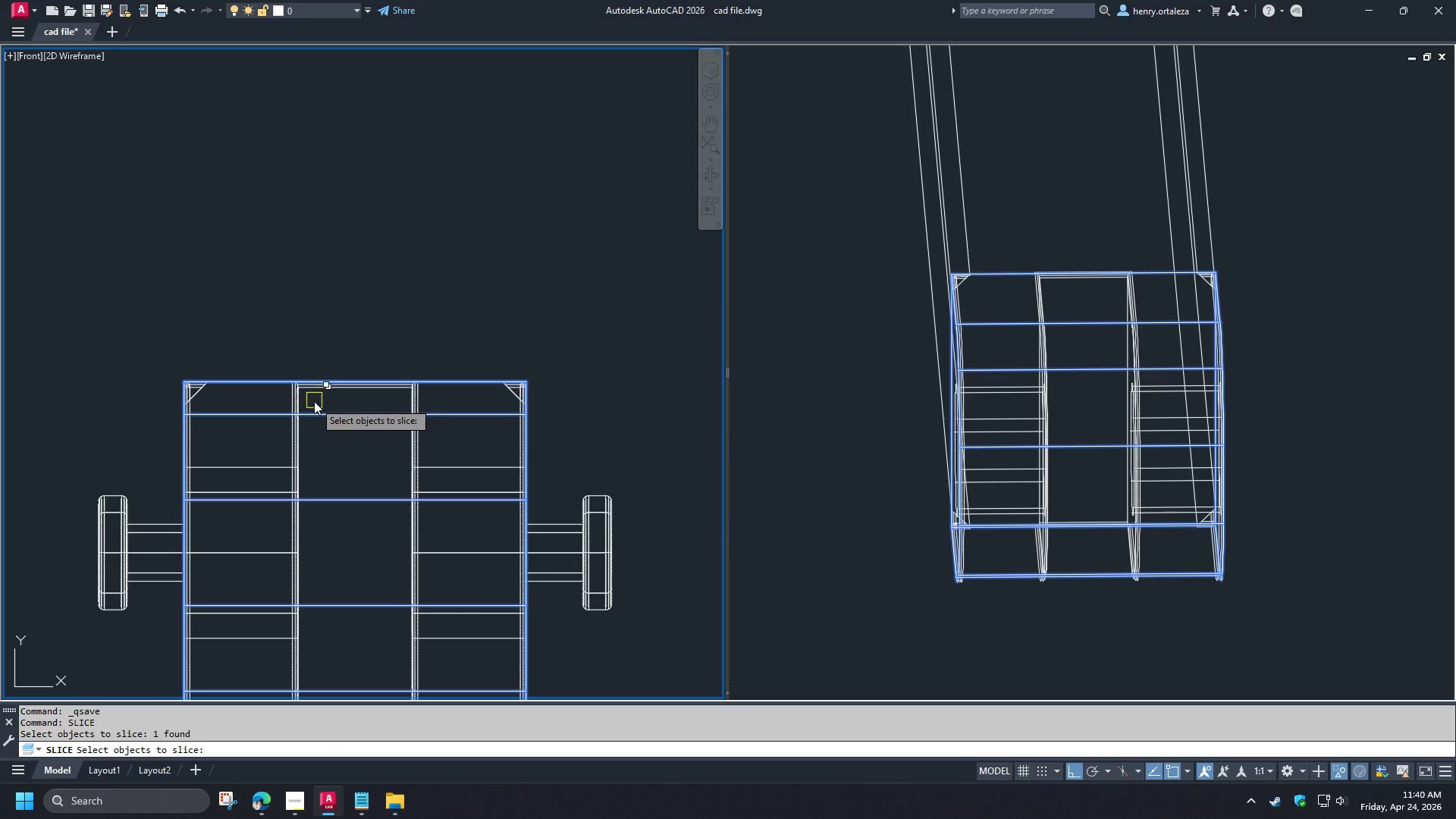 
key(Space)
 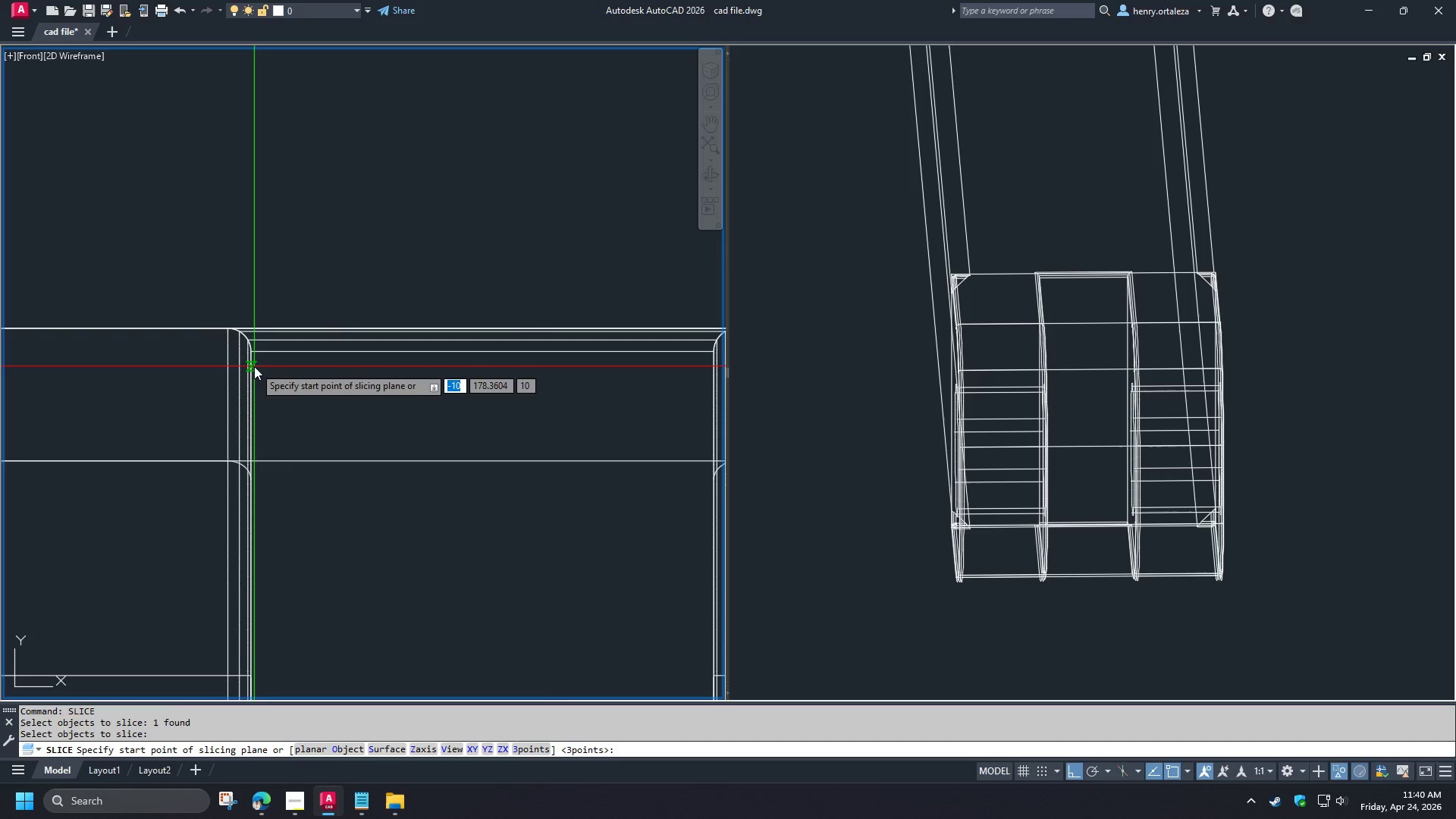 
scroll: coordinate [311, 401], scroll_direction: up, amount: 3.0
 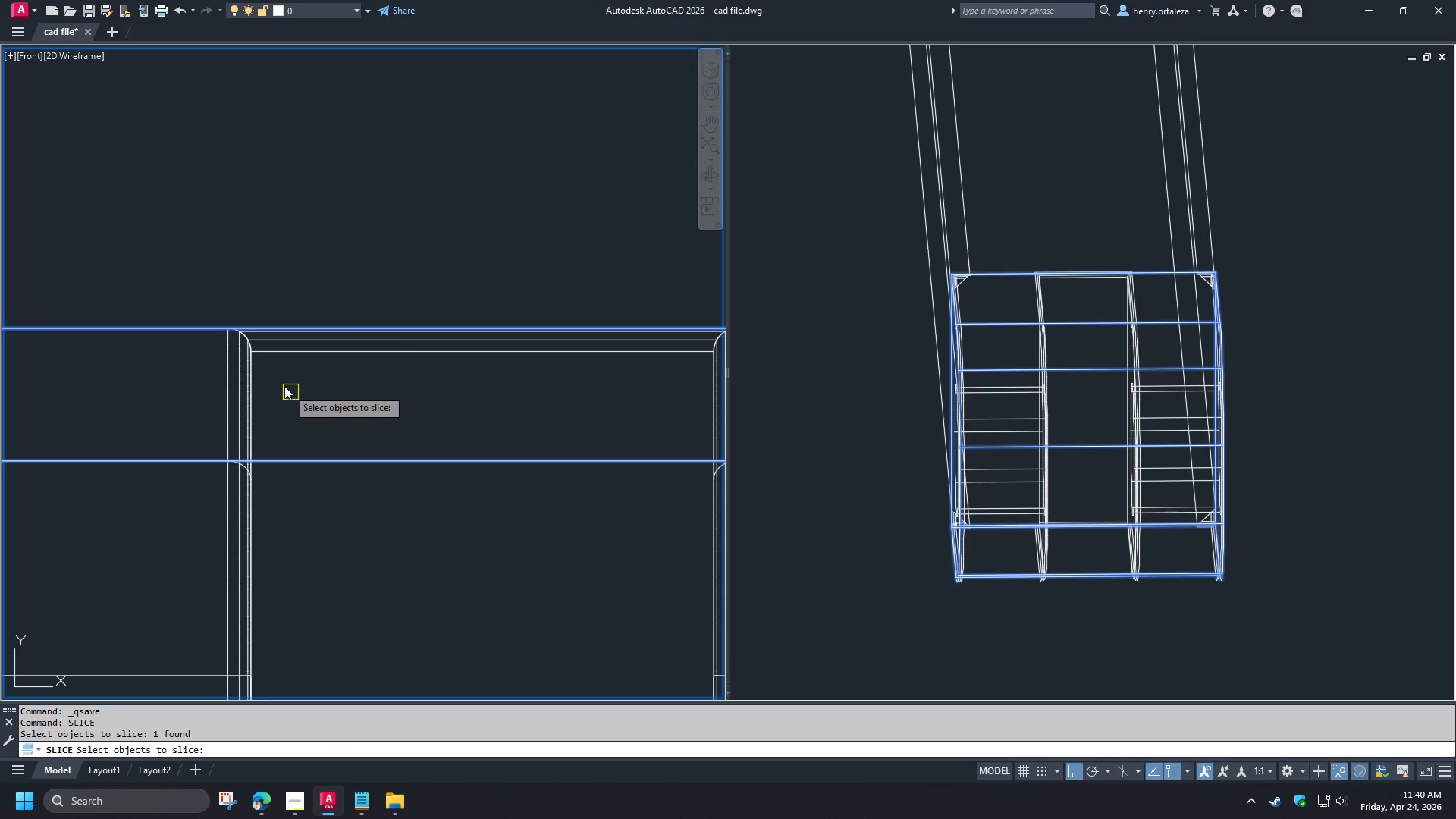 
left_click([254, 366])
 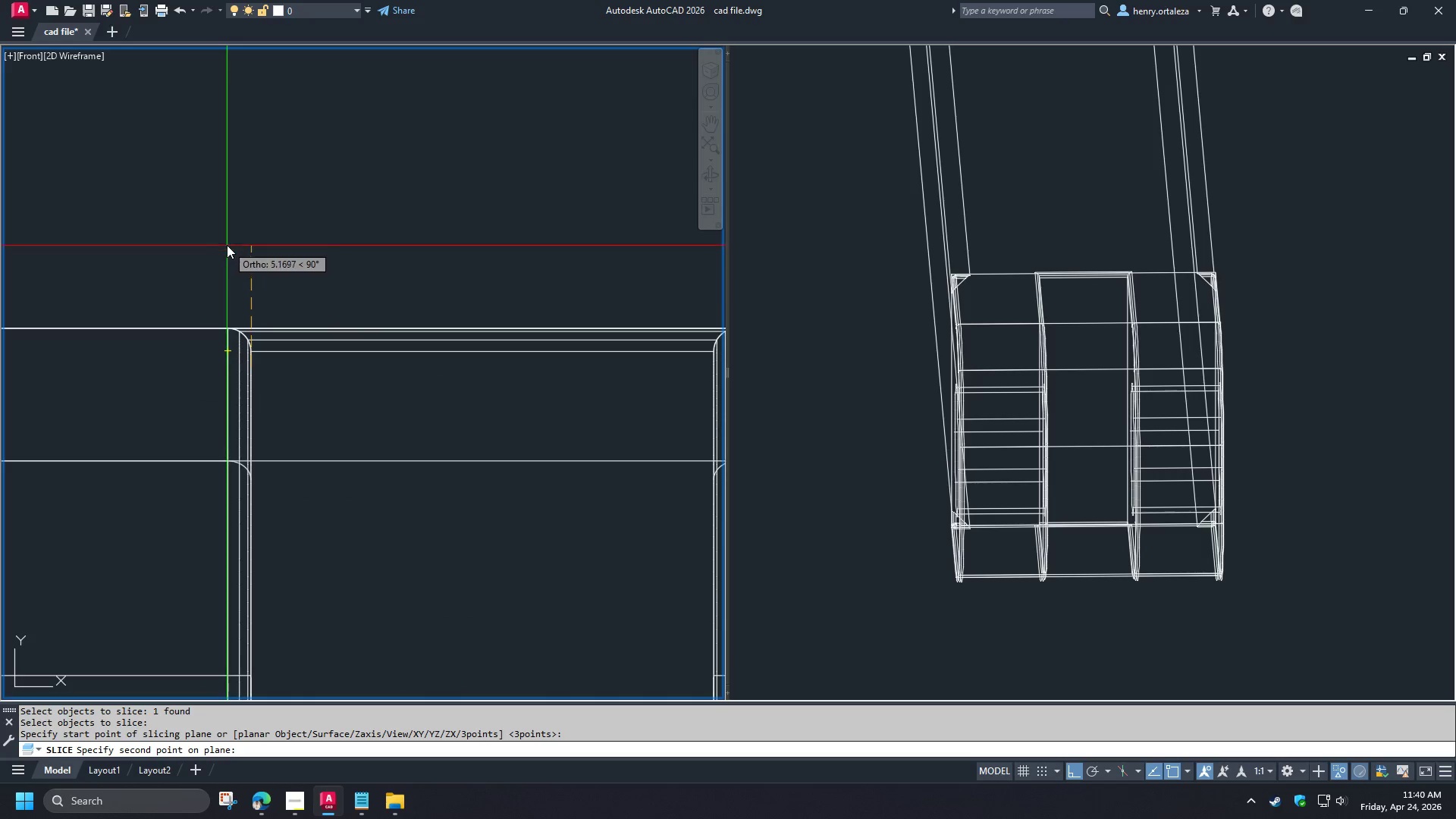 
left_click([227, 245])
 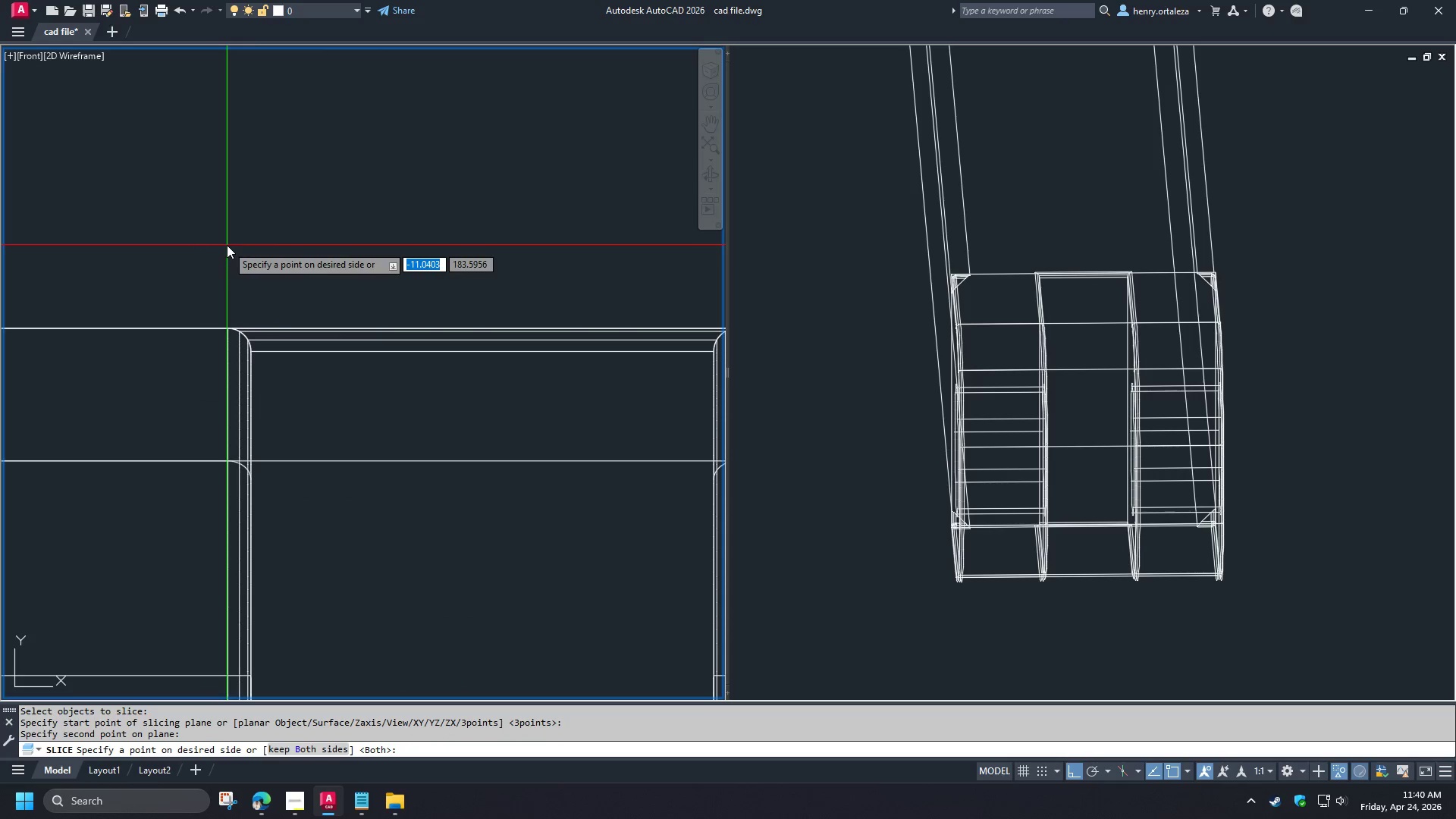 
key(Space)
 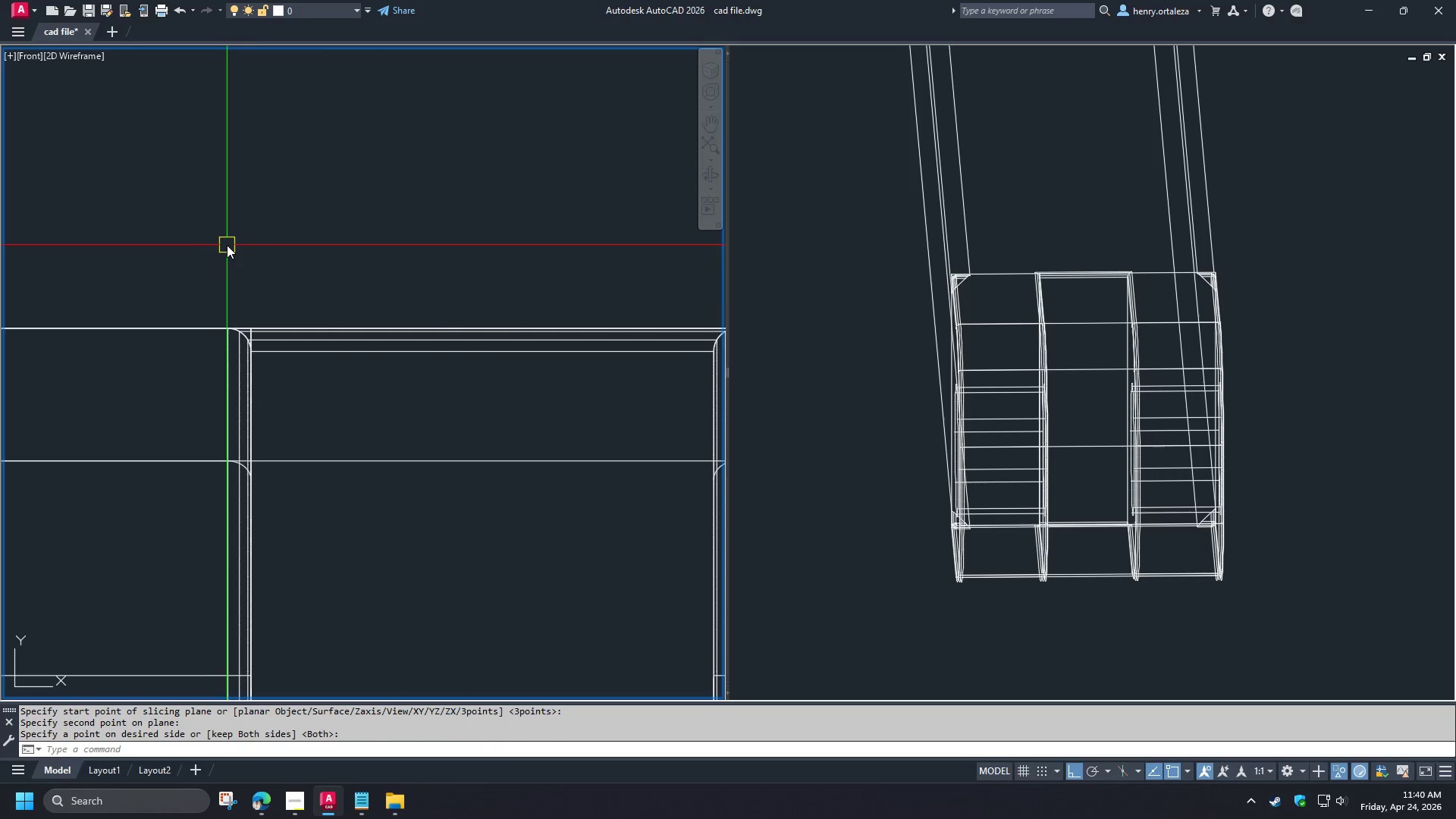 
scroll: coordinate [227, 246], scroll_direction: down, amount: 2.0
 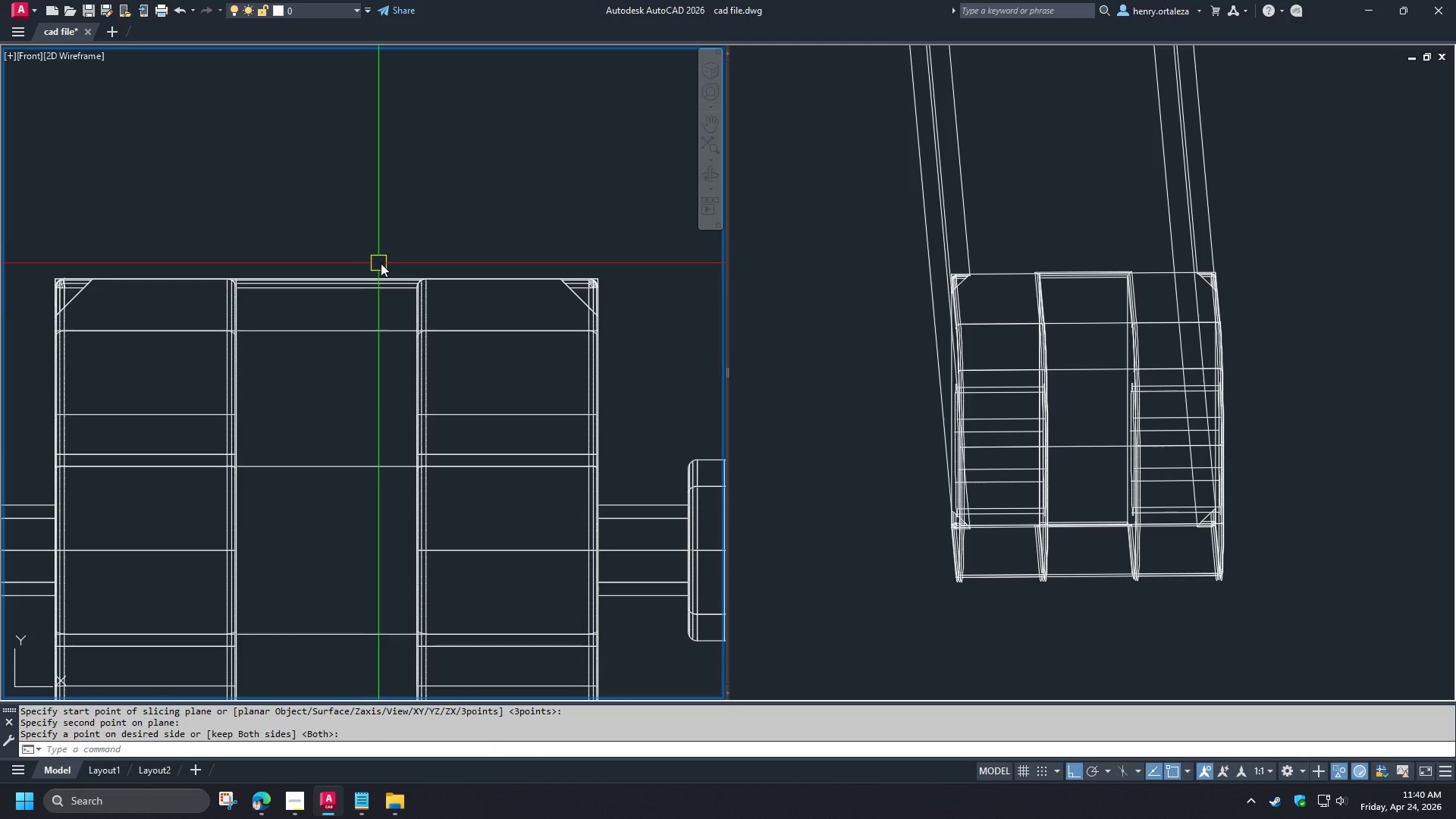 
key(Control+ControlLeft)
 